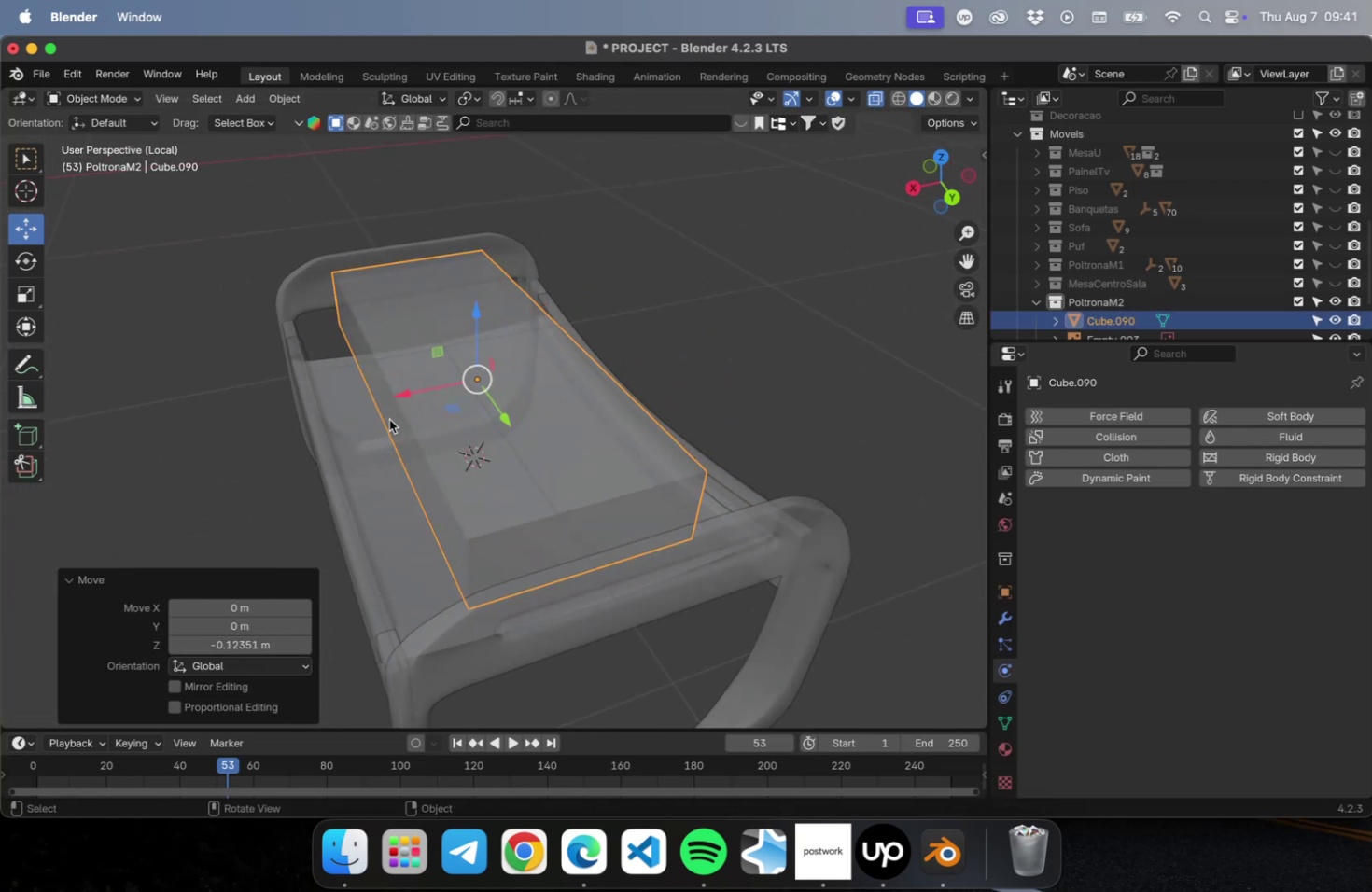 
key(Numpad7)
 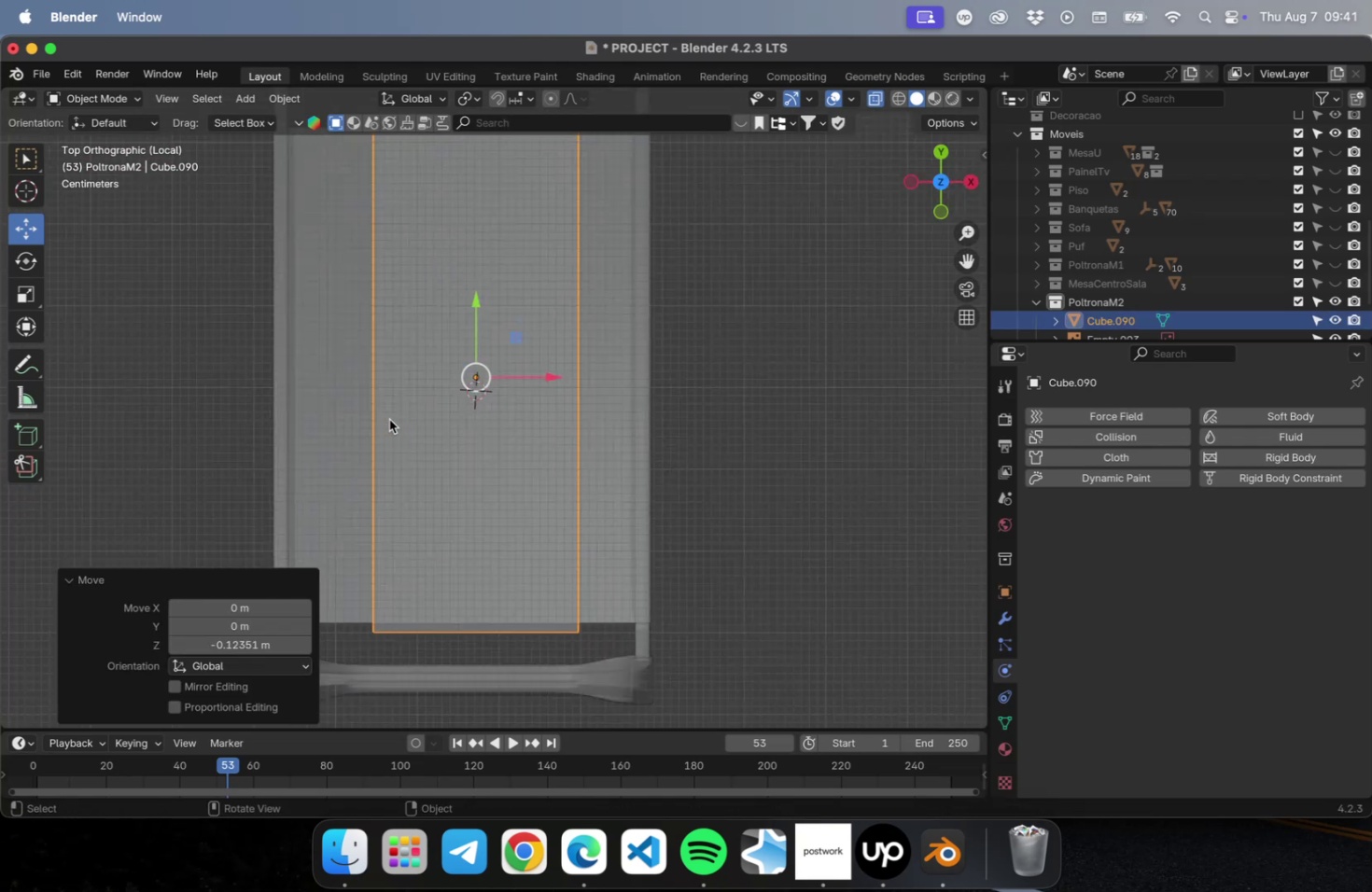 
scroll: coordinate [389, 431], scroll_direction: down, amount: 5.0
 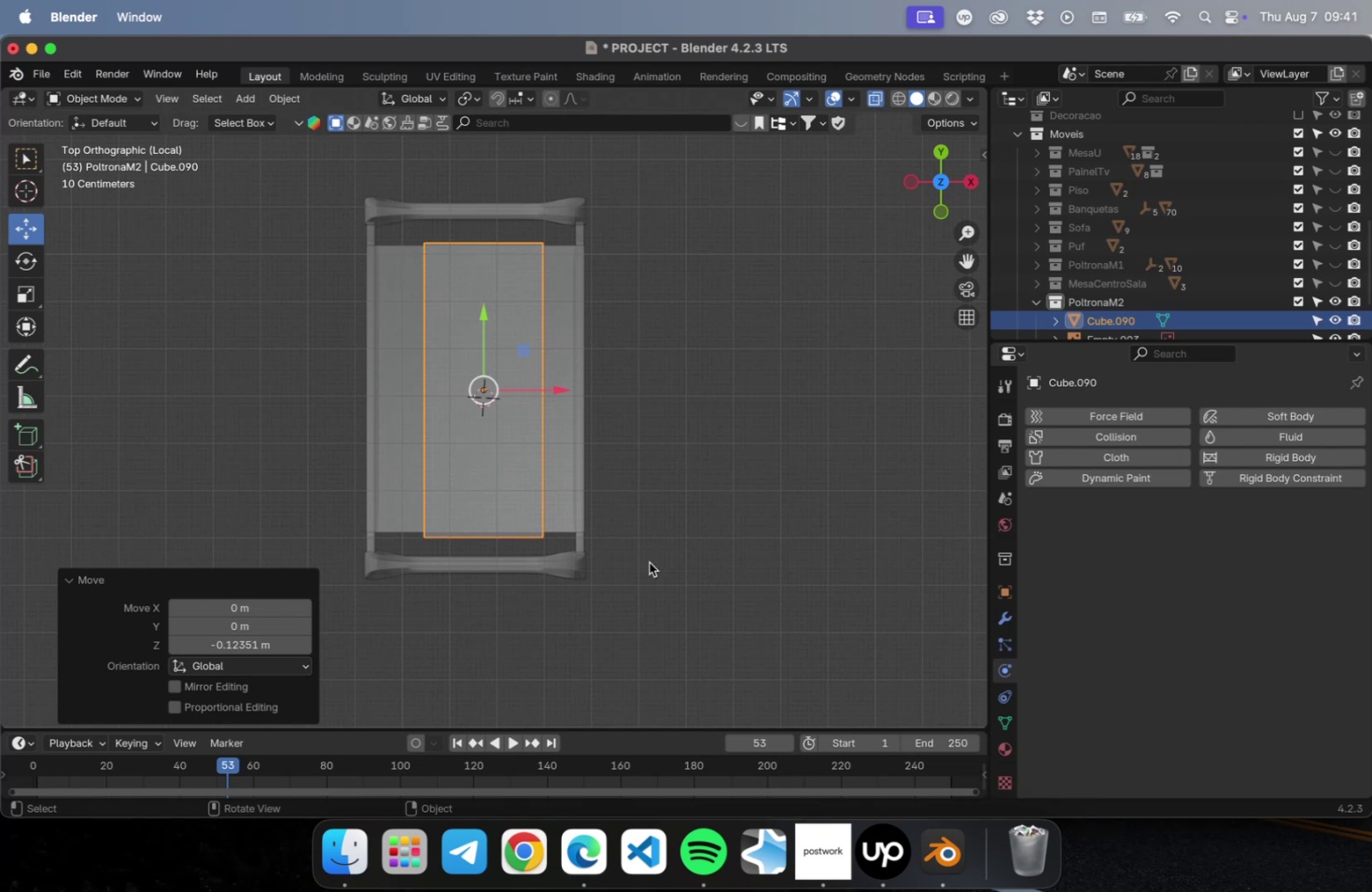 
key(1)
 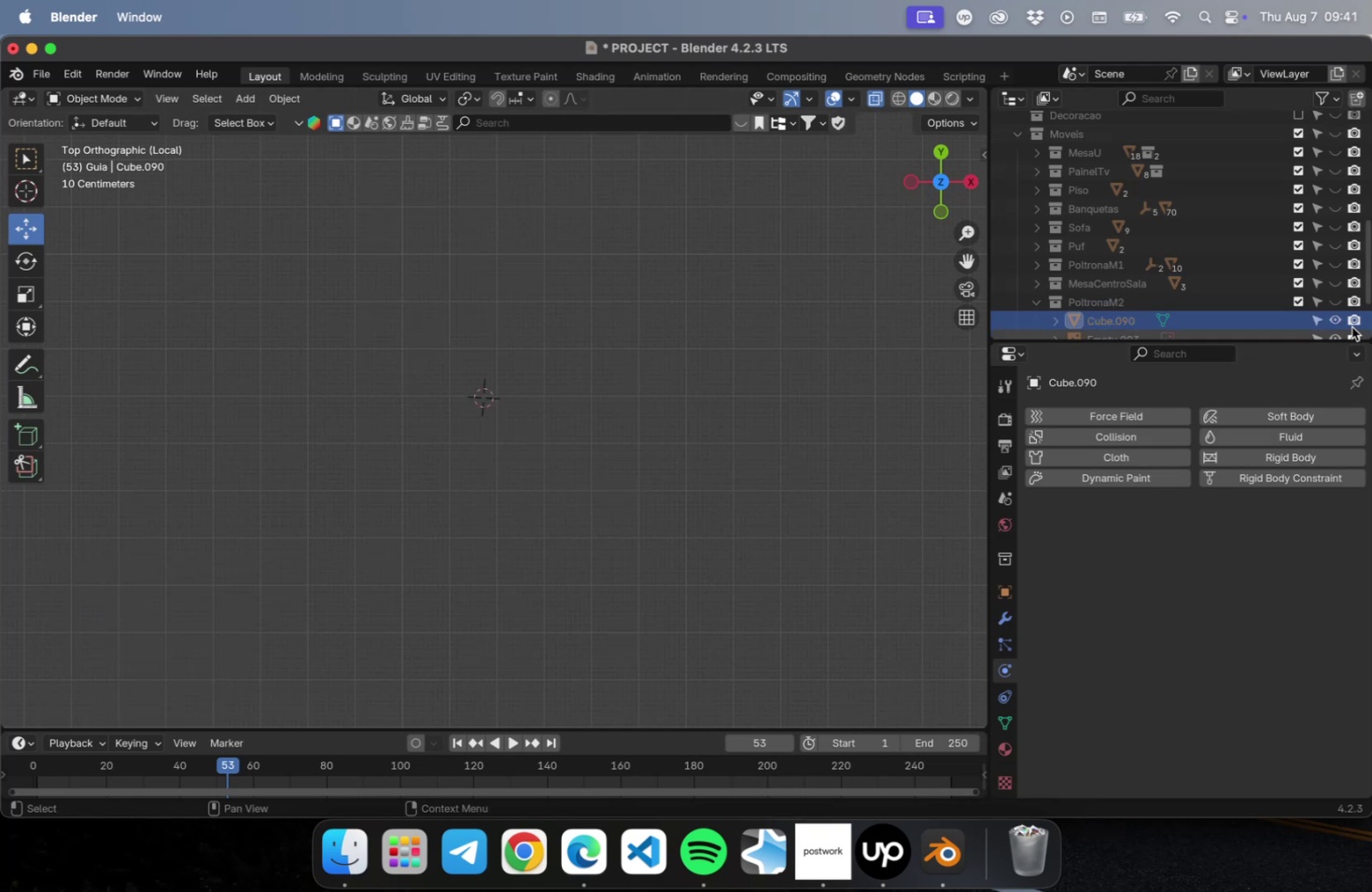 
left_click([1335, 303])
 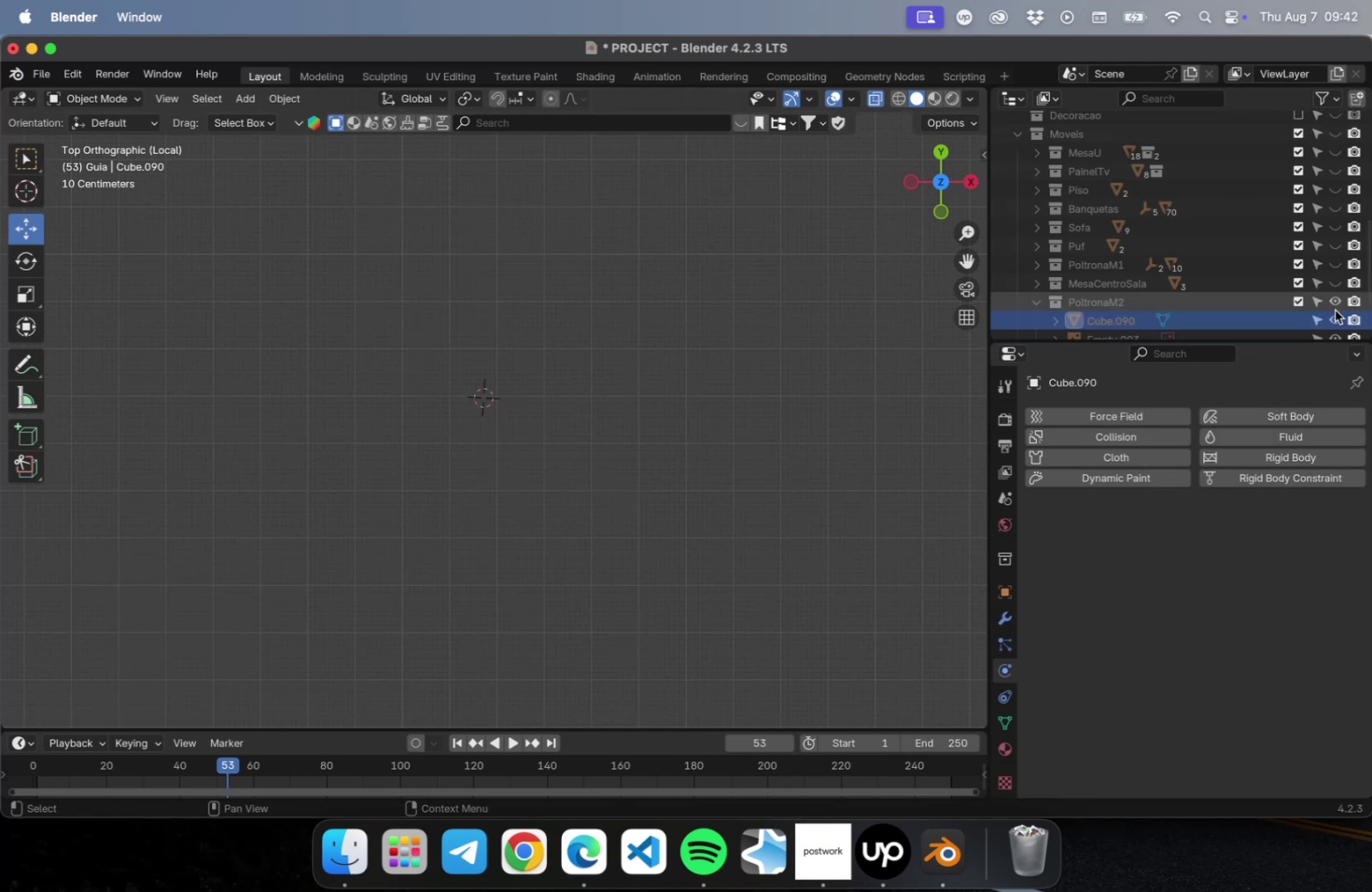 
scroll: coordinate [1340, 308], scroll_direction: down, amount: 16.0
 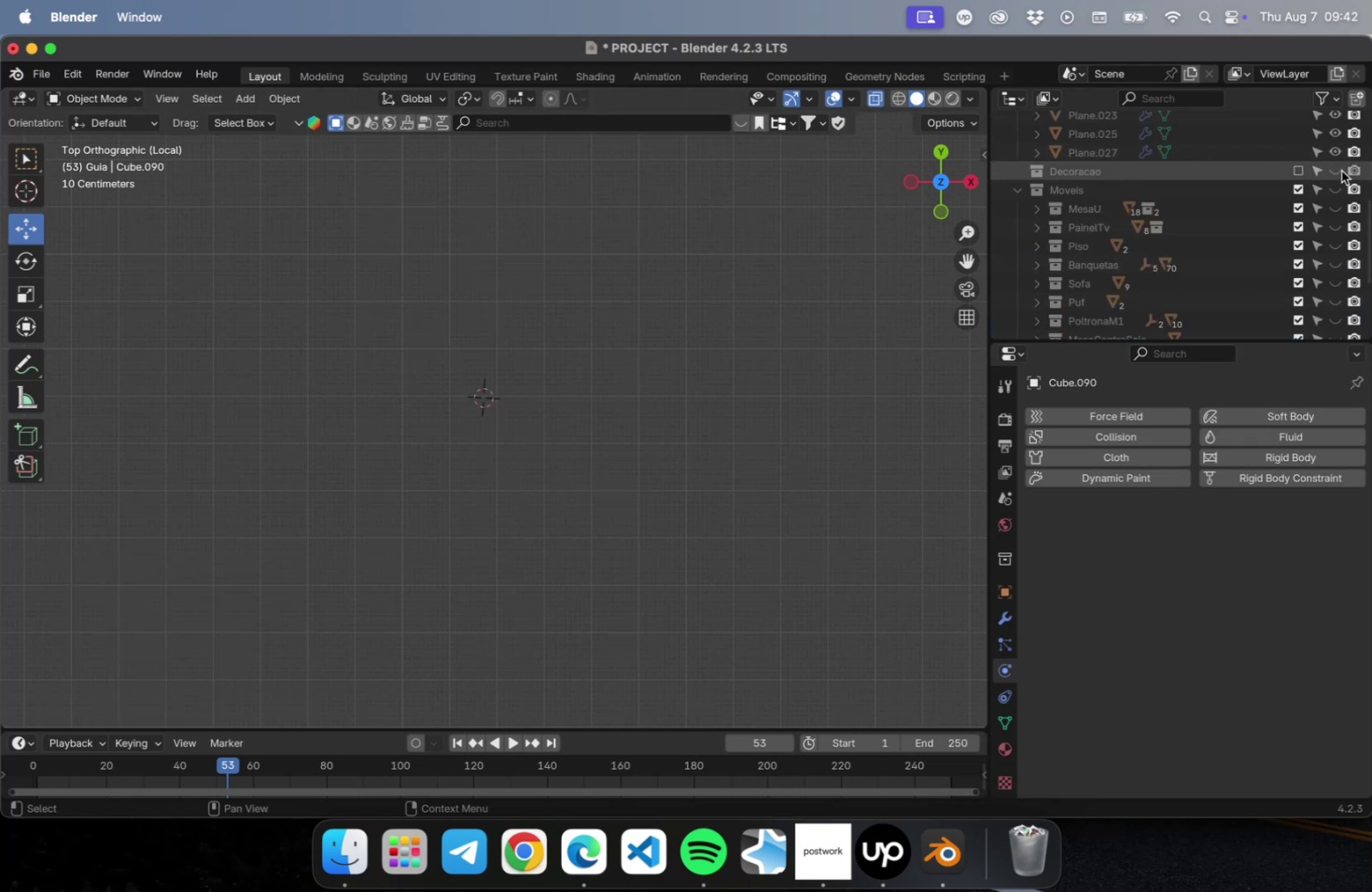 
left_click([1337, 188])
 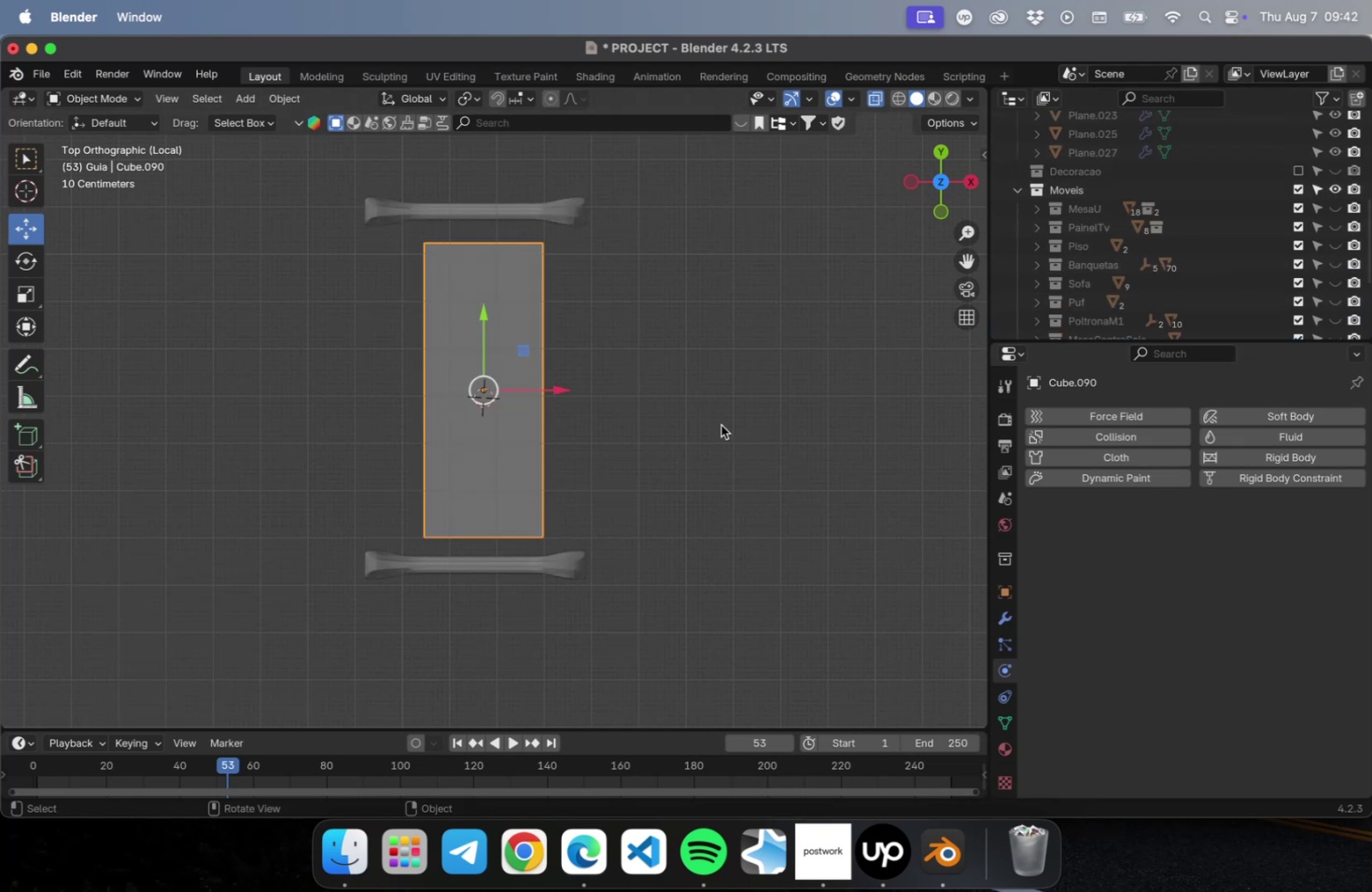 
left_click([721, 425])
 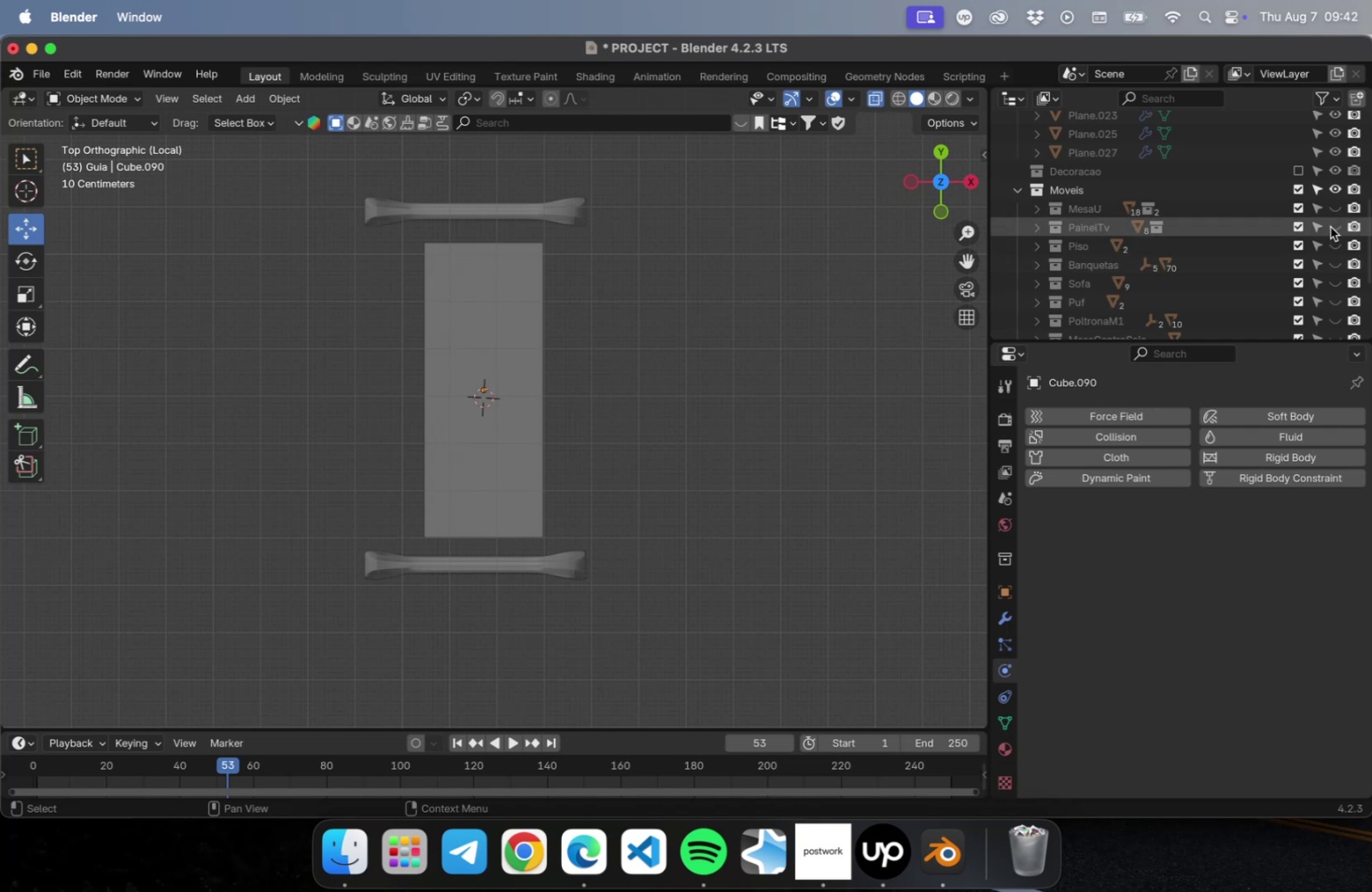 
scroll: coordinate [1332, 223], scroll_direction: down, amount: 5.0
 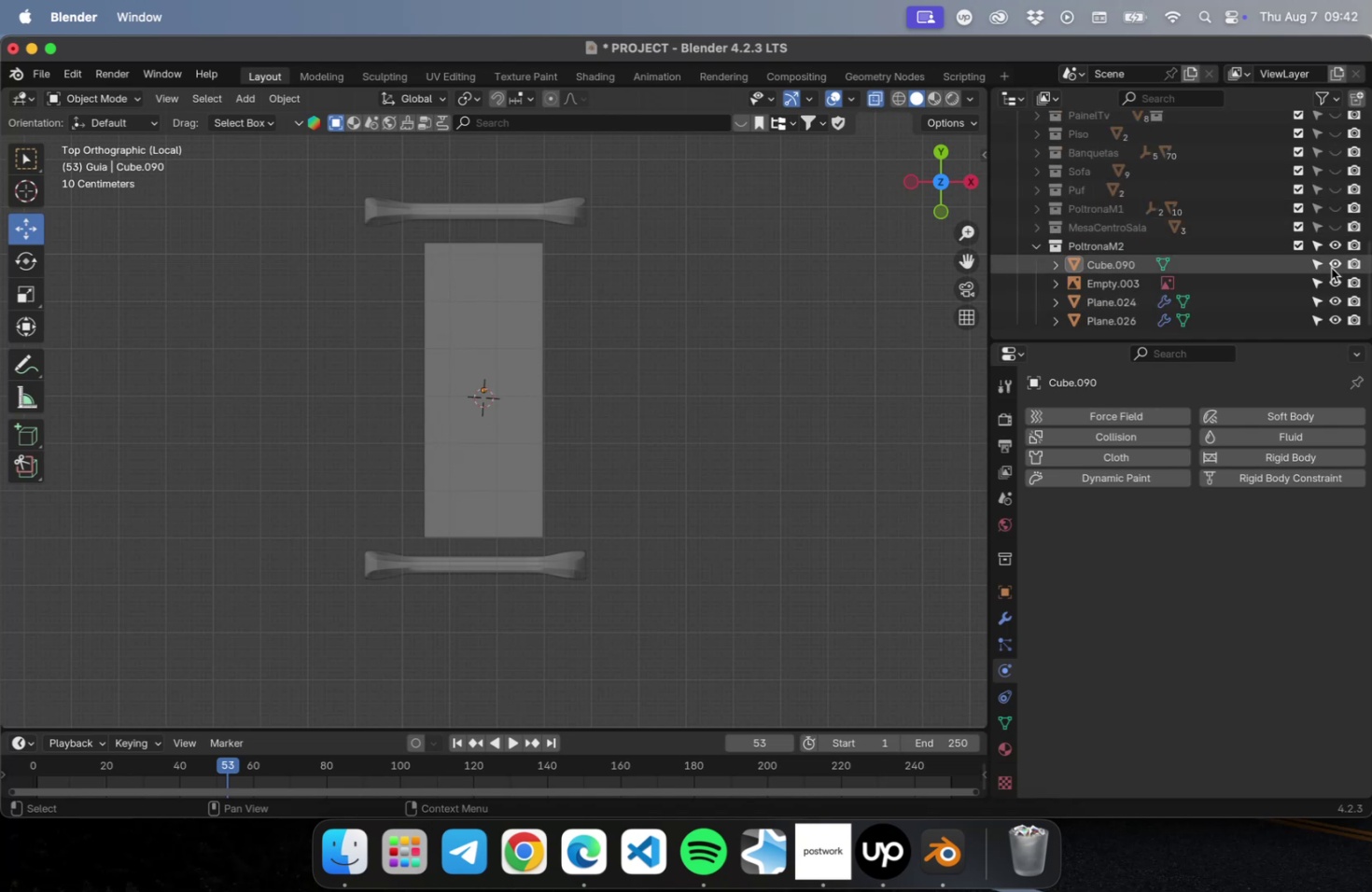 
left_click_drag(start_coordinate=[1332, 232], to_coordinate=[1329, 144])
 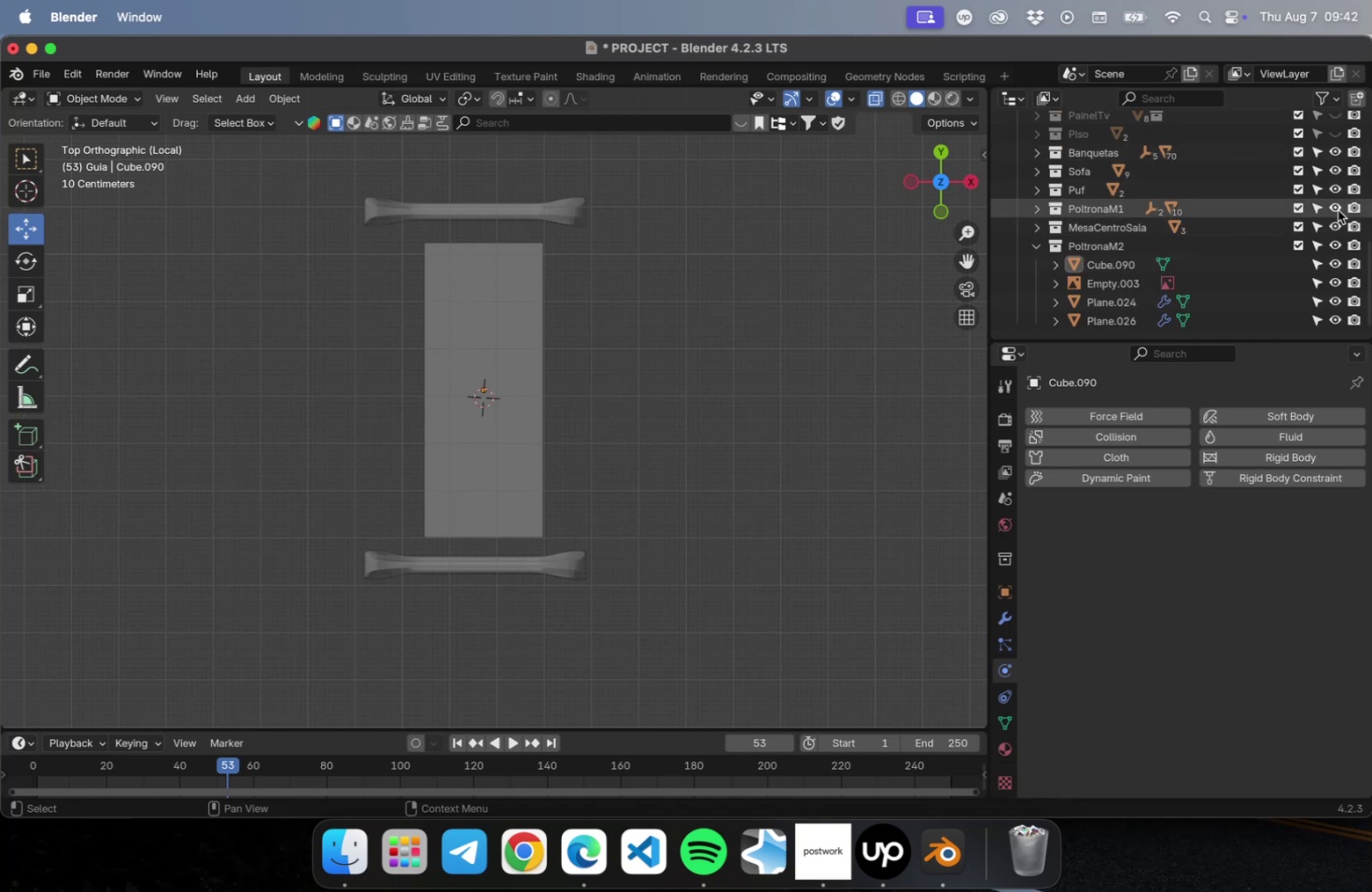 
scroll: coordinate [1337, 244], scroll_direction: up, amount: 2.0
 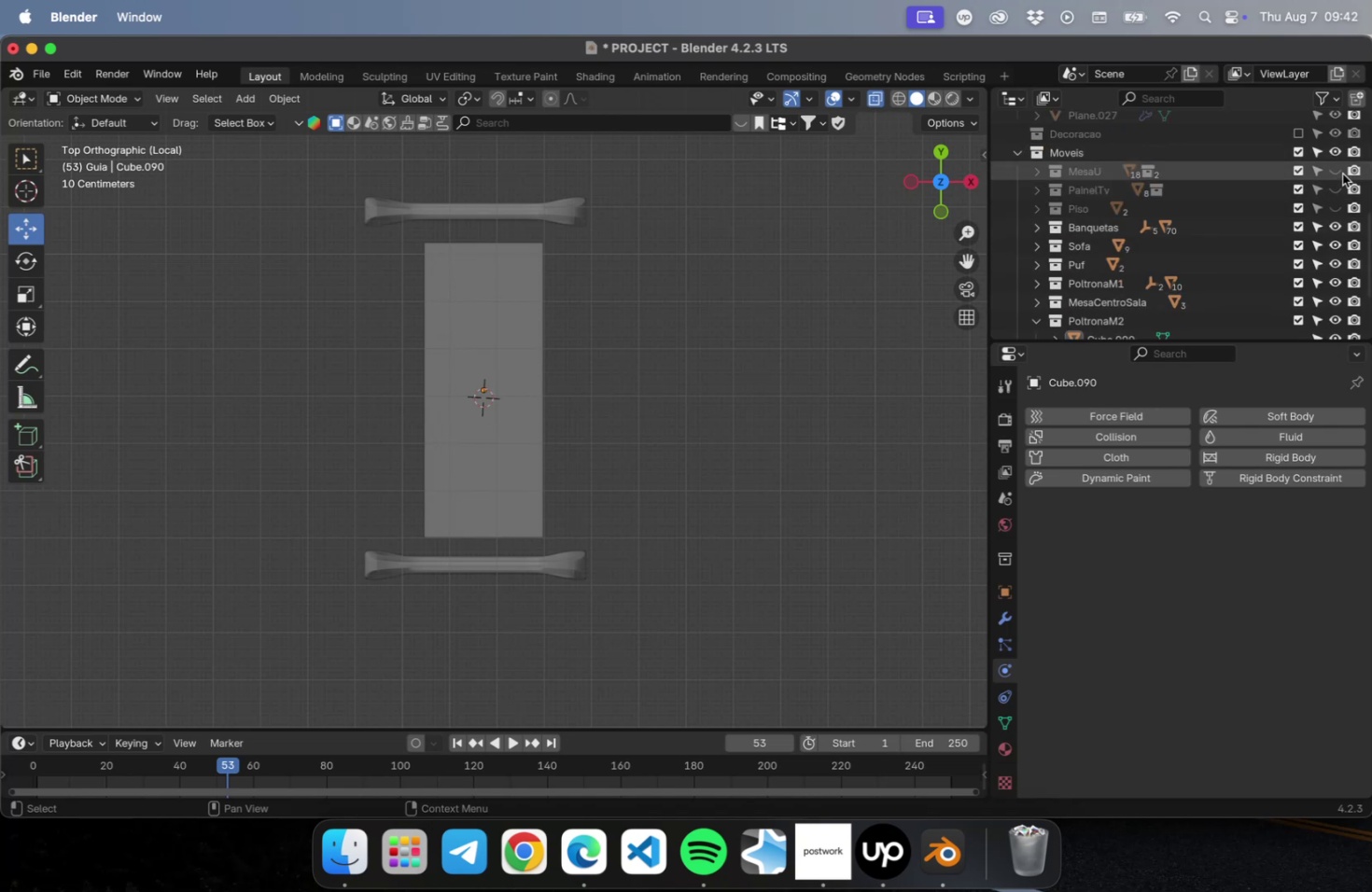 
left_click_drag(start_coordinate=[1337, 170], to_coordinate=[1328, 209])
 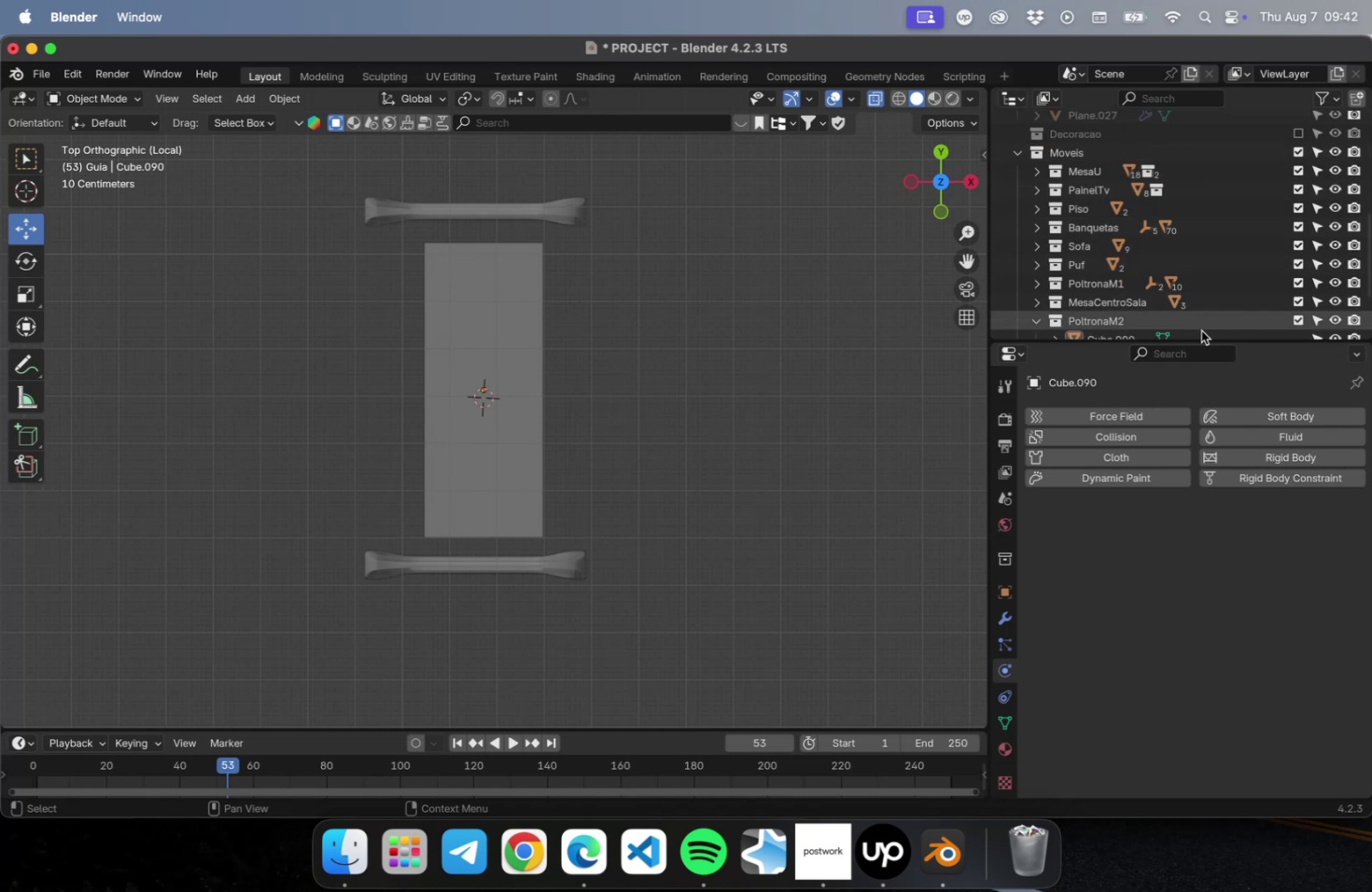 
scroll: coordinate [1352, 224], scroll_direction: up, amount: 5.0
 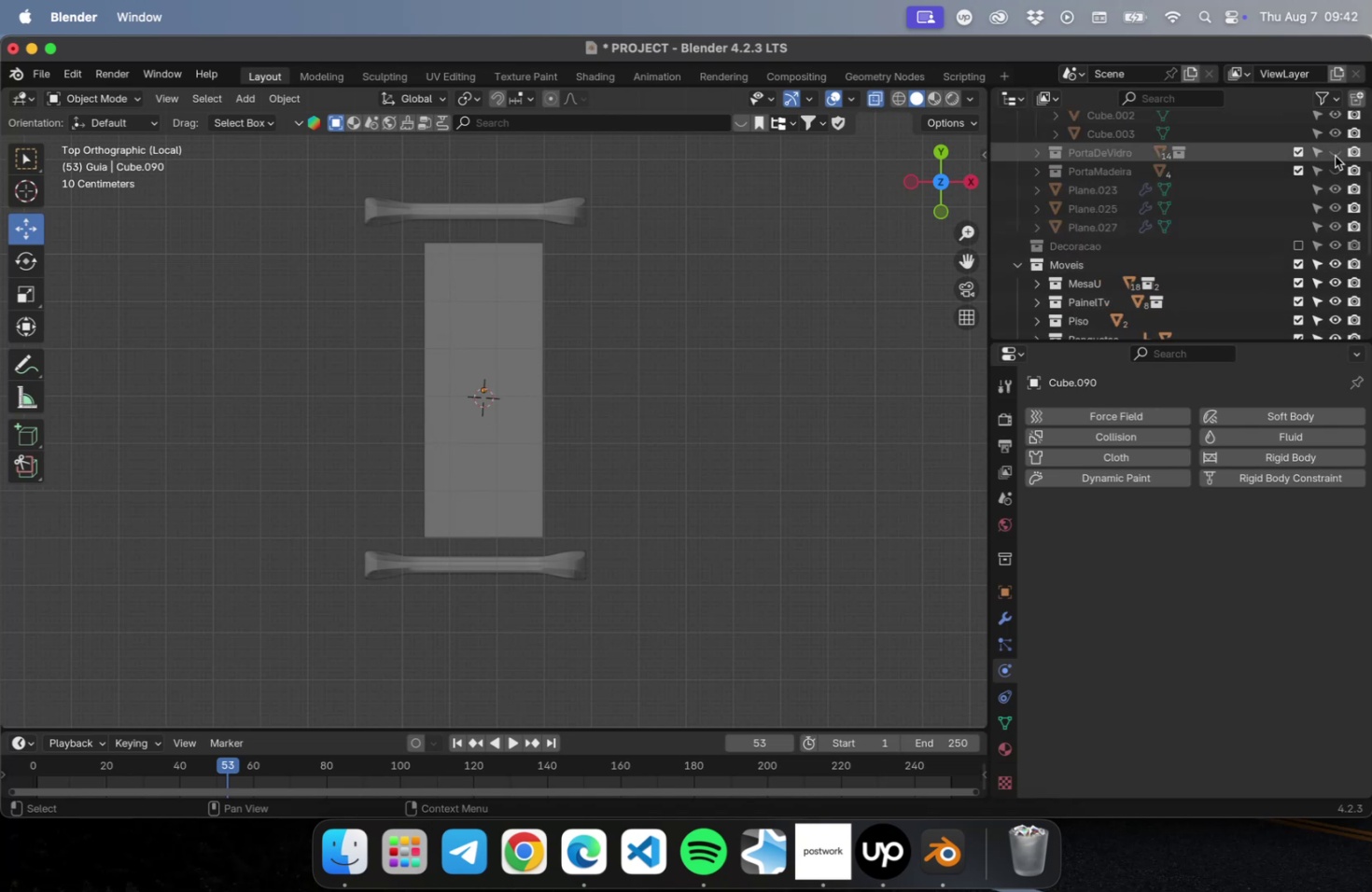 
left_click_drag(start_coordinate=[1335, 154], to_coordinate=[1335, 175])
 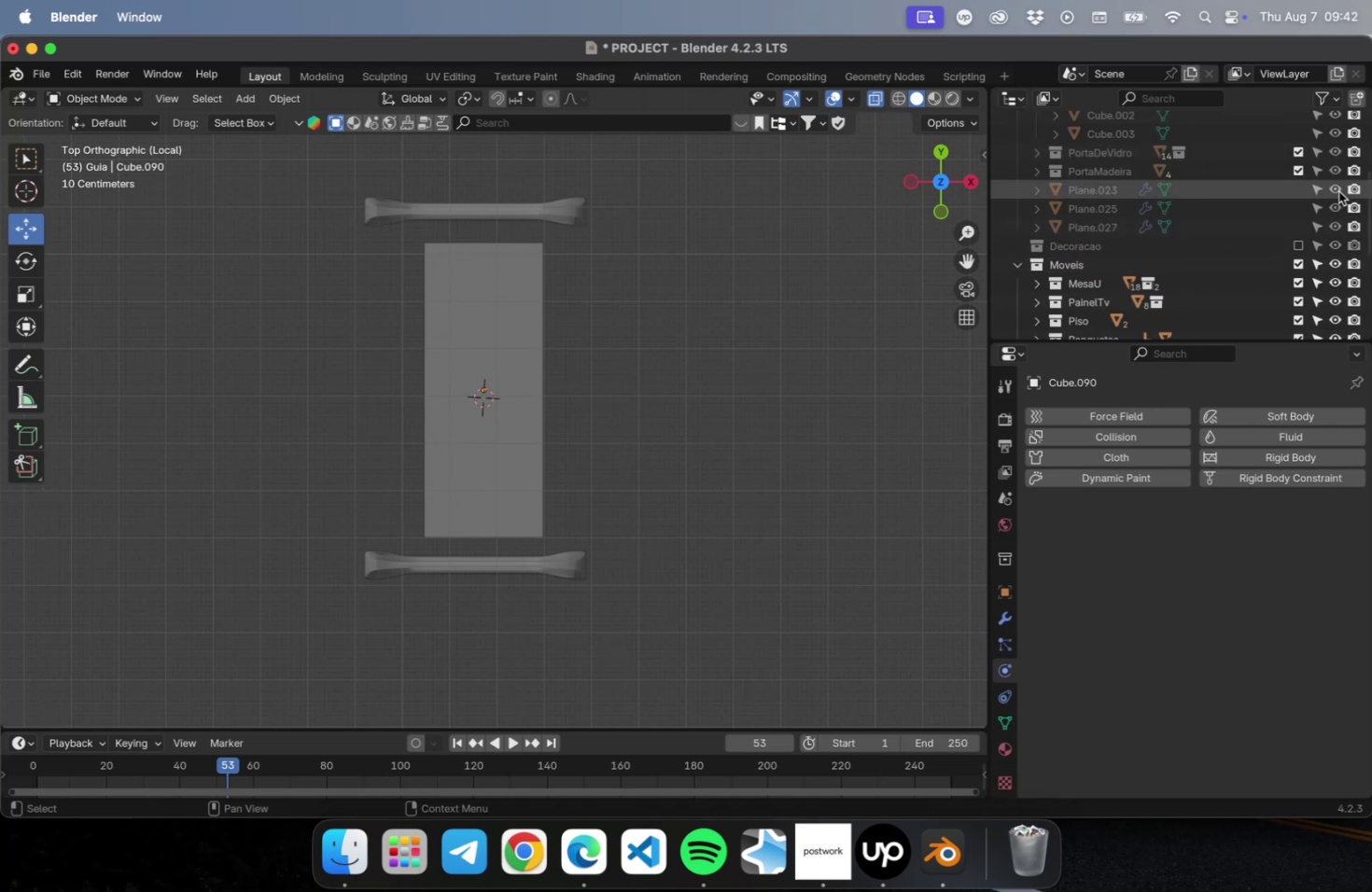 
scroll: coordinate [1336, 197], scroll_direction: up, amount: 5.0
 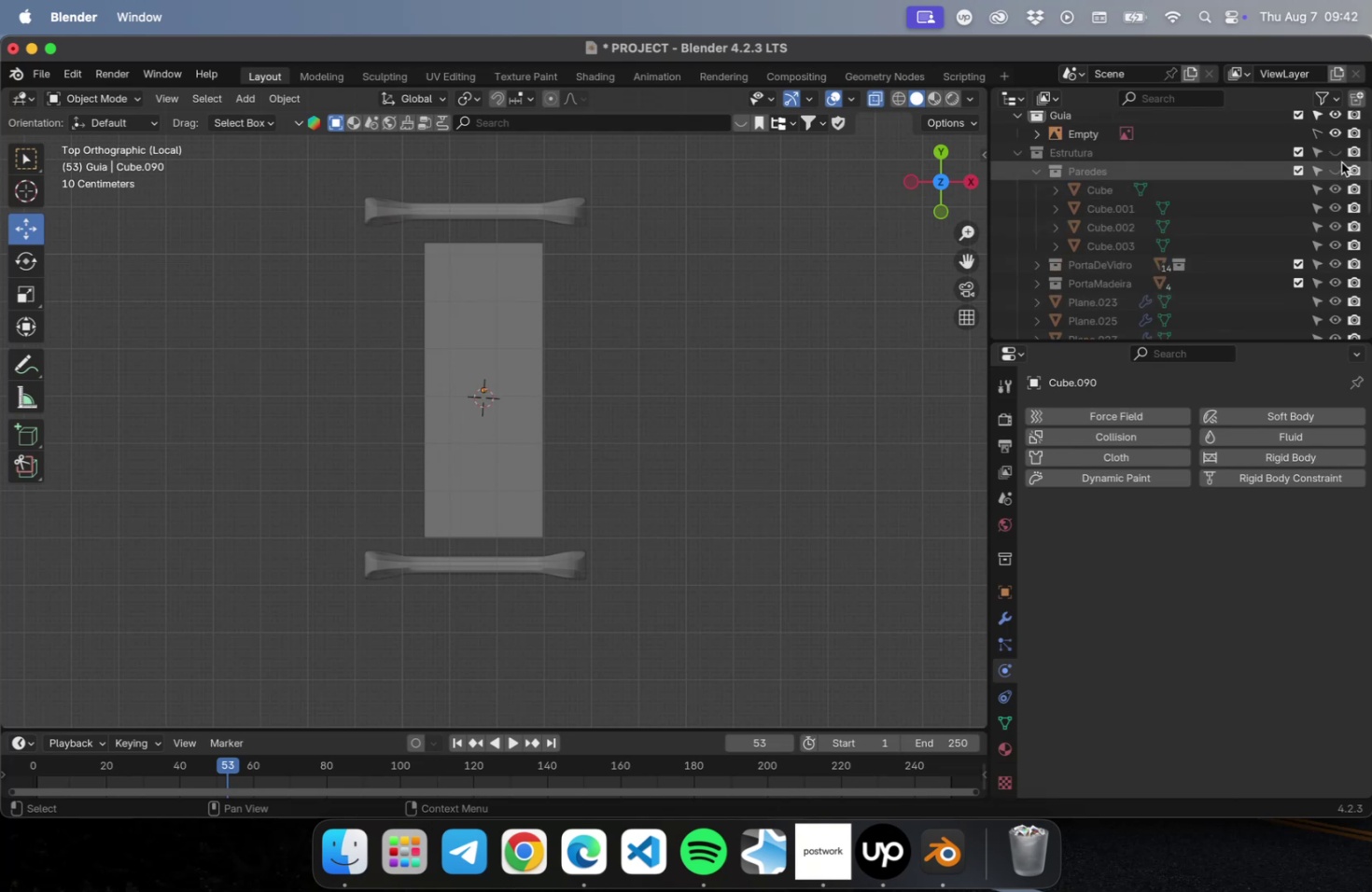 
left_click_drag(start_coordinate=[1337, 152], to_coordinate=[1337, 171])
 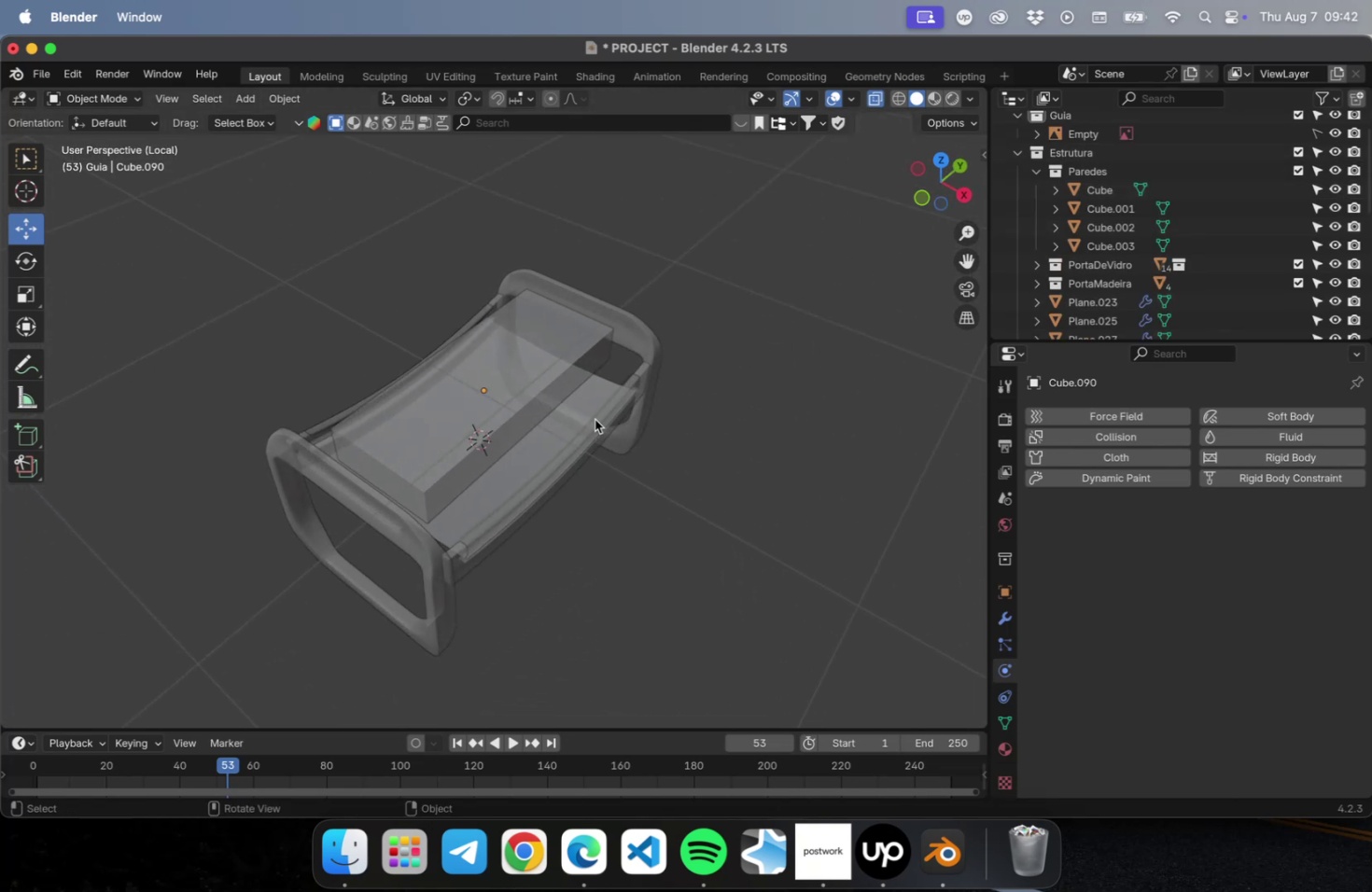 
left_click([577, 430])
 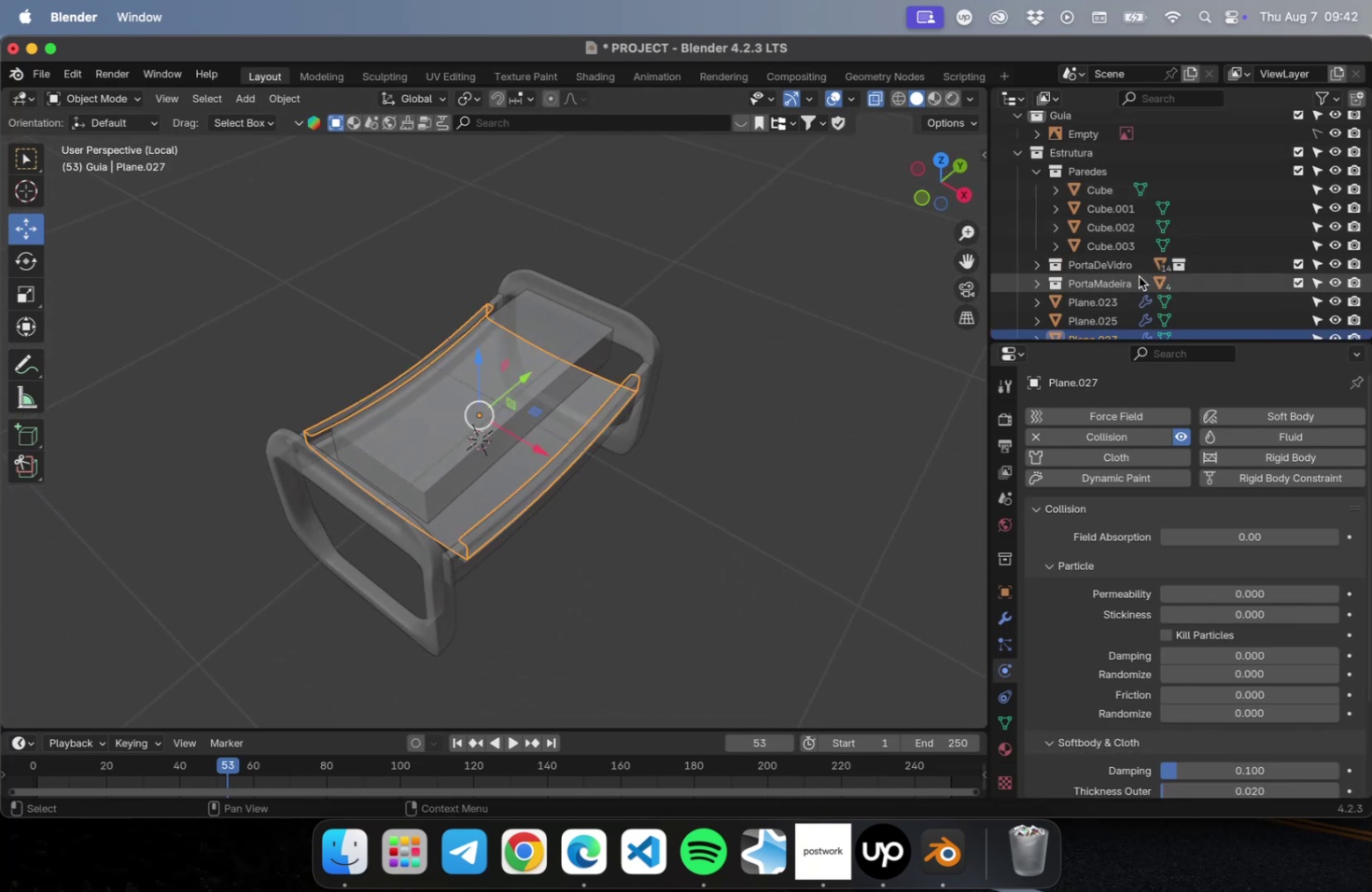 
scroll: coordinate [1140, 279], scroll_direction: down, amount: 4.0
 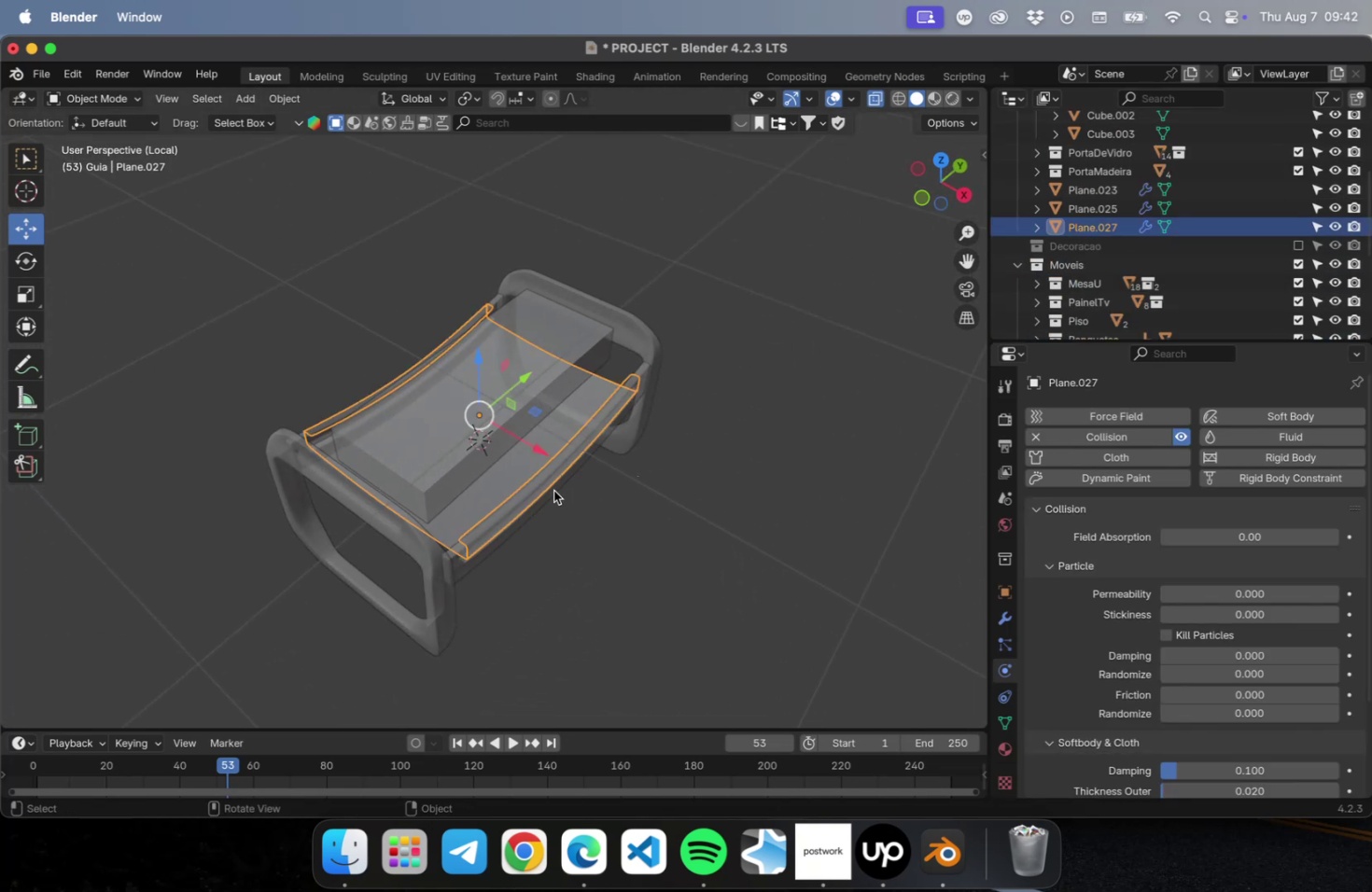 
left_click([542, 487])
 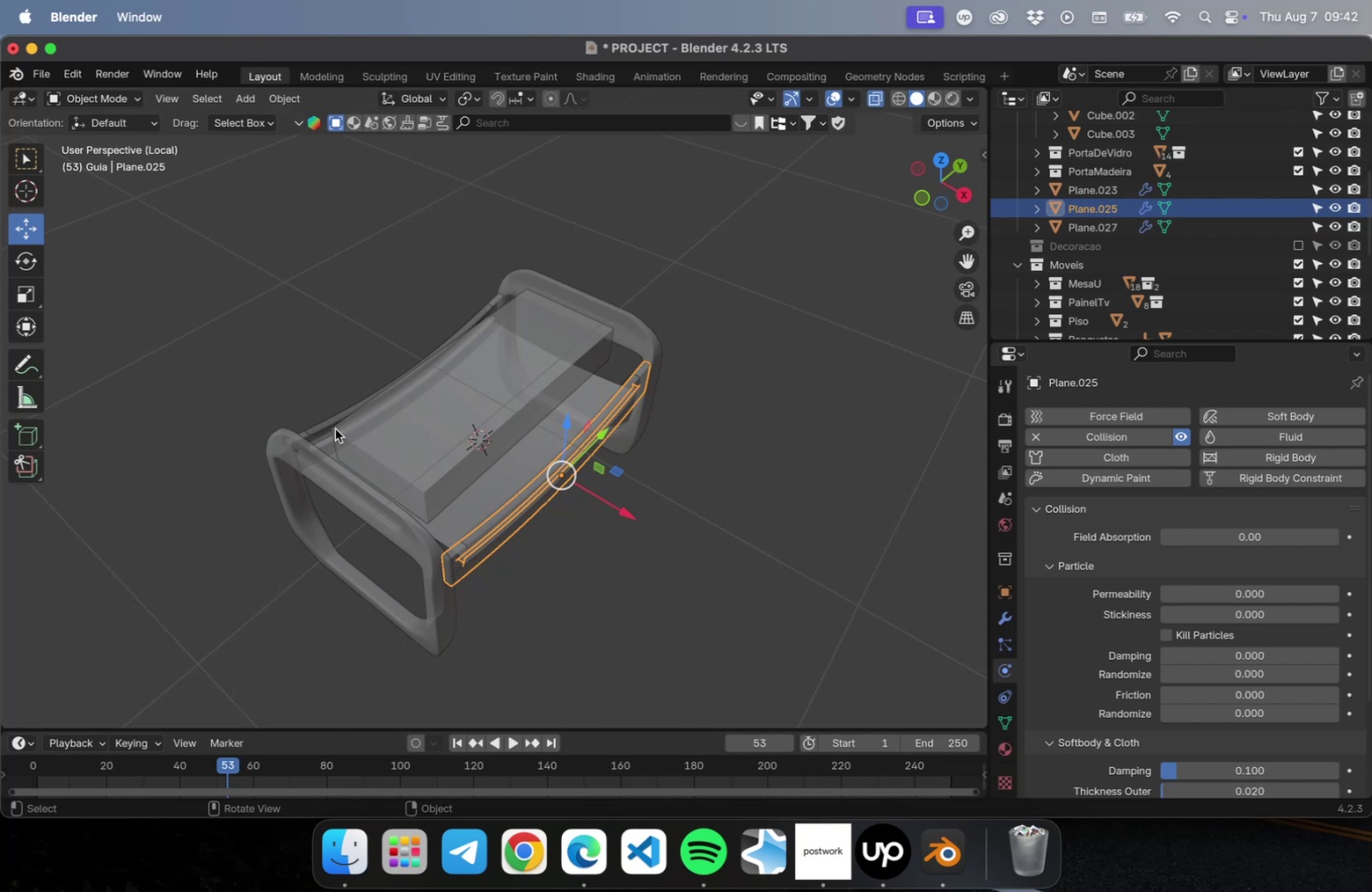 
left_click([322, 429])
 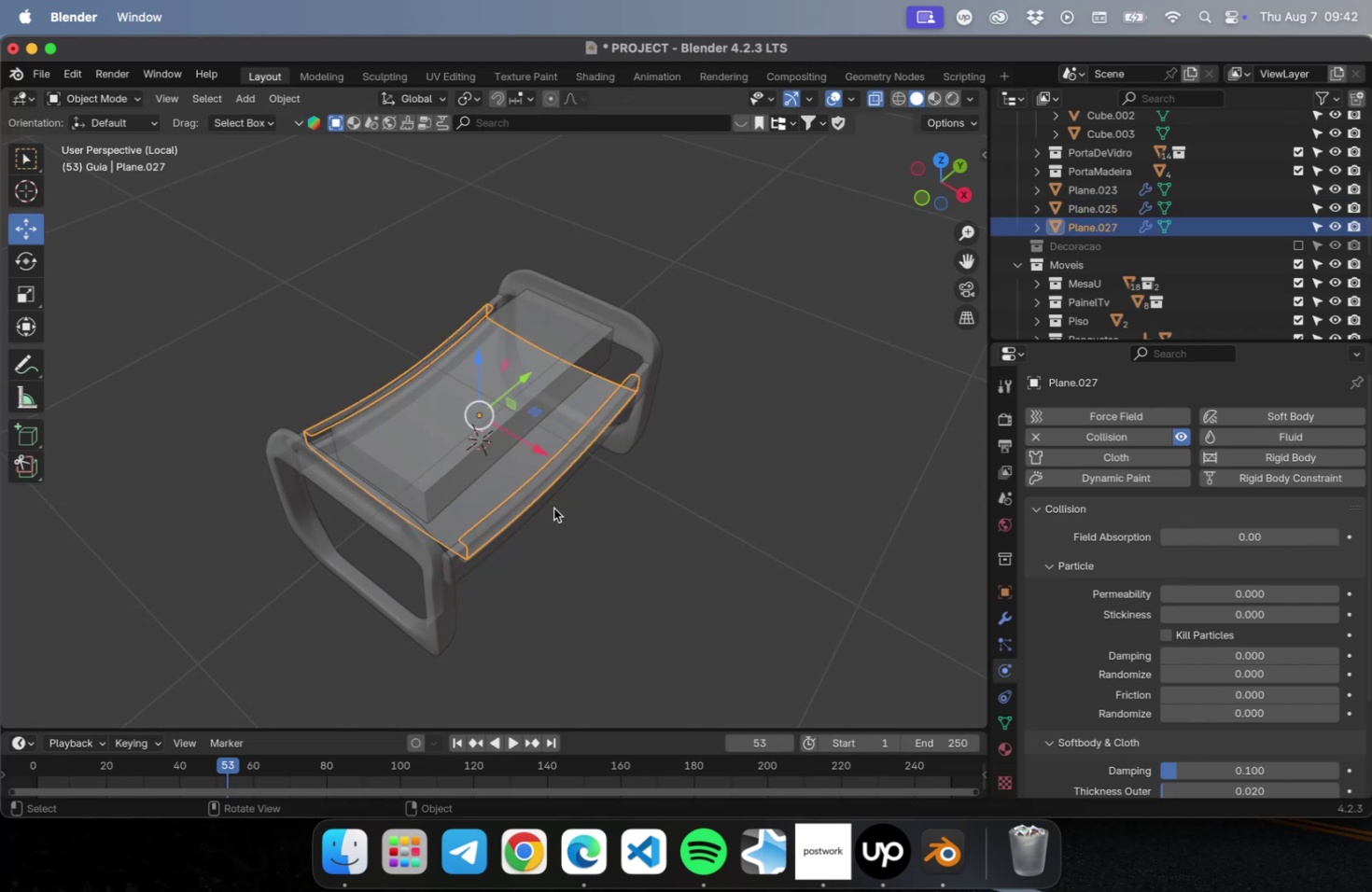 
left_click_drag(start_coordinate=[557, 539], to_coordinate=[523, 471])
 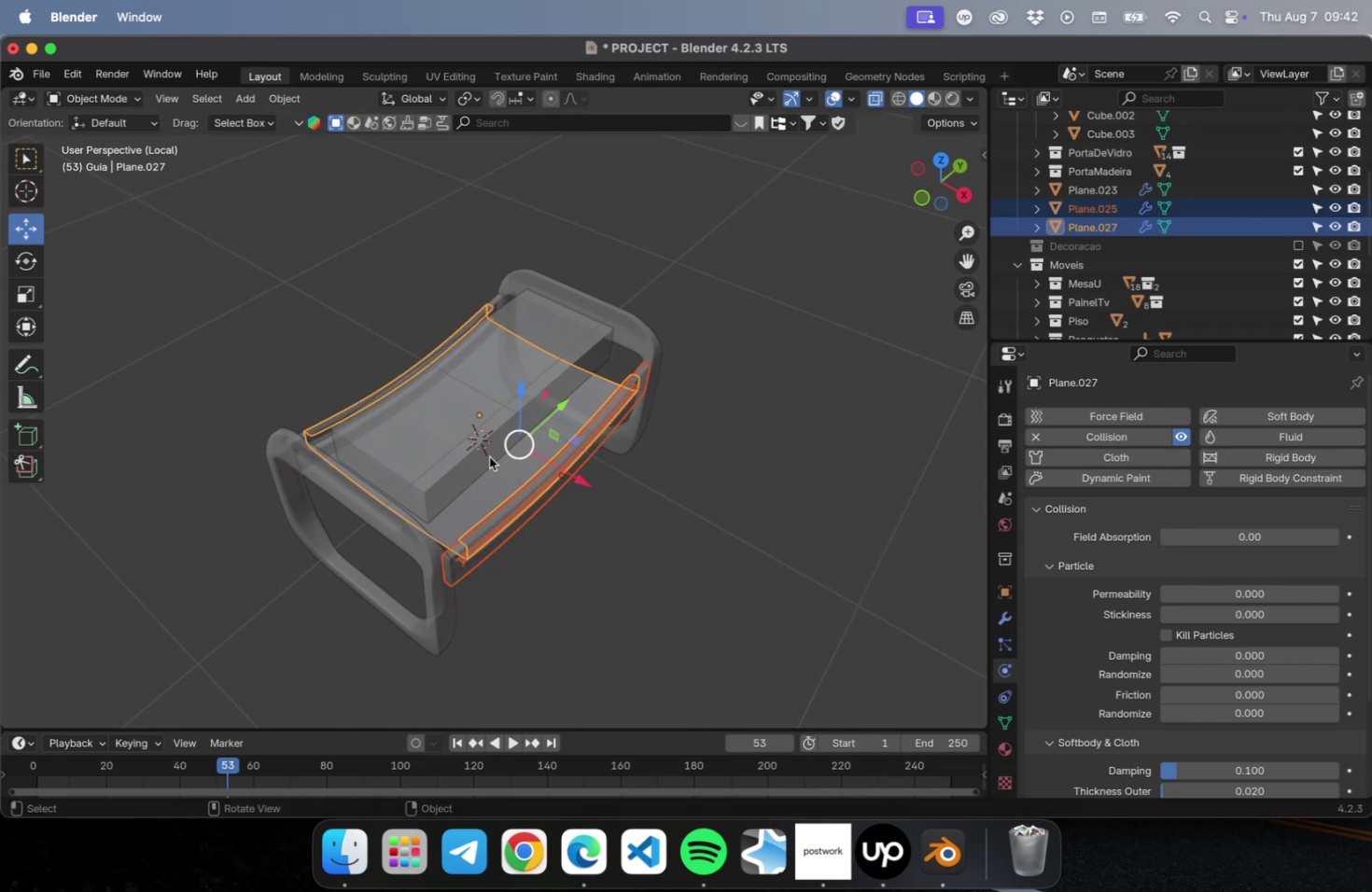 
hold_key(key=ShiftLeft, duration=0.48)
 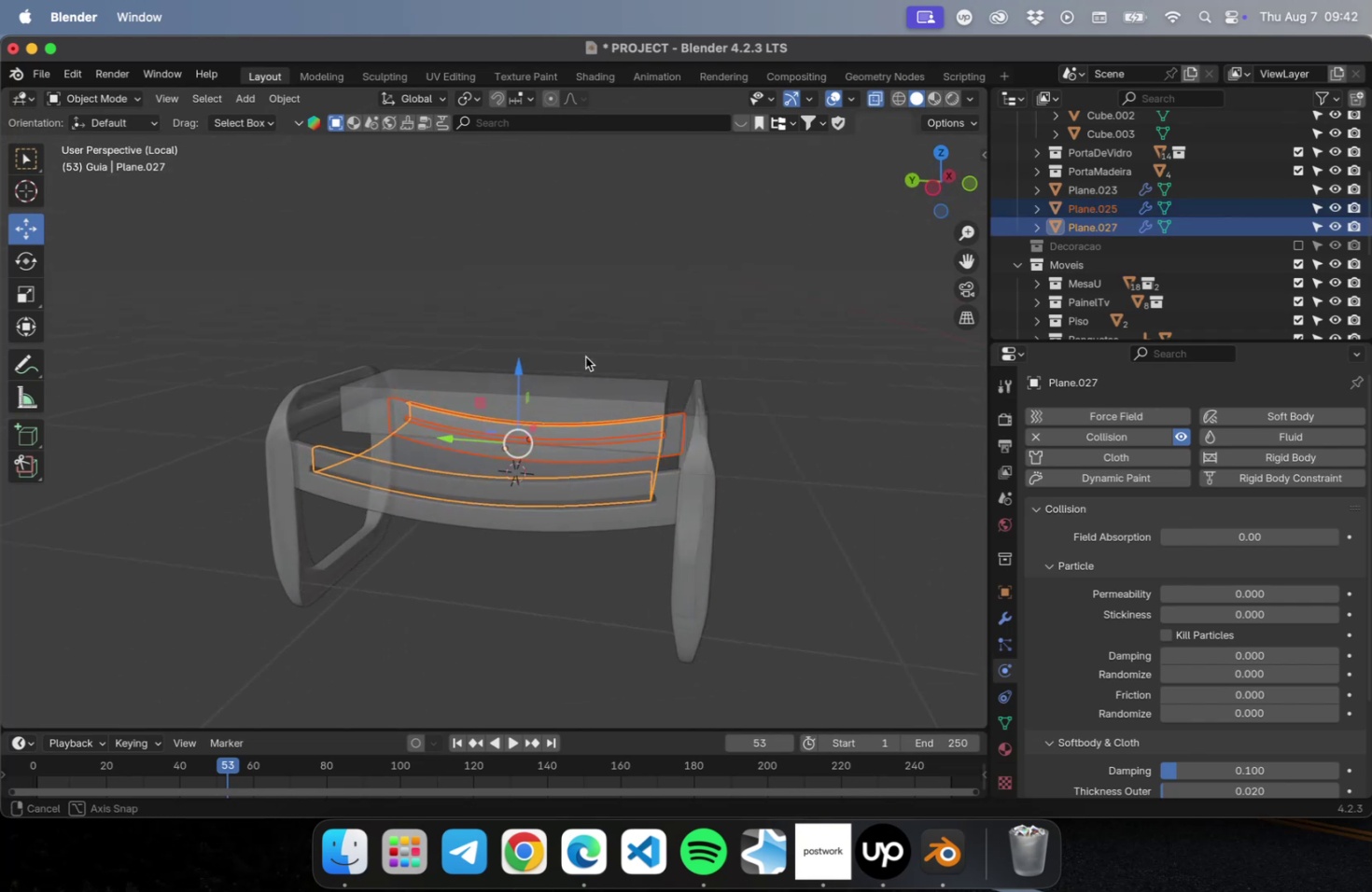 
hold_key(key=ShiftLeft, duration=1.15)
left_click([674, 506])
 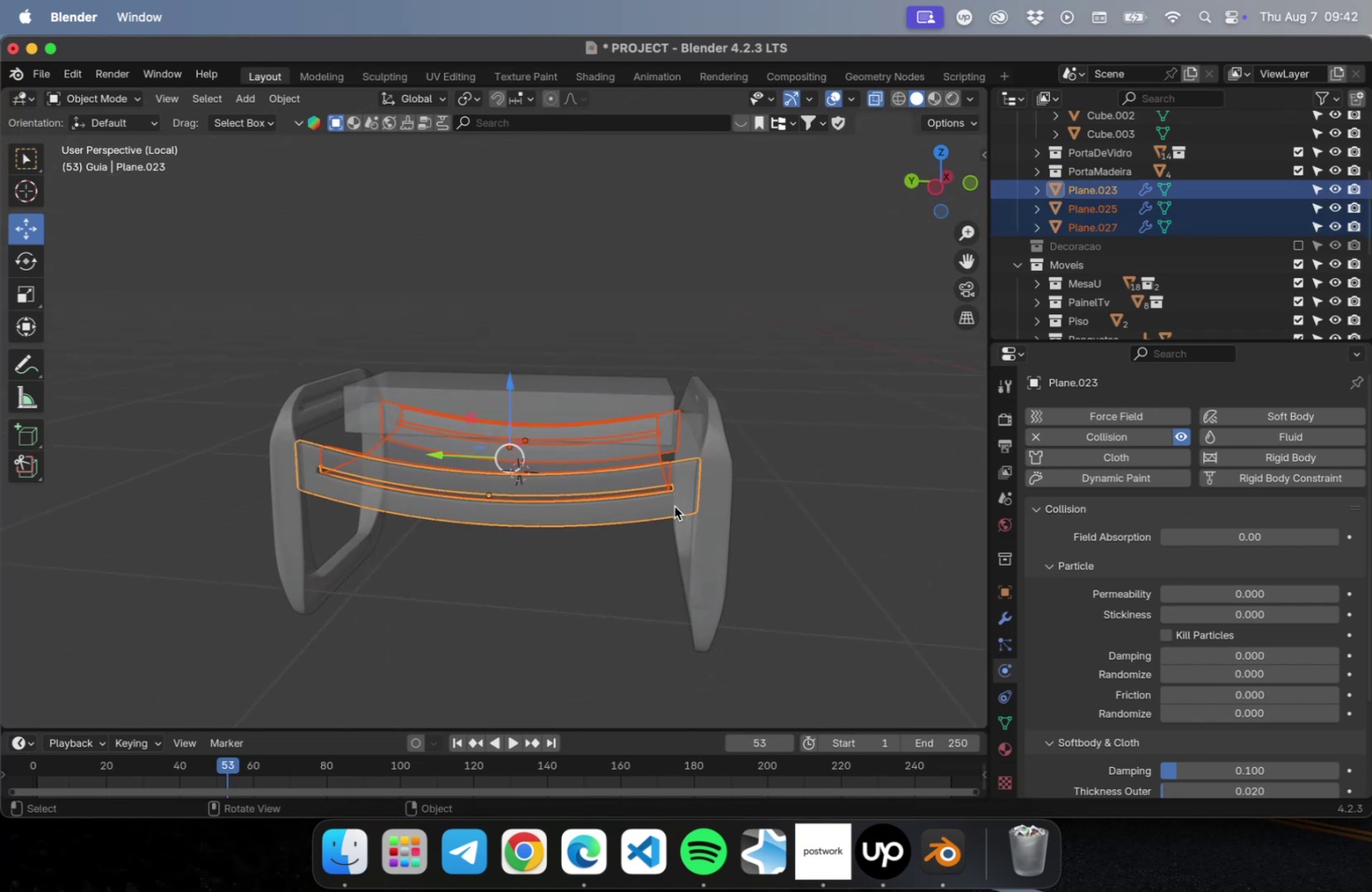 
key(M)
 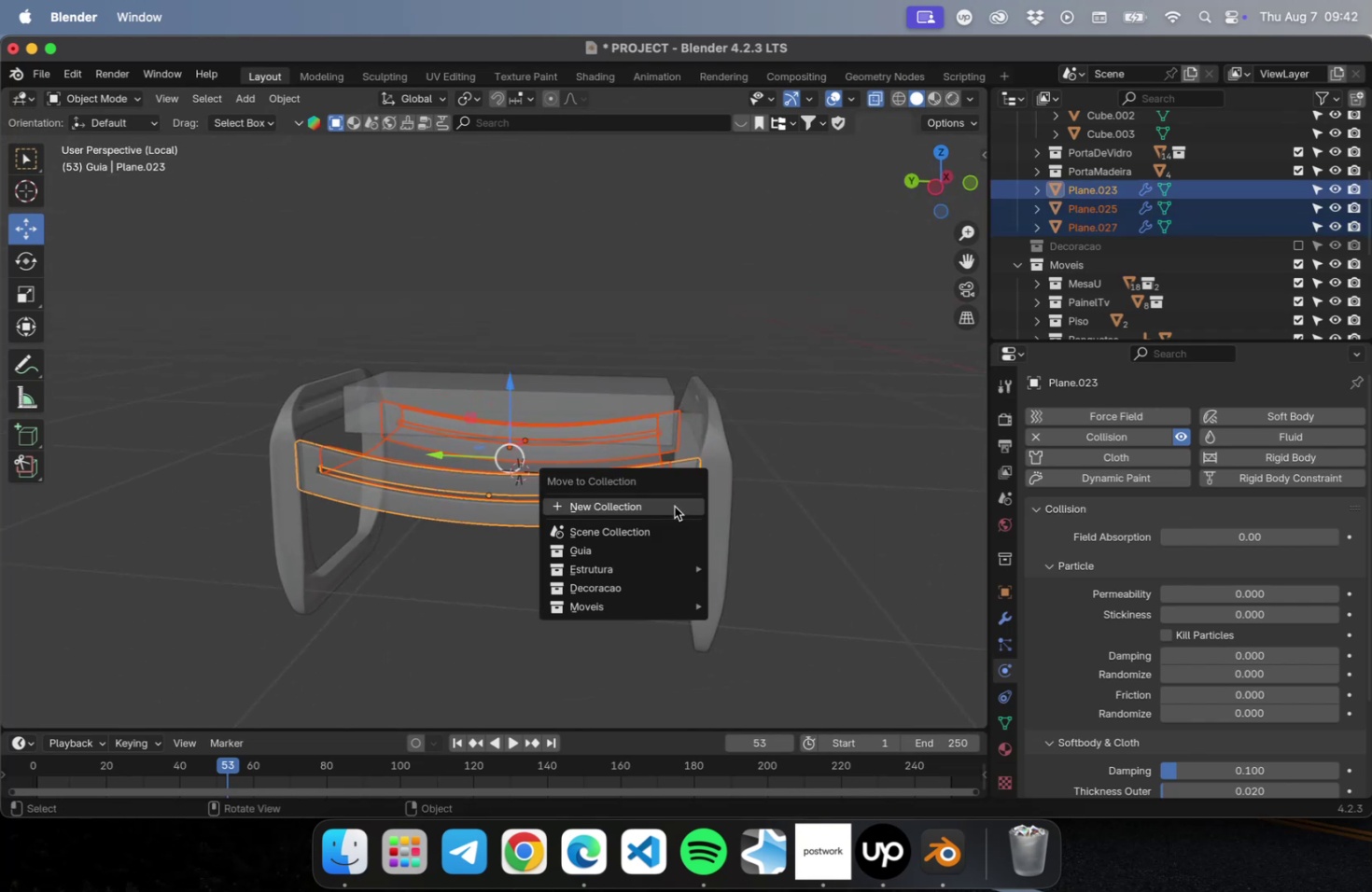 
mouse_move([657, 607])
 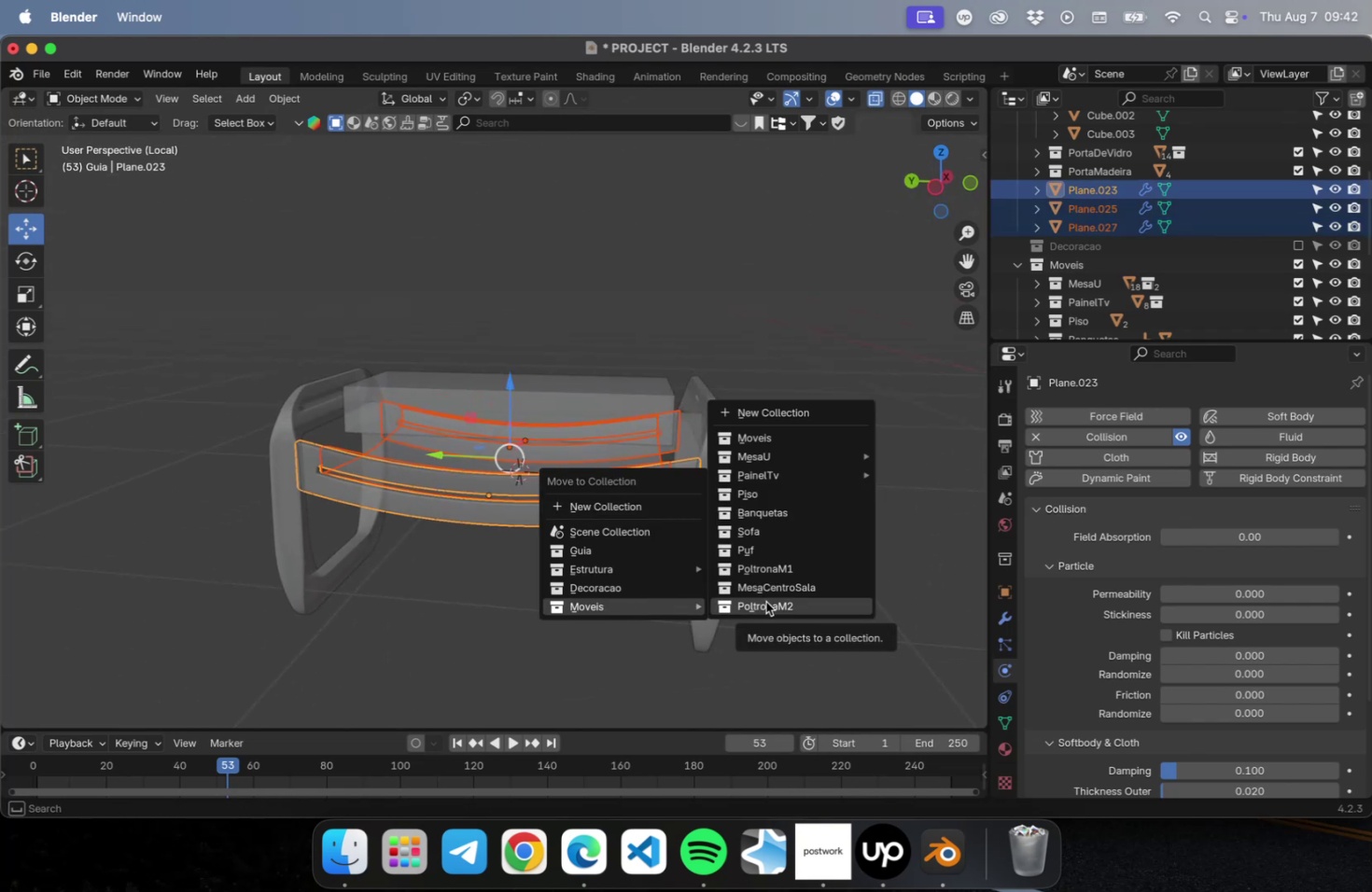 
left_click([779, 603])
 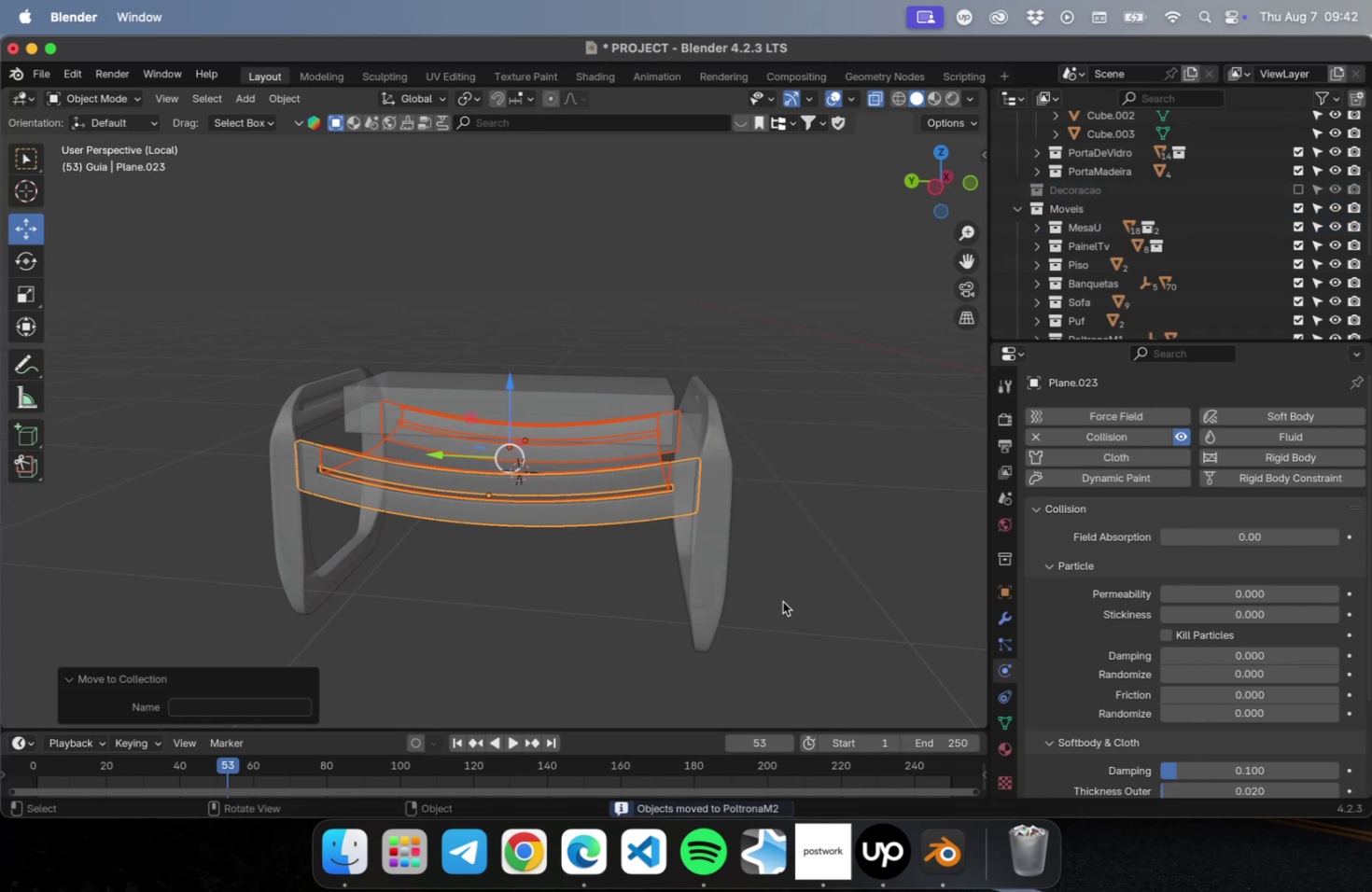 
left_click([776, 557])
 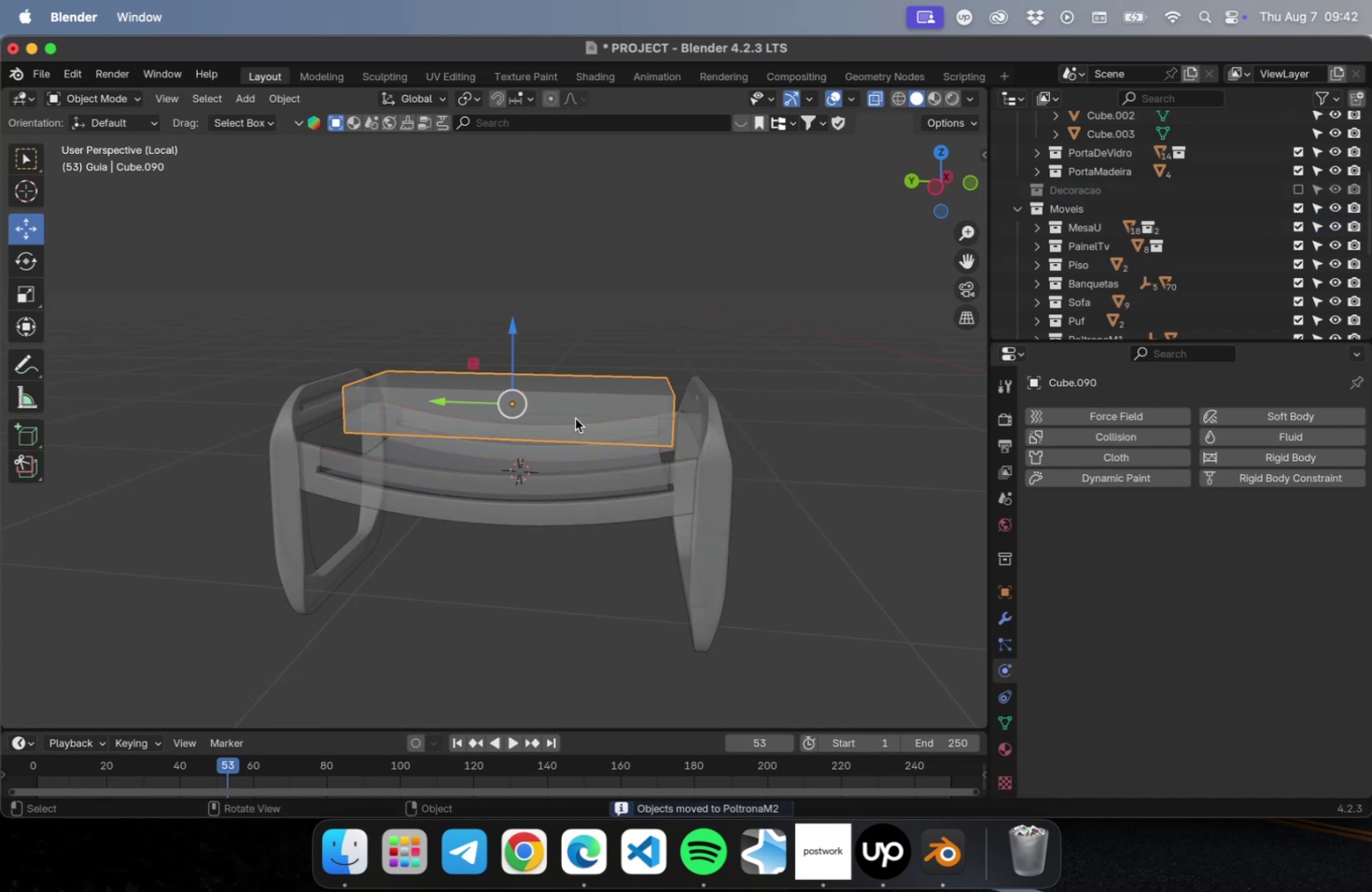 
key(NumLock)
 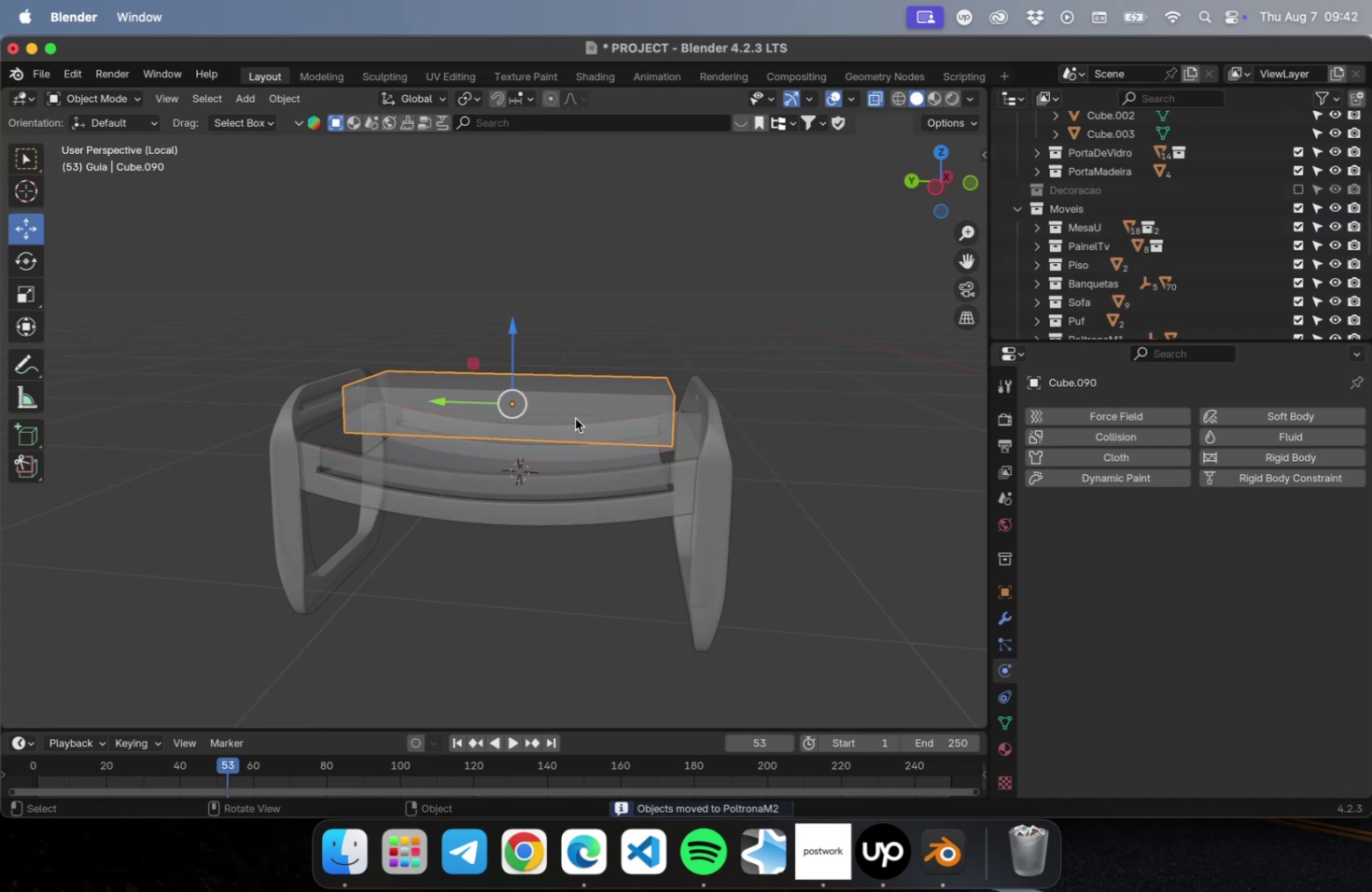 
key(Numpad7)
 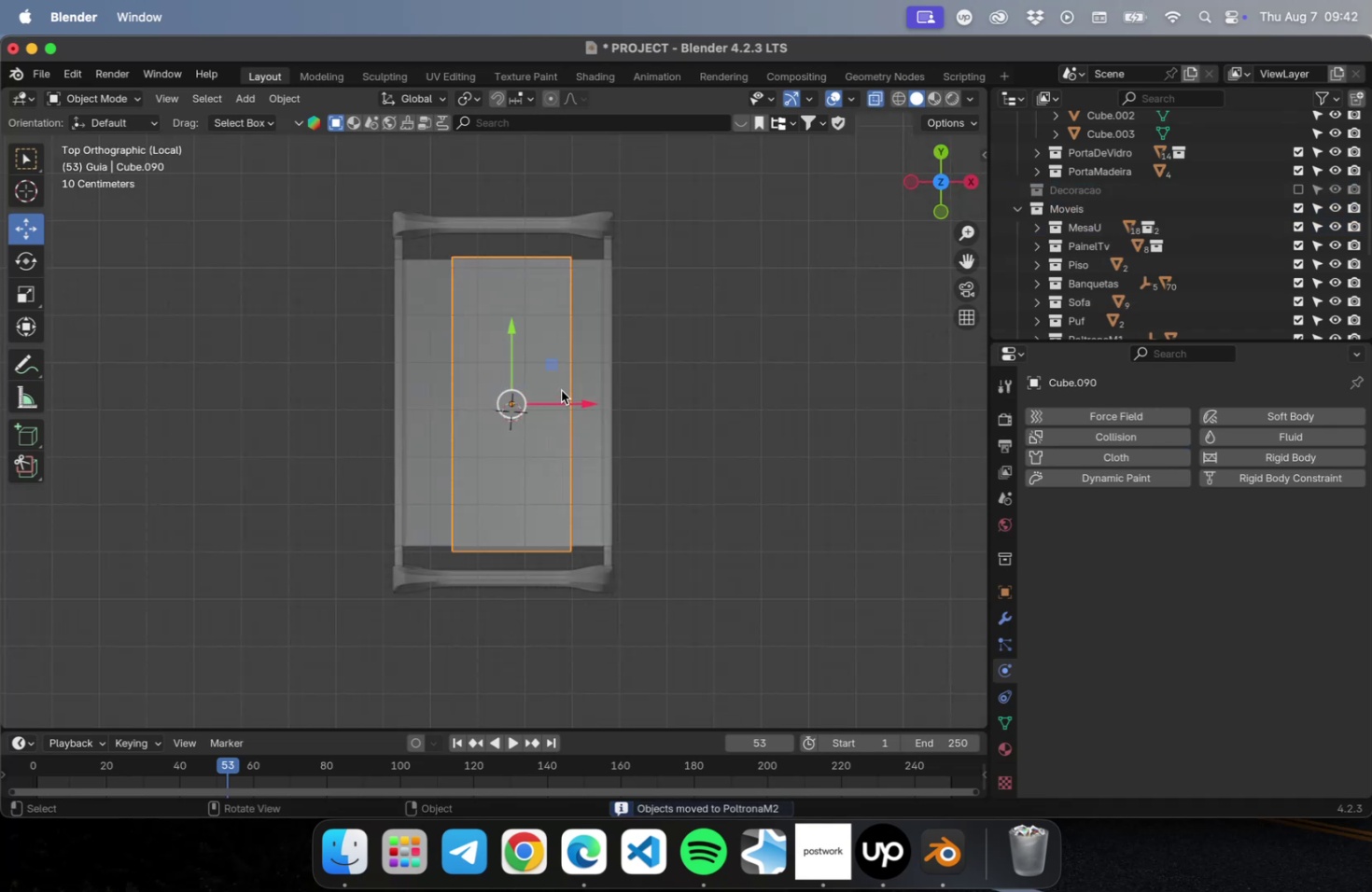 
key(Tab)
 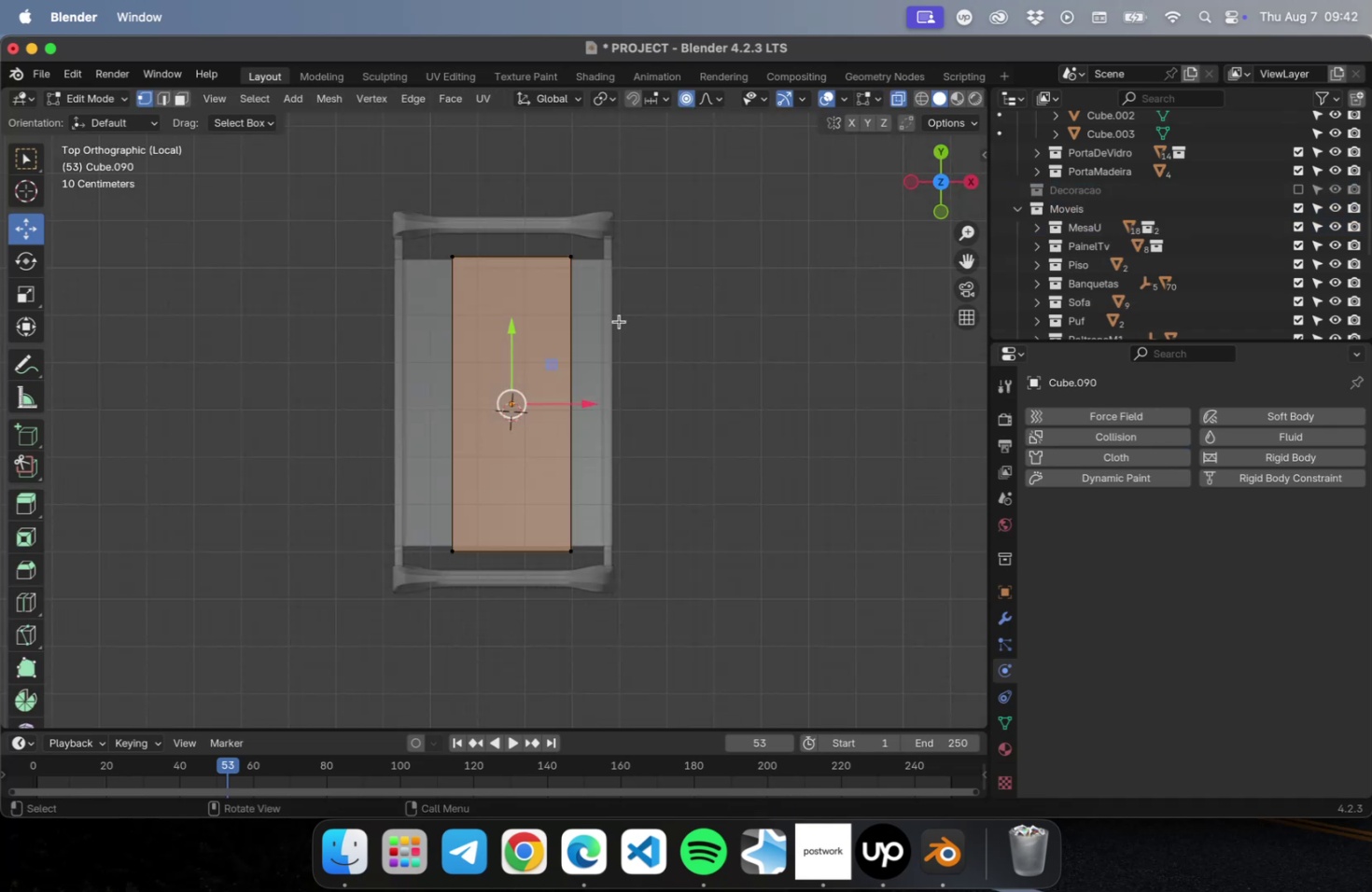 
left_click_drag(start_coordinate=[609, 230], to_coordinate=[538, 599])
 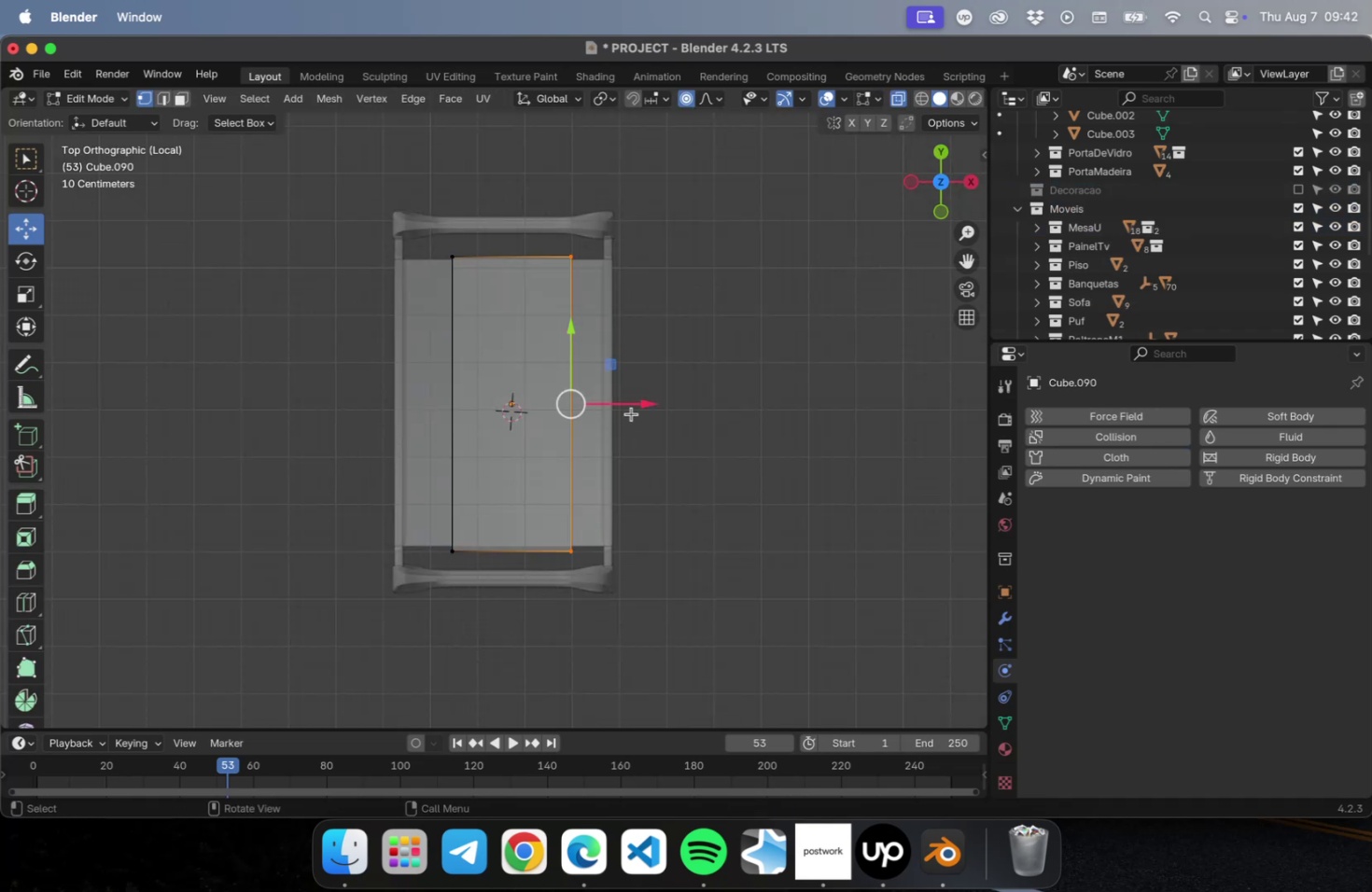 
left_click_drag(start_coordinate=[636, 403], to_coordinate=[656, 399])
 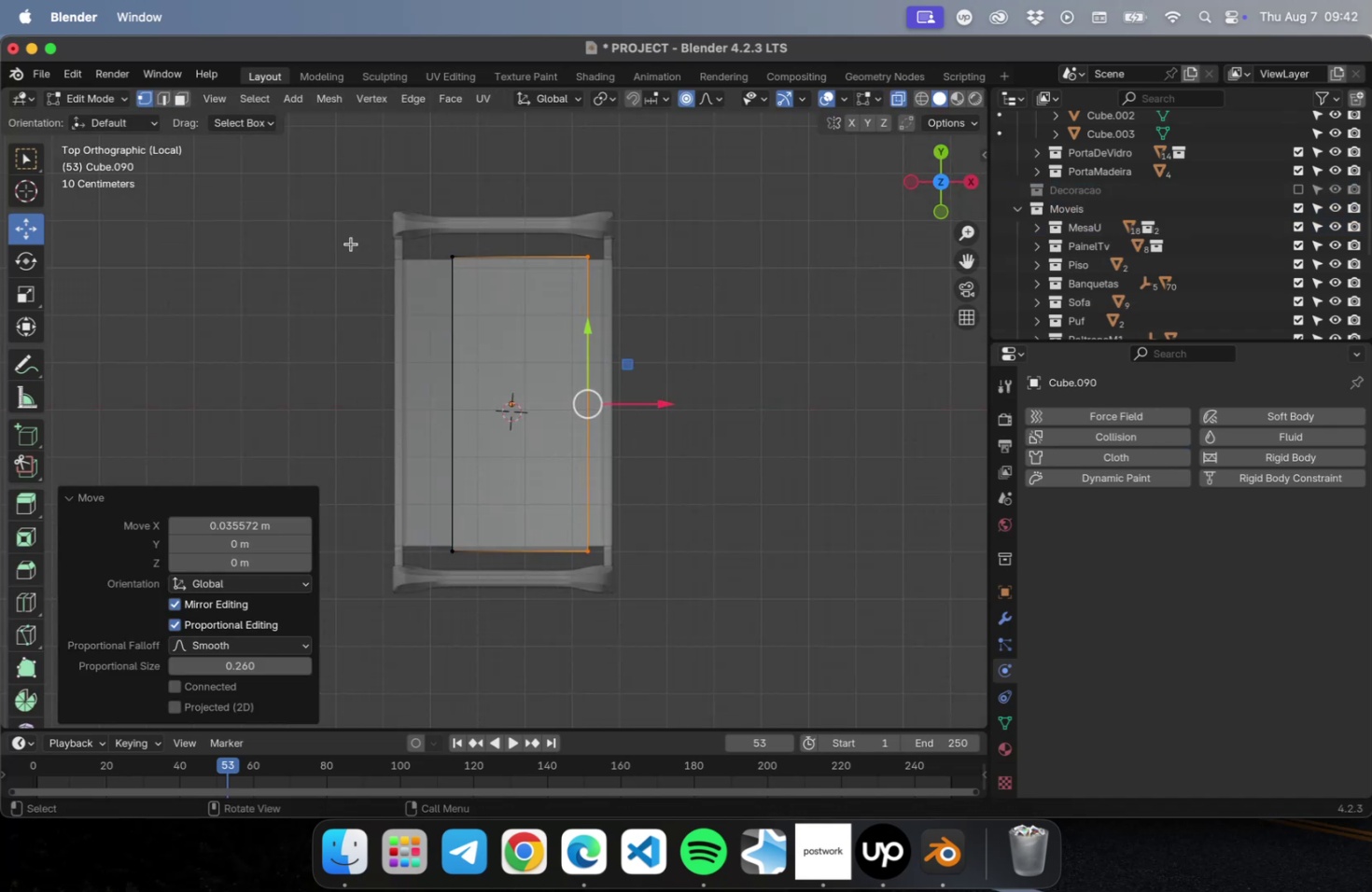 
left_click_drag(start_coordinate=[359, 243], to_coordinate=[483, 608])
 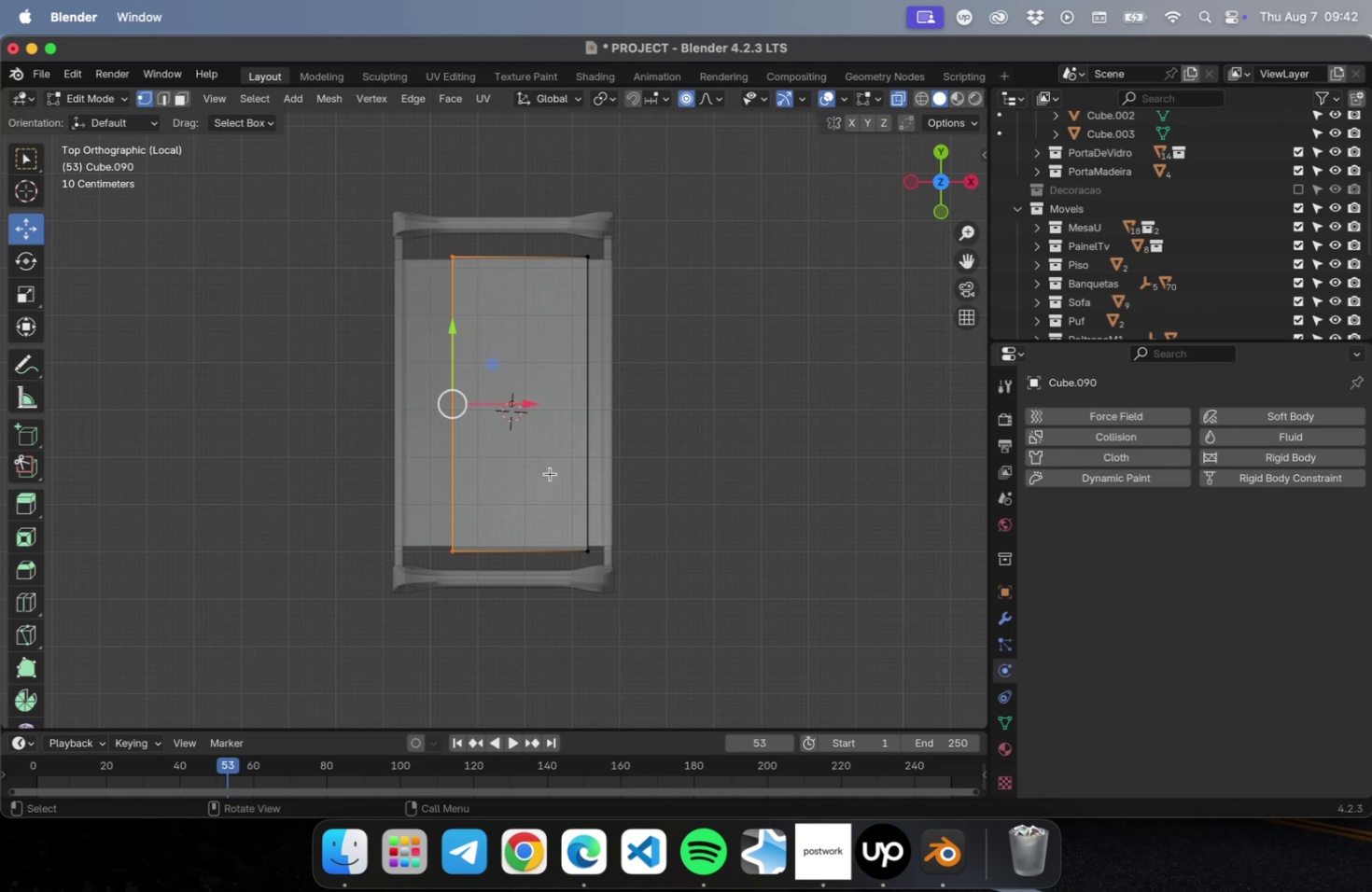 
left_click_drag(start_coordinate=[531, 401], to_coordinate=[491, 404])
 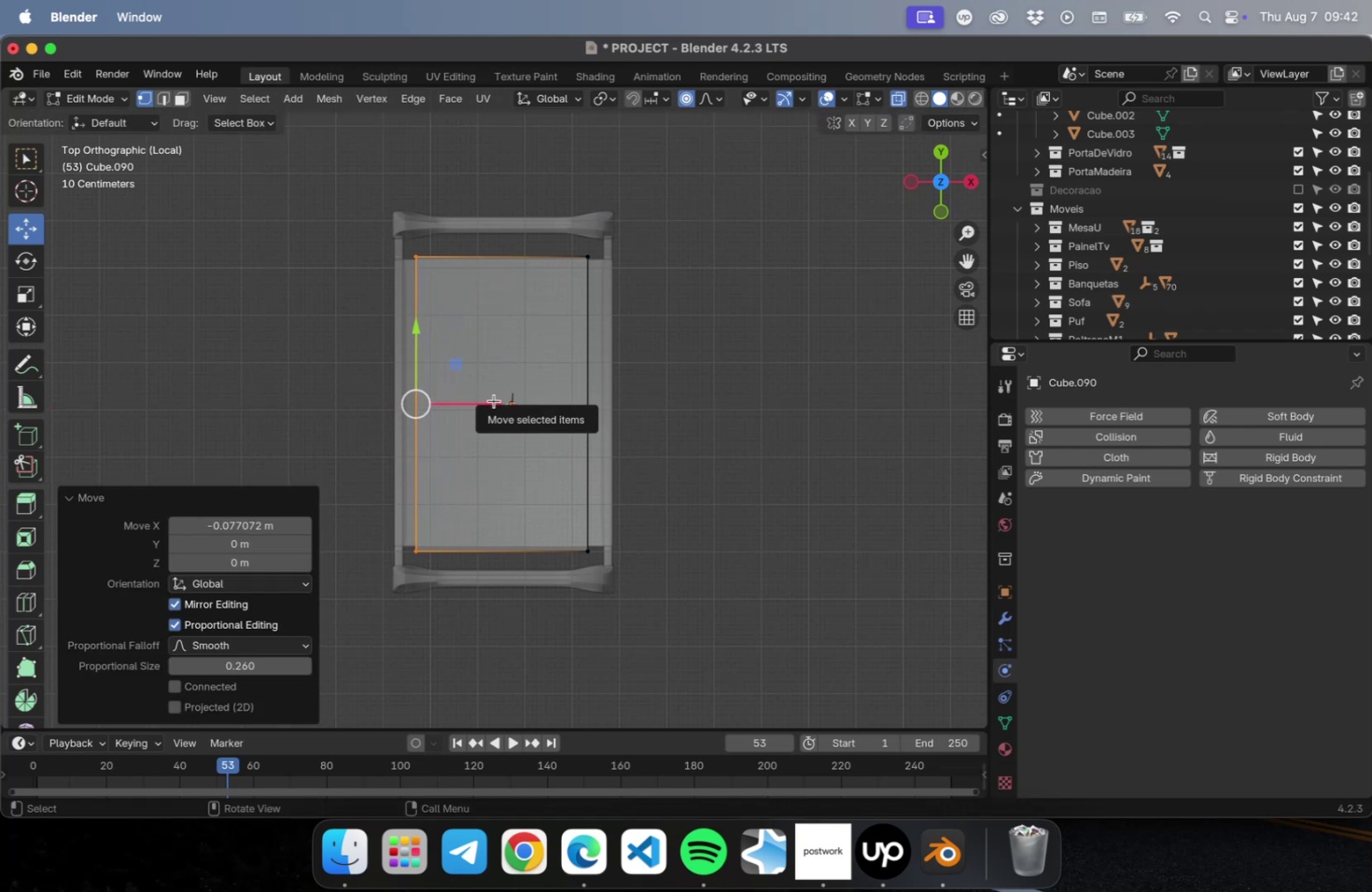 
left_click_drag(start_coordinate=[493, 399], to_coordinate=[487, 400])
 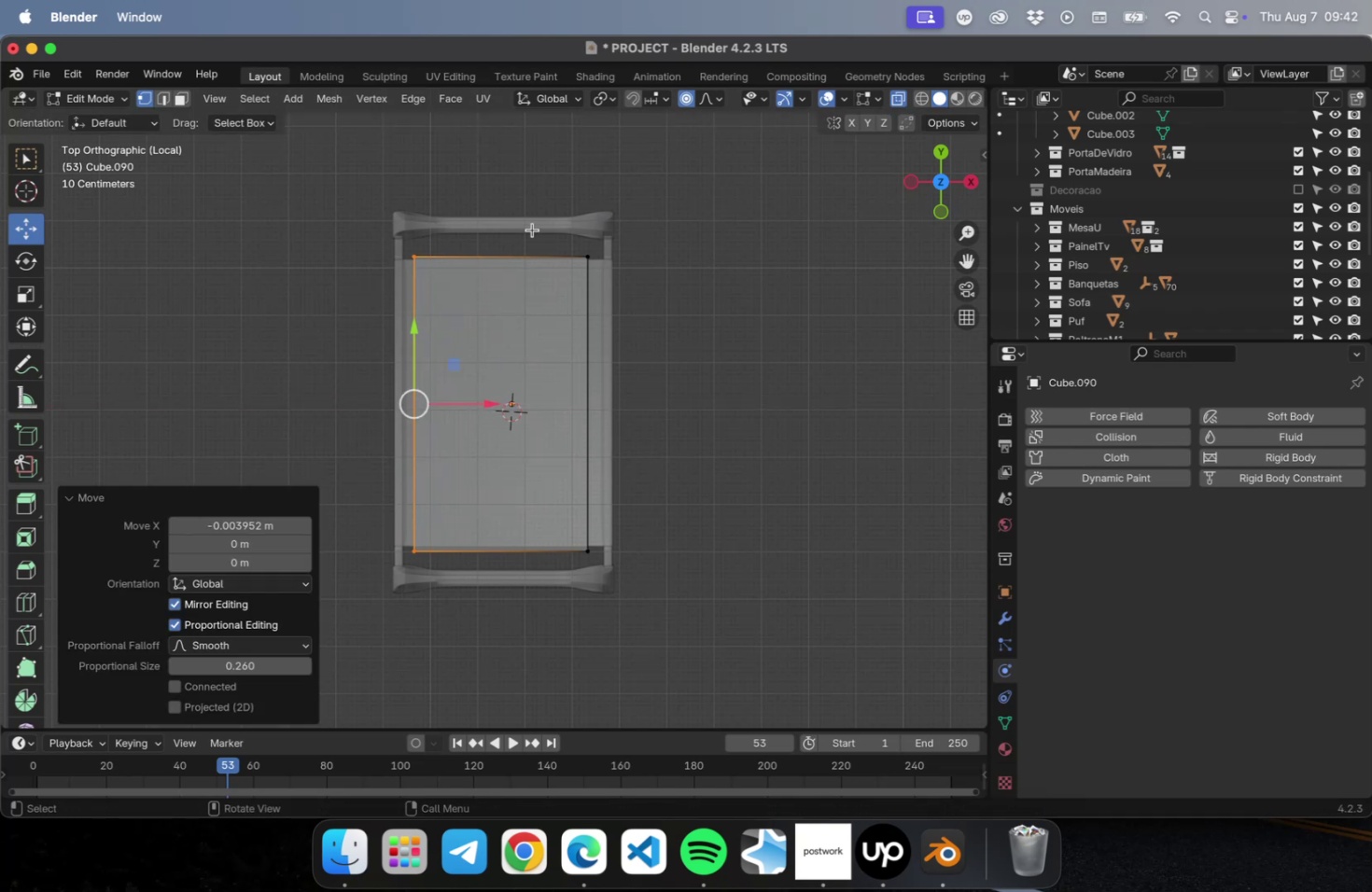 
left_click_drag(start_coordinate=[539, 209], to_coordinate=[645, 569])
 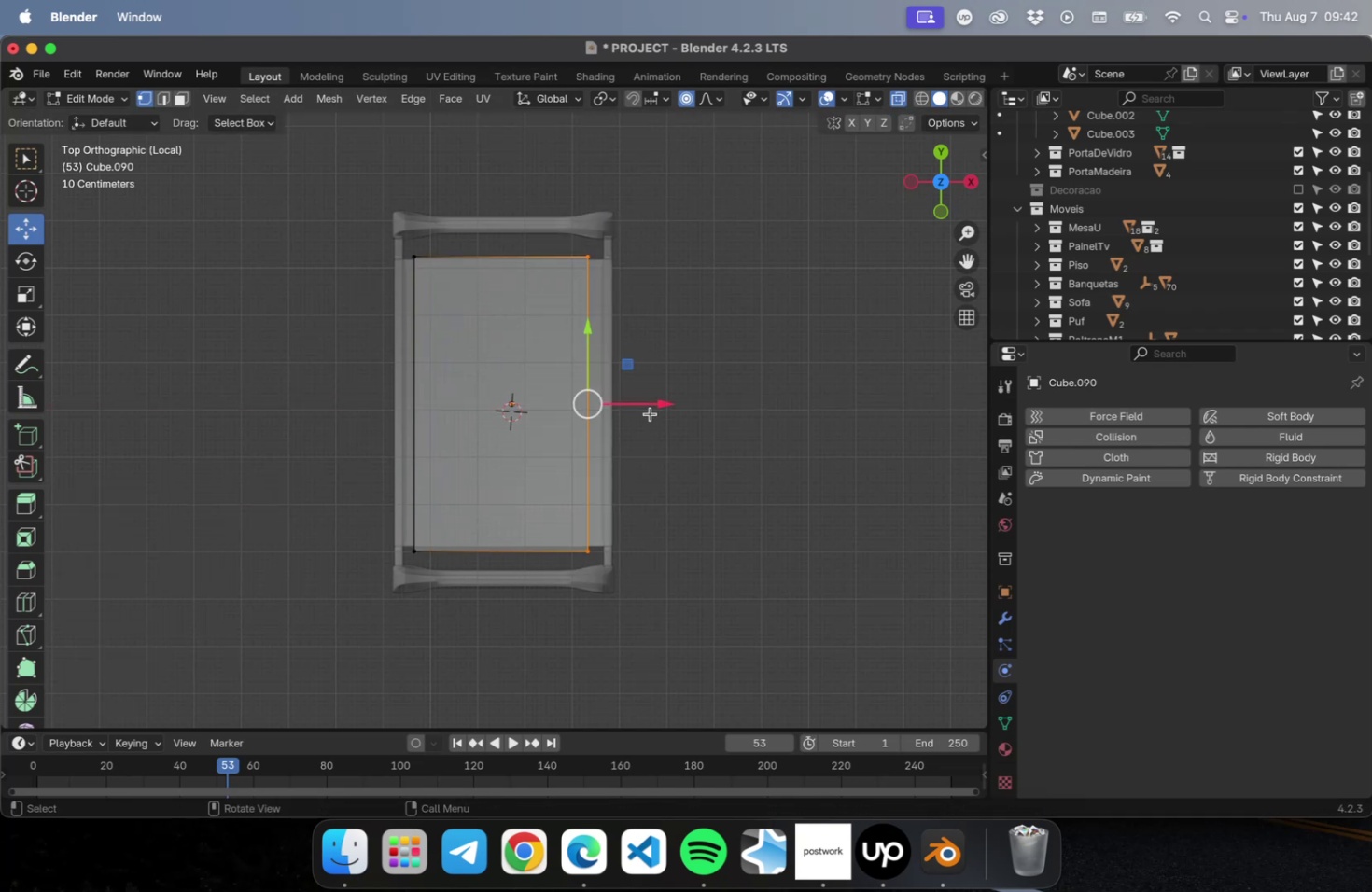 
left_click_drag(start_coordinate=[654, 406], to_coordinate=[665, 403])
 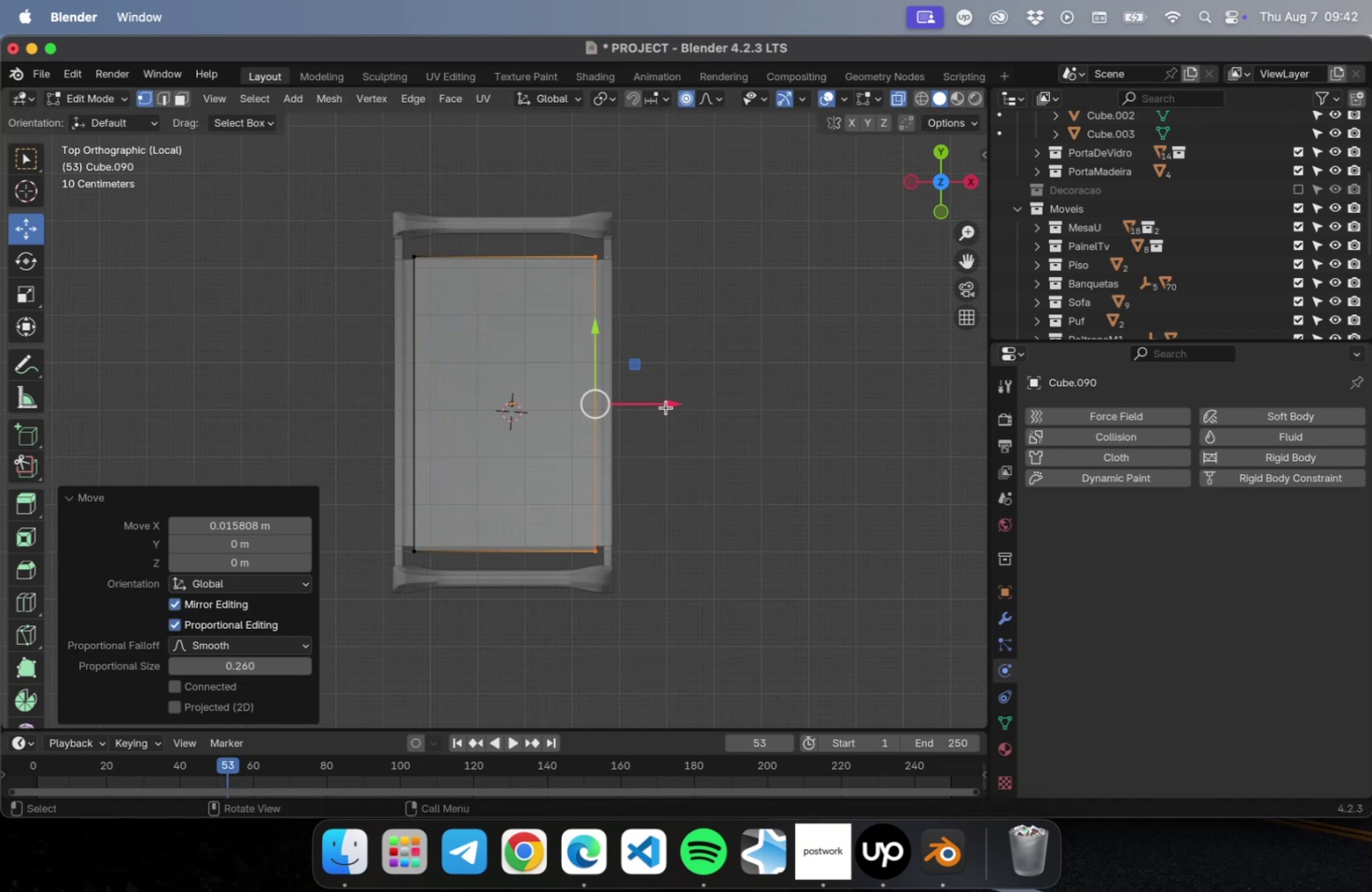 
key(Tab)
 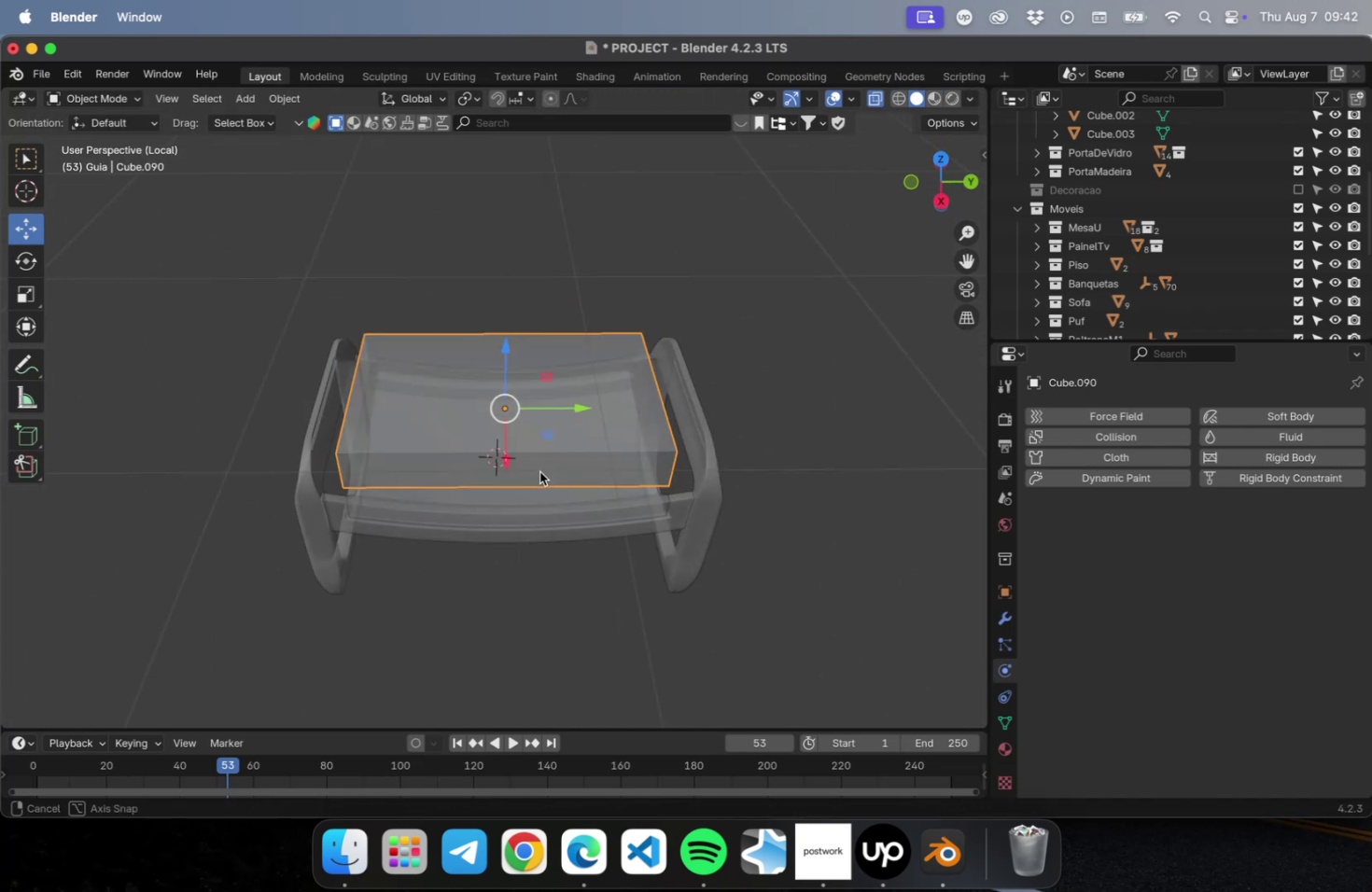 
key(Meta+S)
 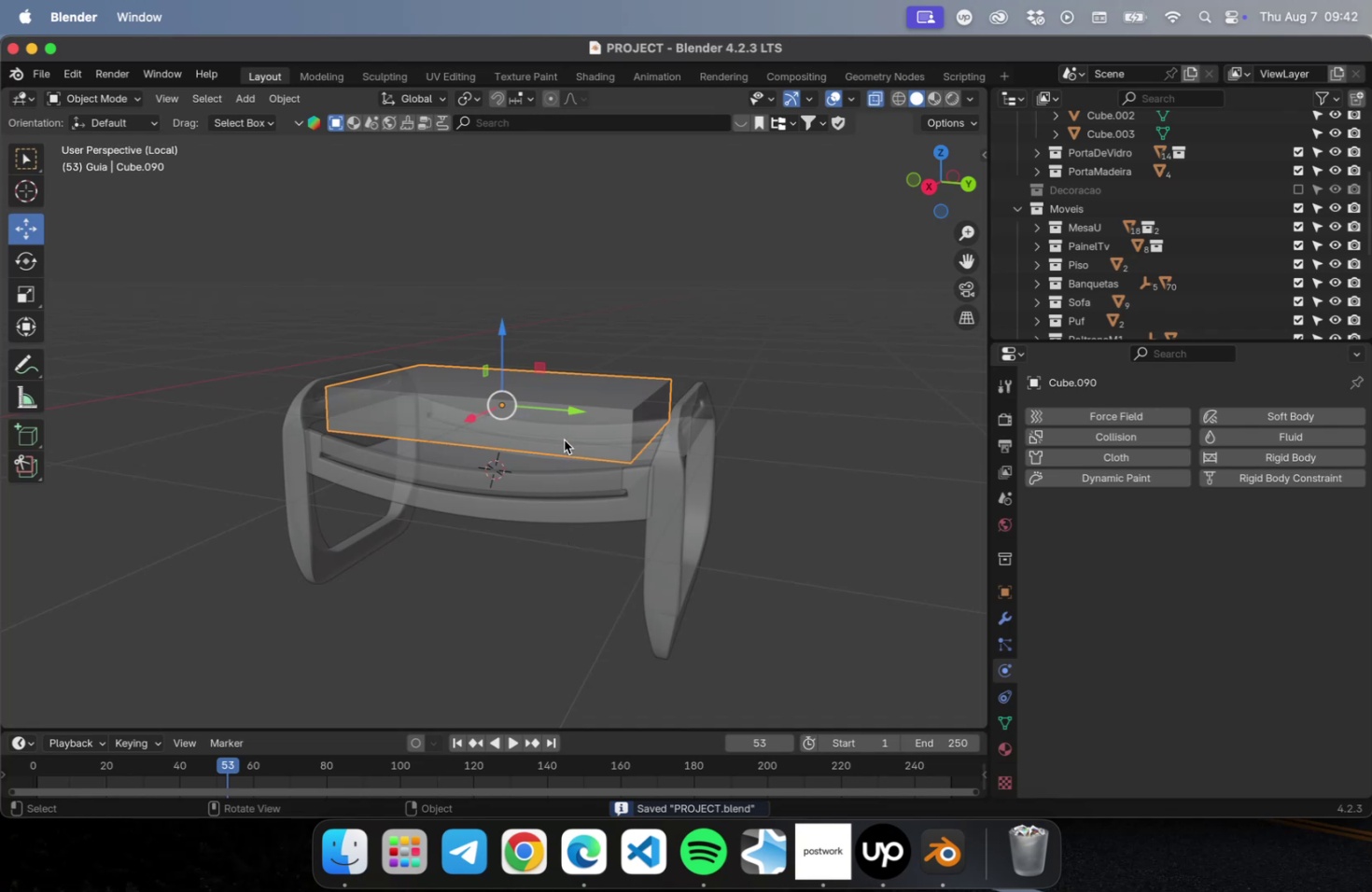 
key(Tab)
type(A3)
 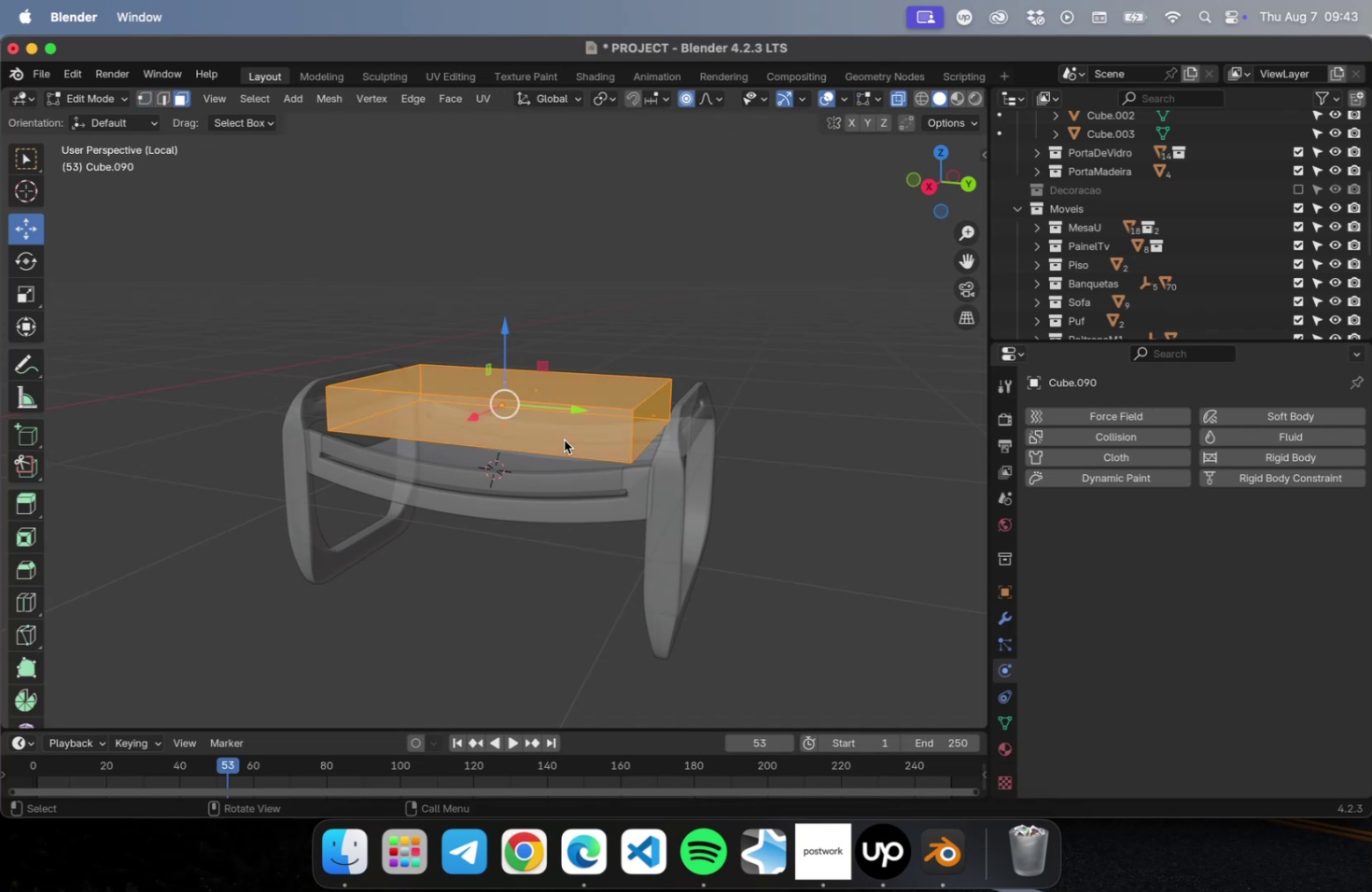 
right_click([564, 439])
 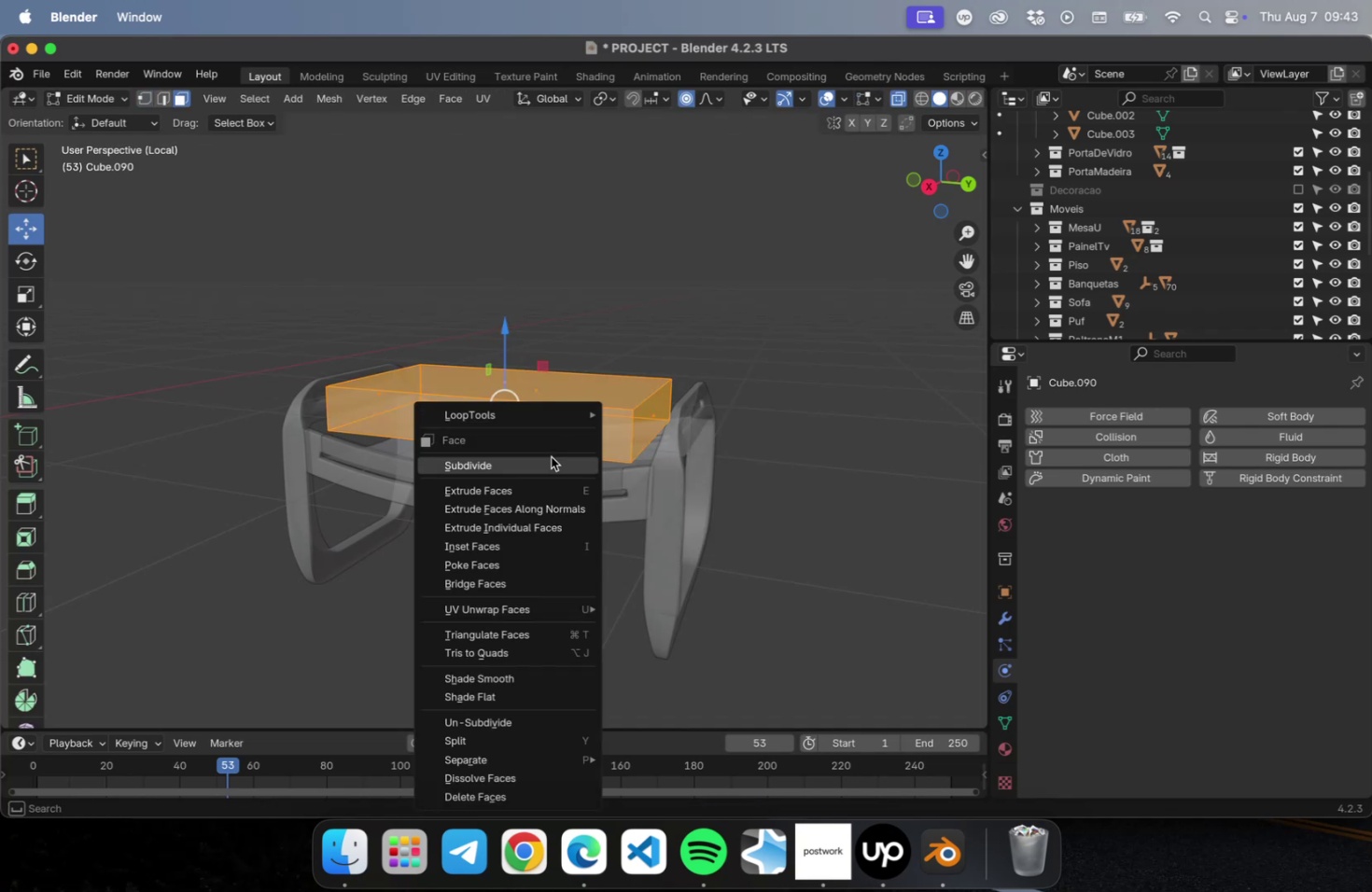 
left_click([551, 460])
 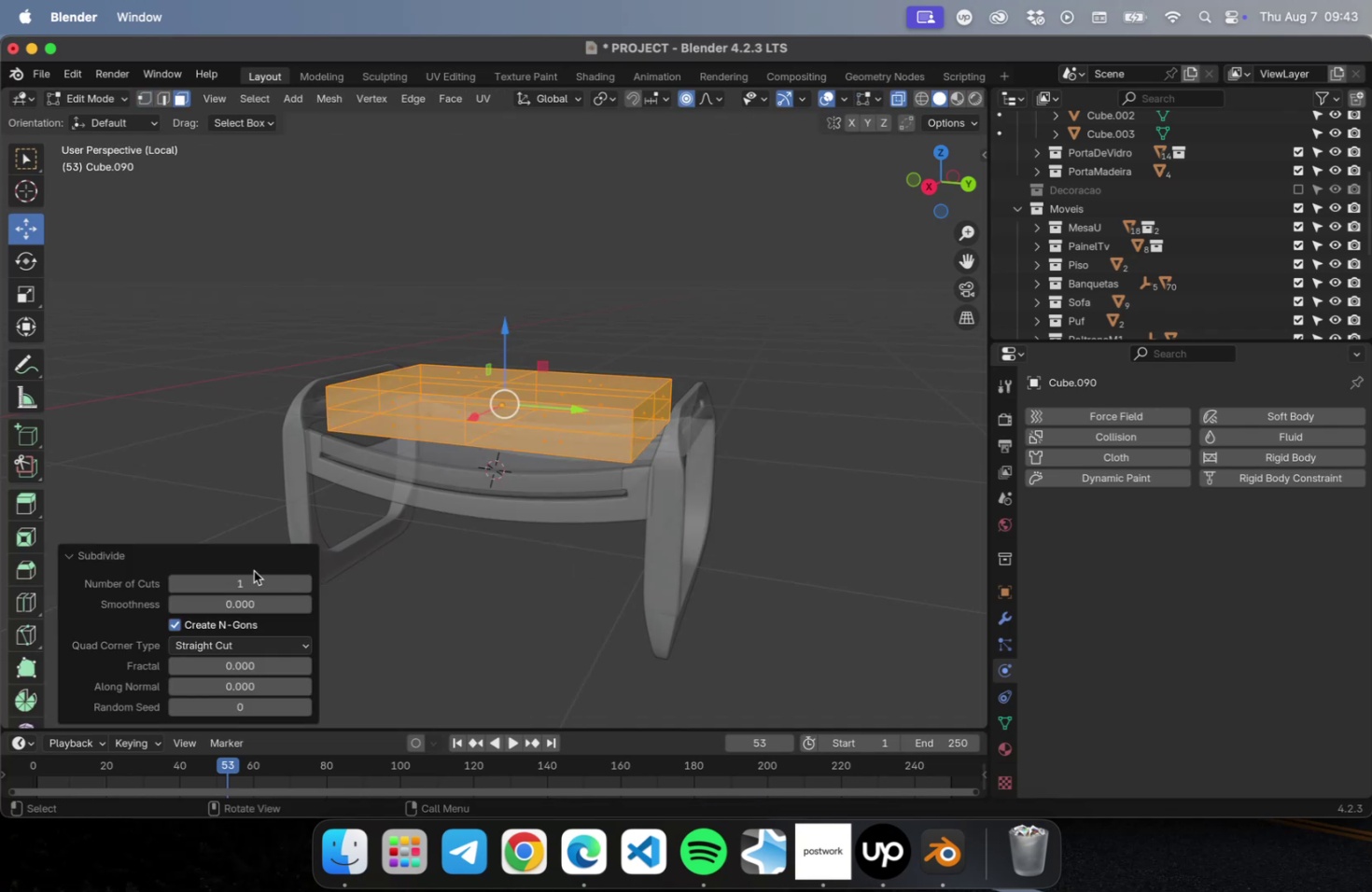 
left_click([250, 573])
 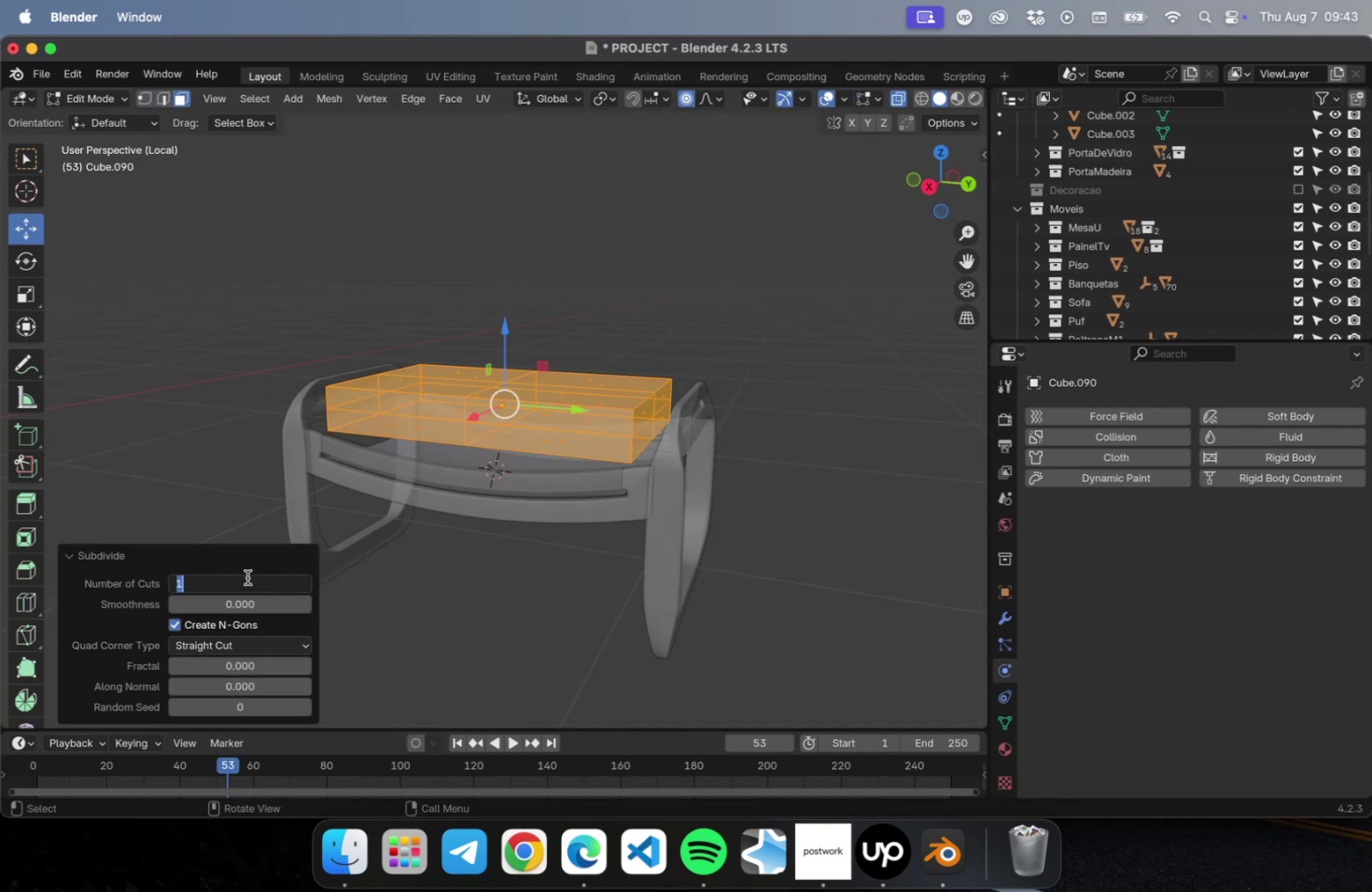 
type(30)
 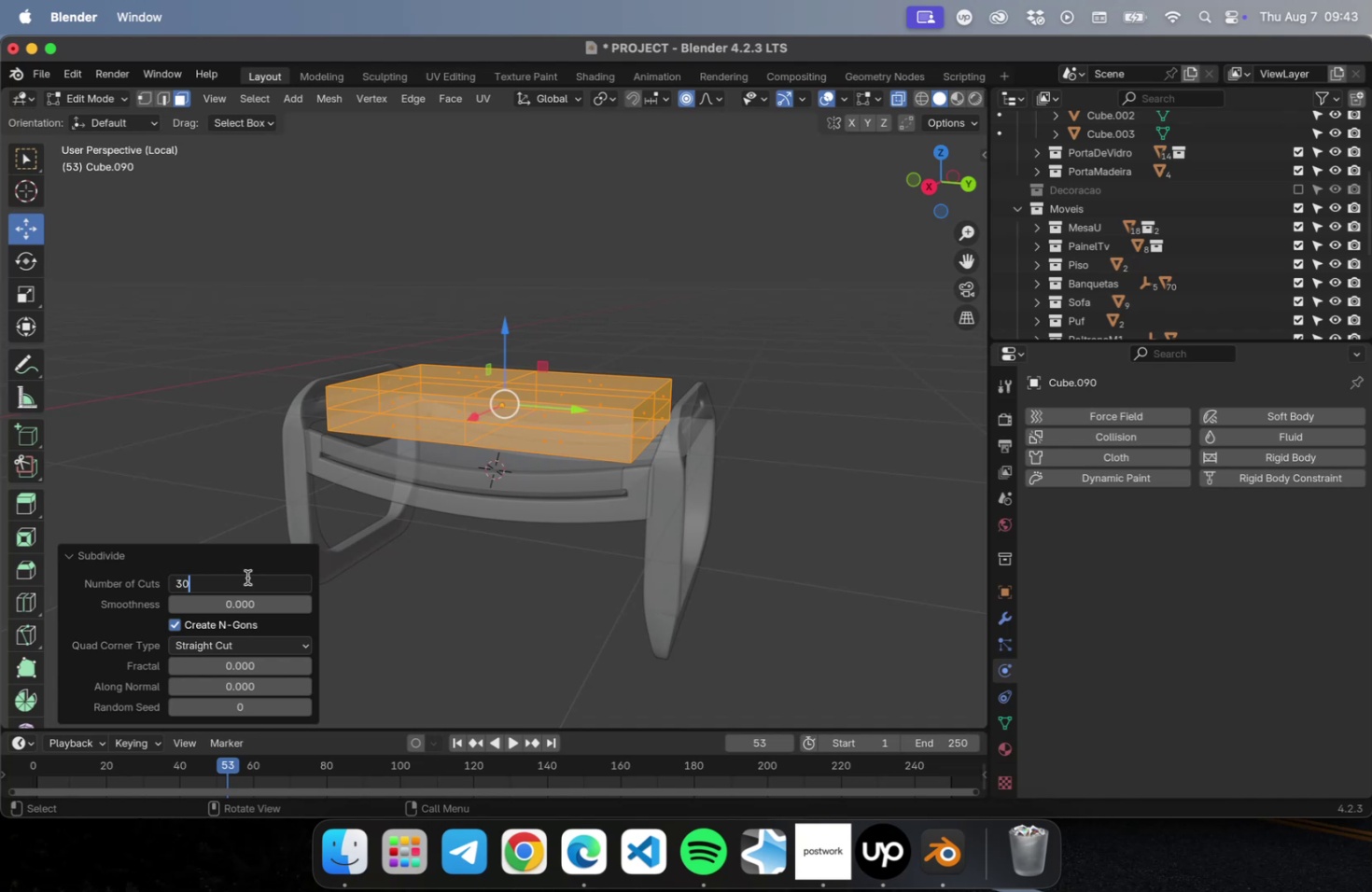 
key(Enter)
 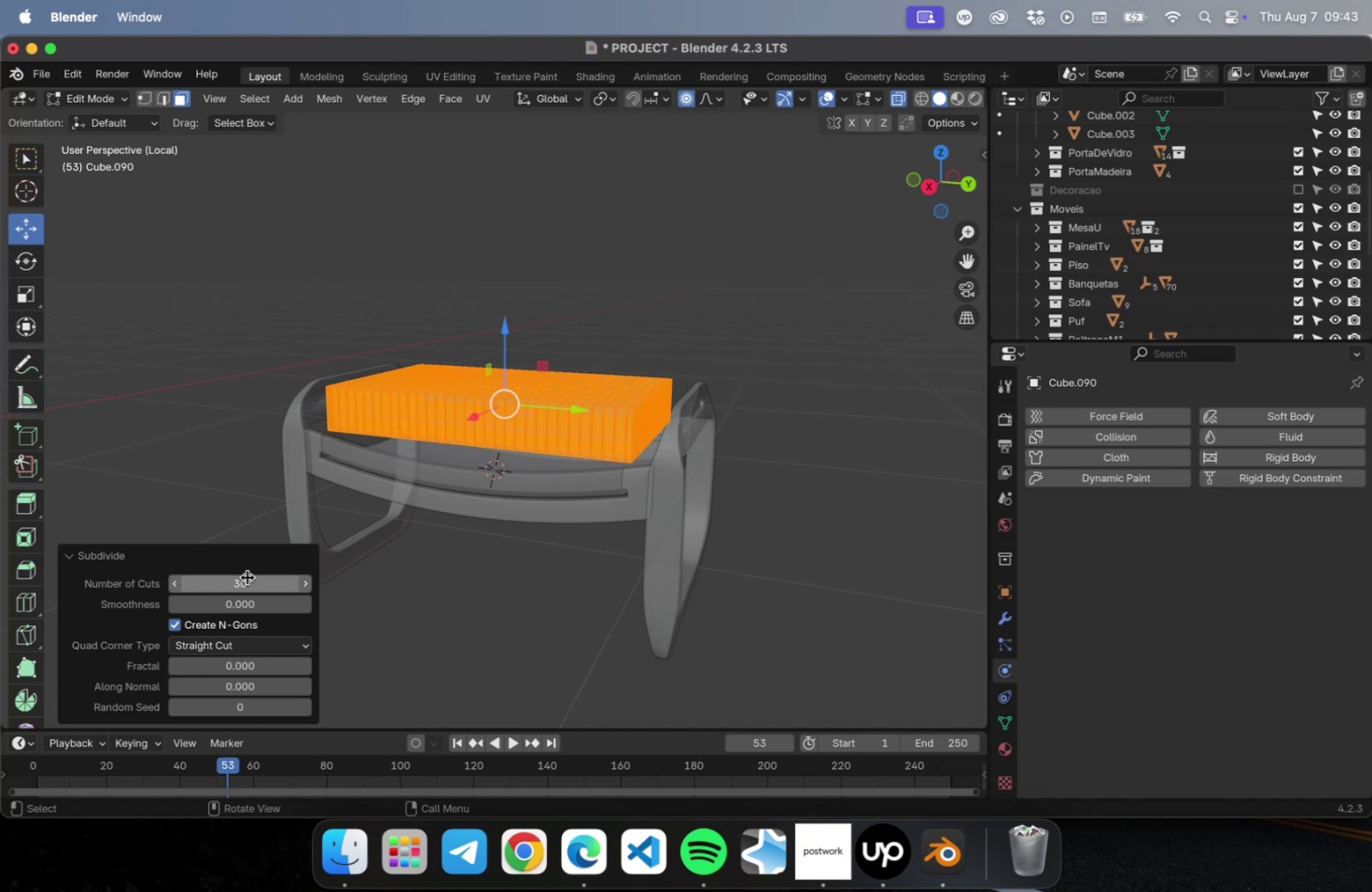 
key(Tab)
 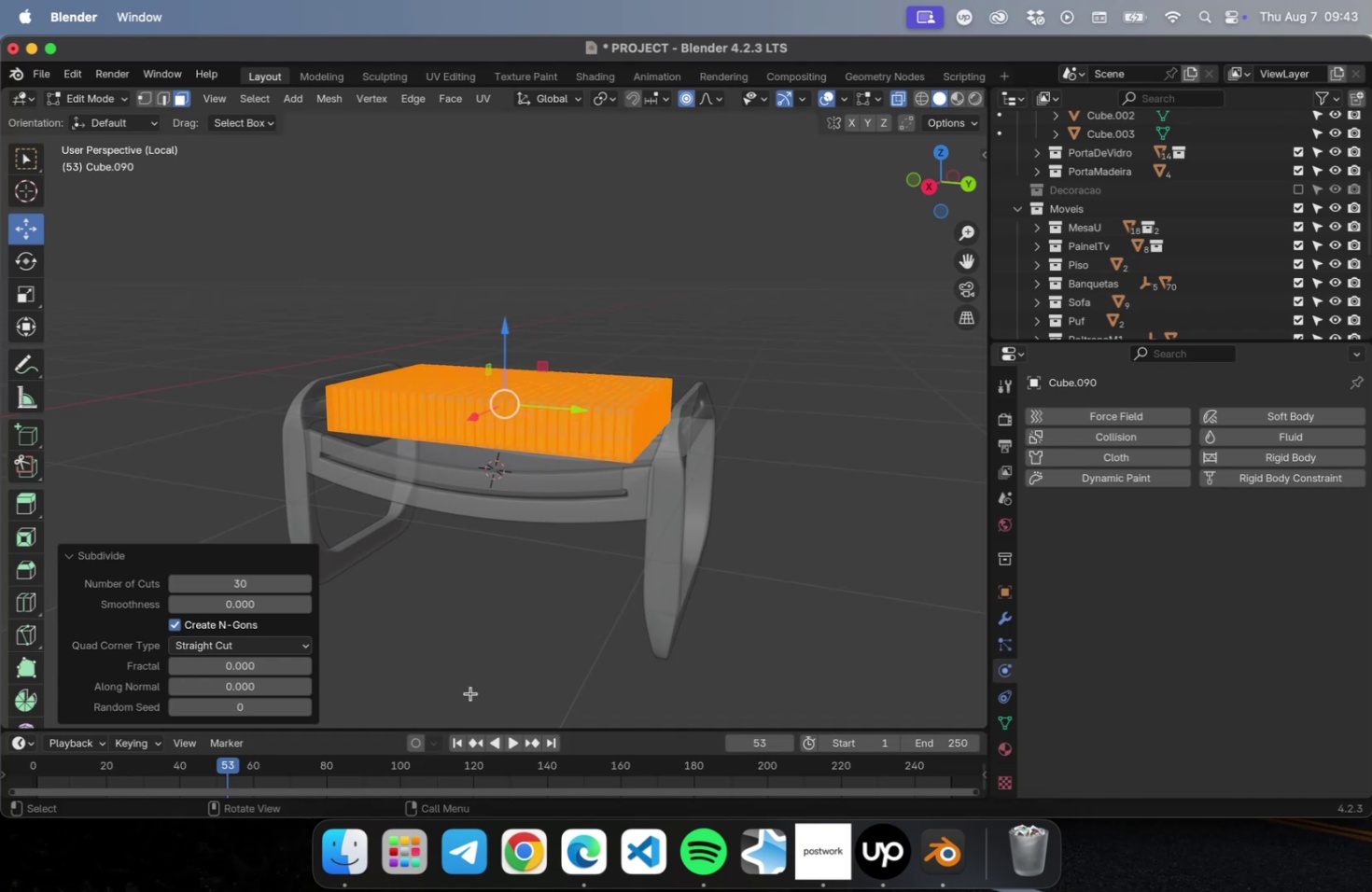 
left_click([538, 644])
 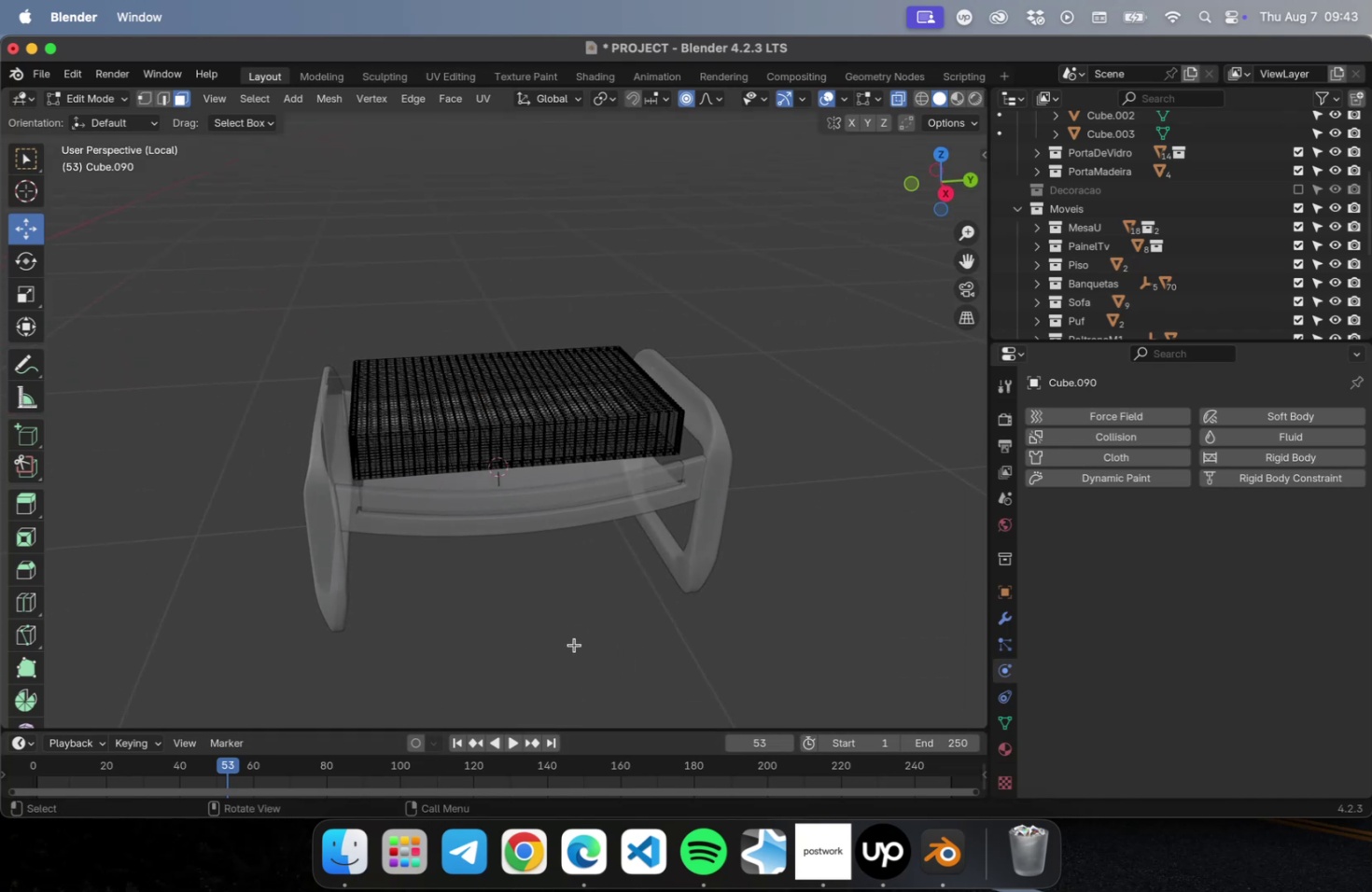 
key(Meta+Z)
 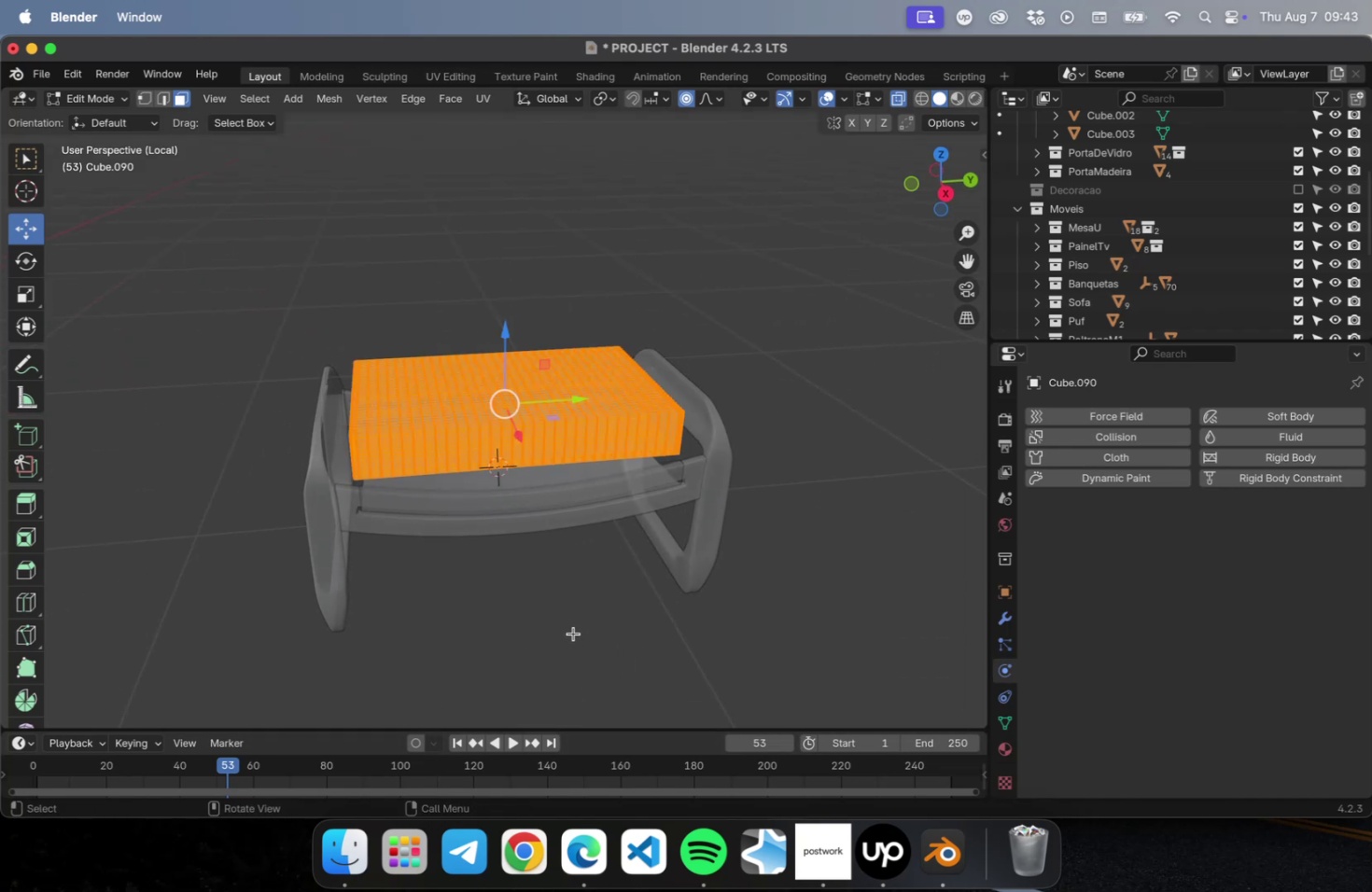 
key(Meta+CommandLeft)
 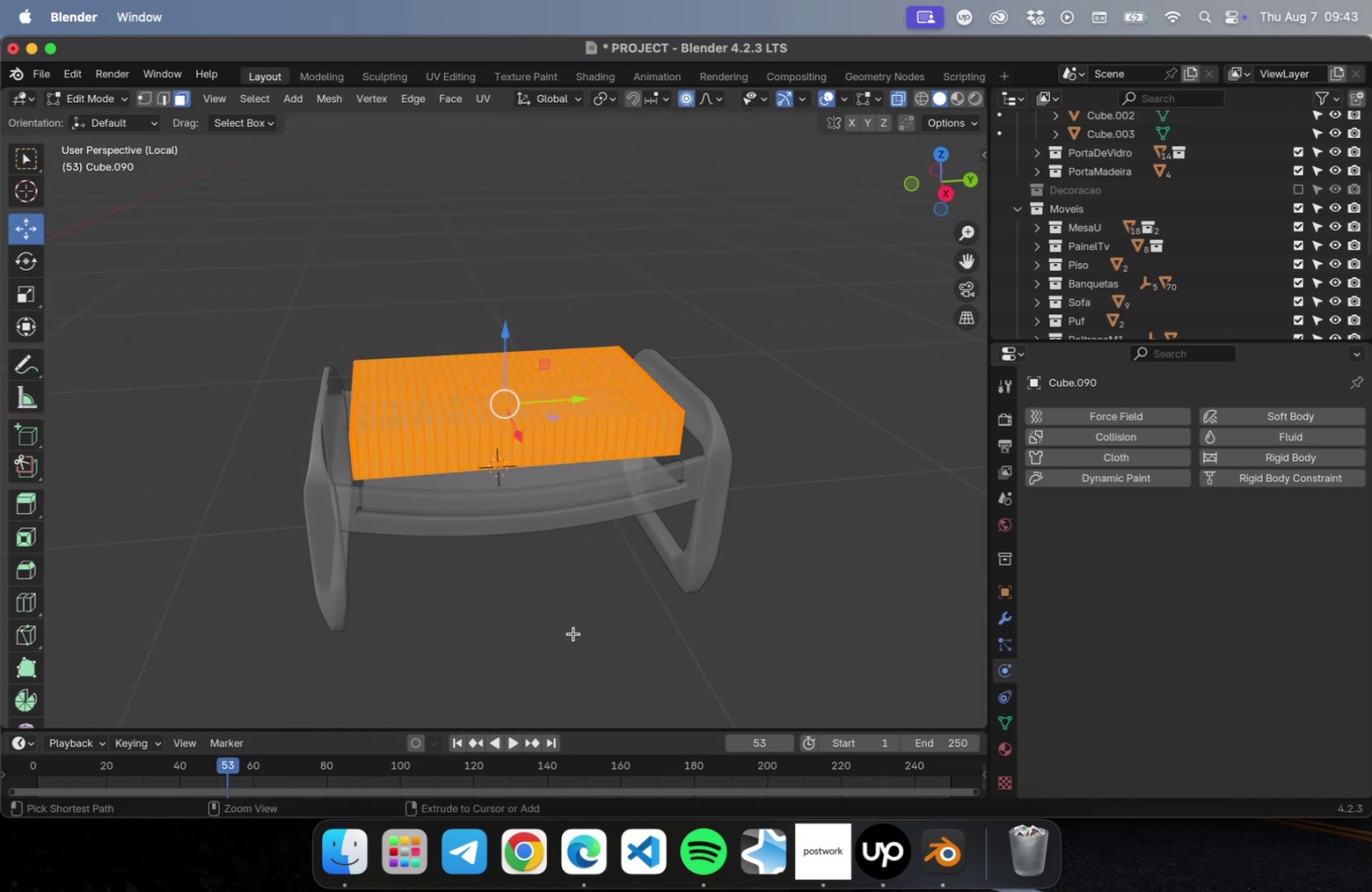 
key(Meta+CommandLeft)
 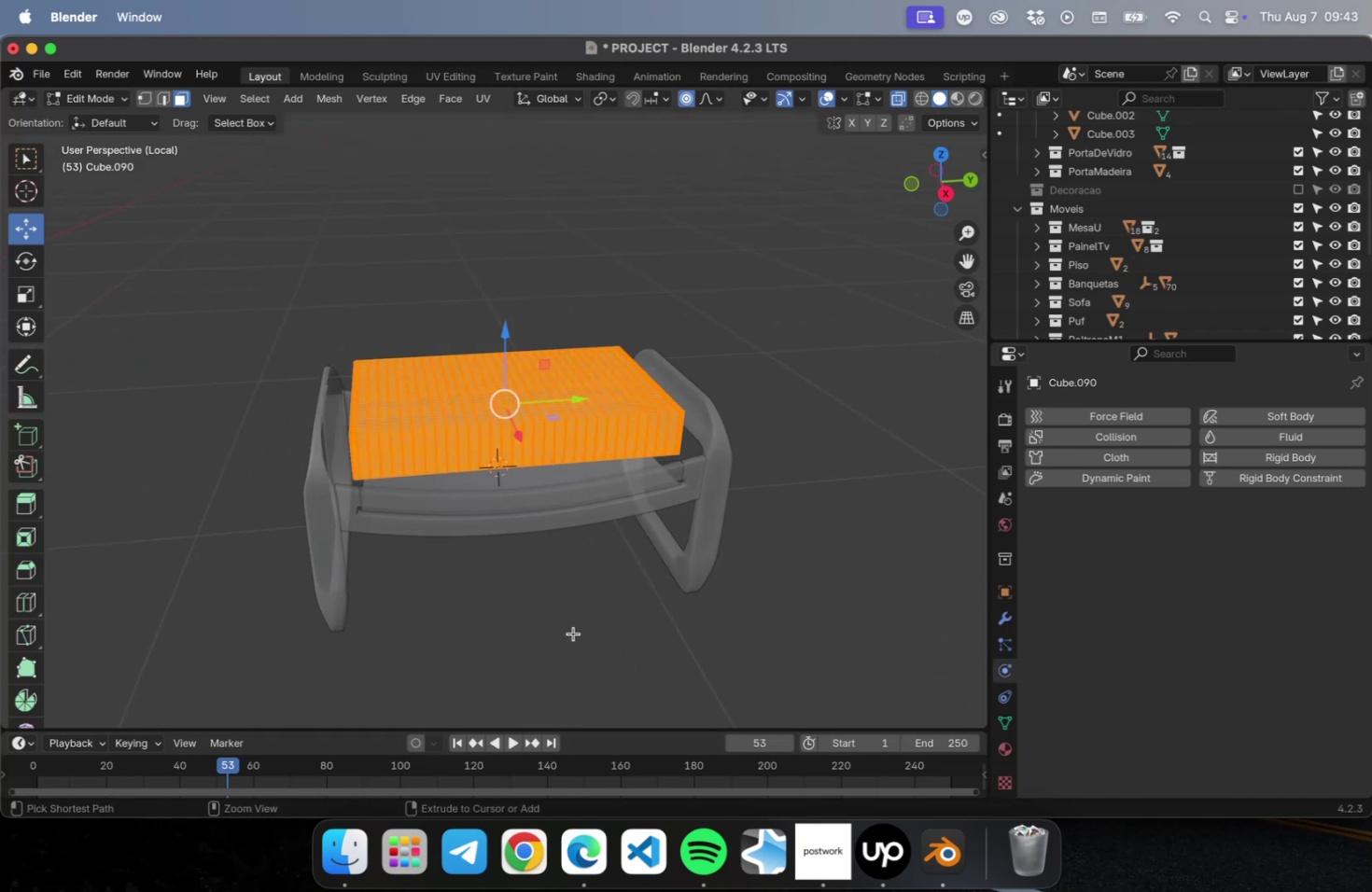 
key(Meta+Z)
 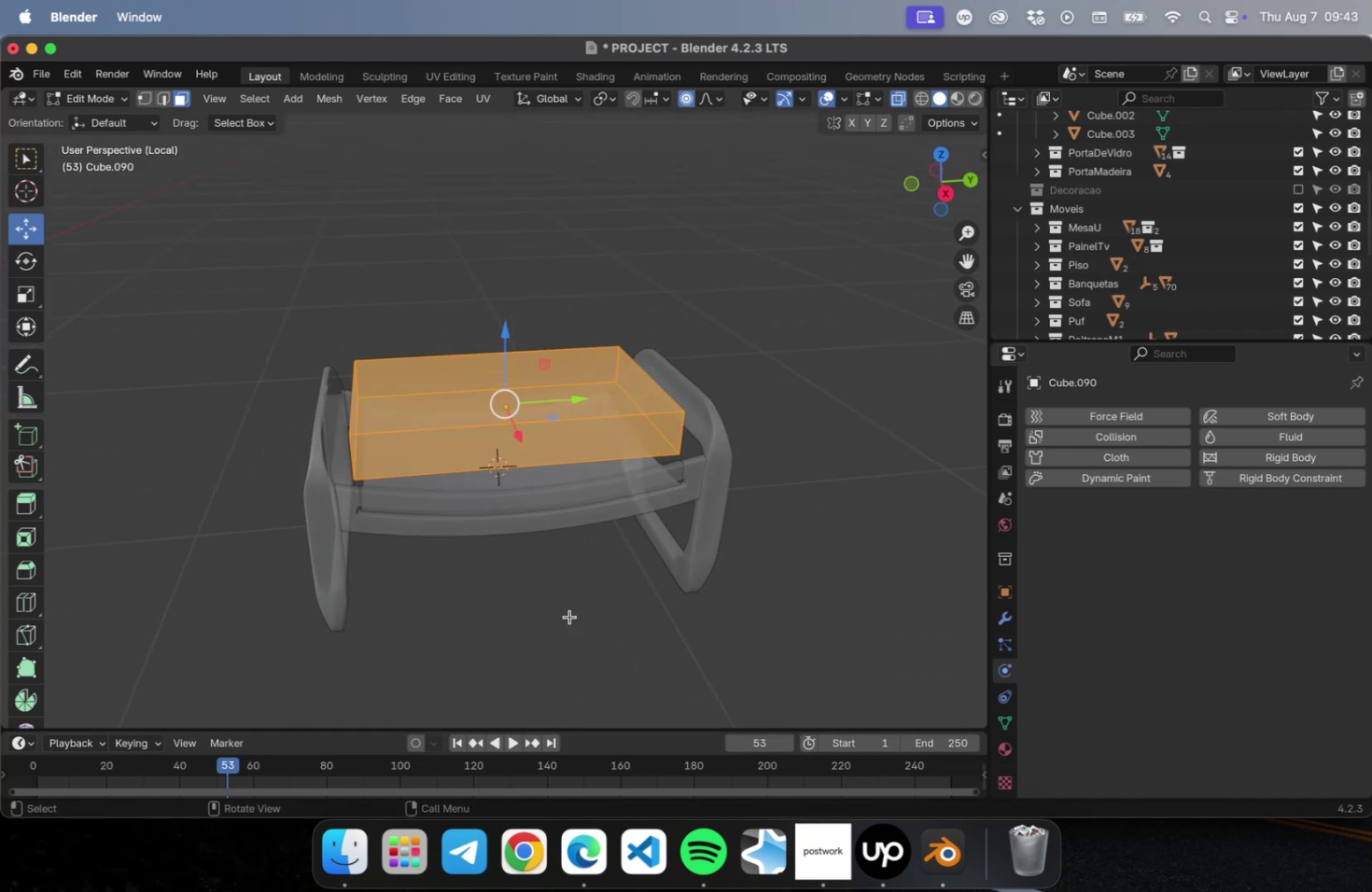 
right_click([483, 451])
 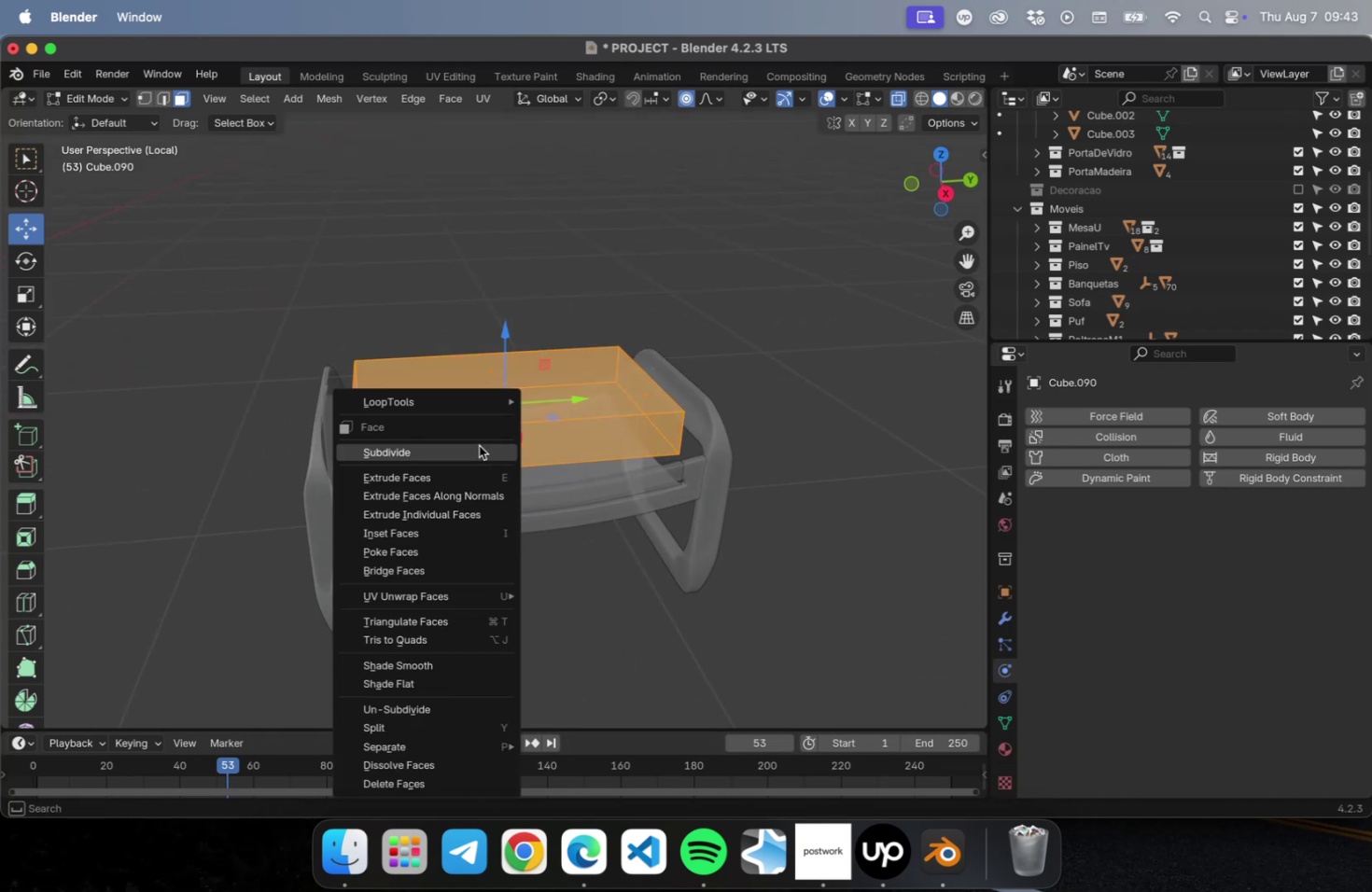 
left_click([479, 445])
 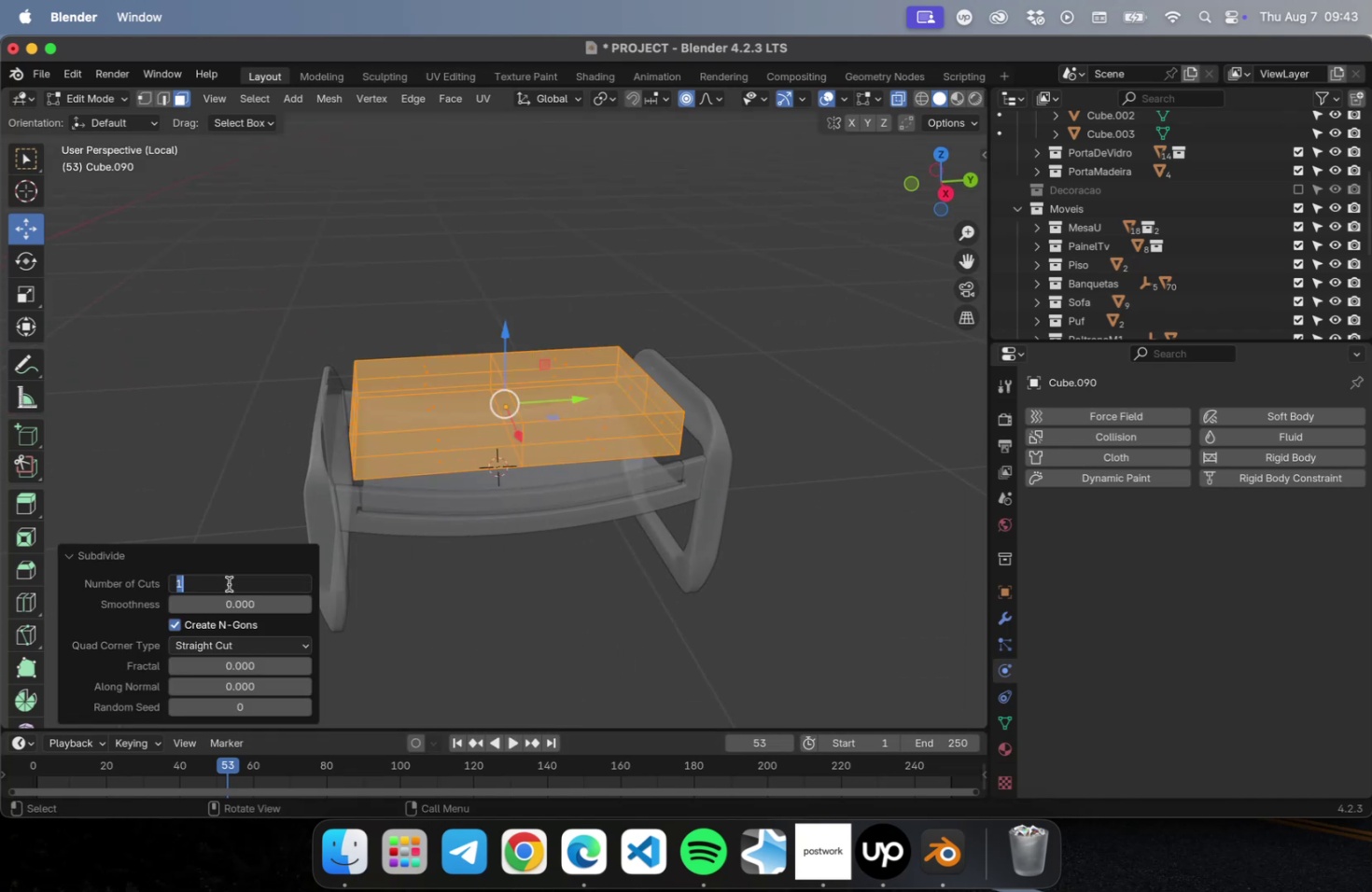 
type(15)
 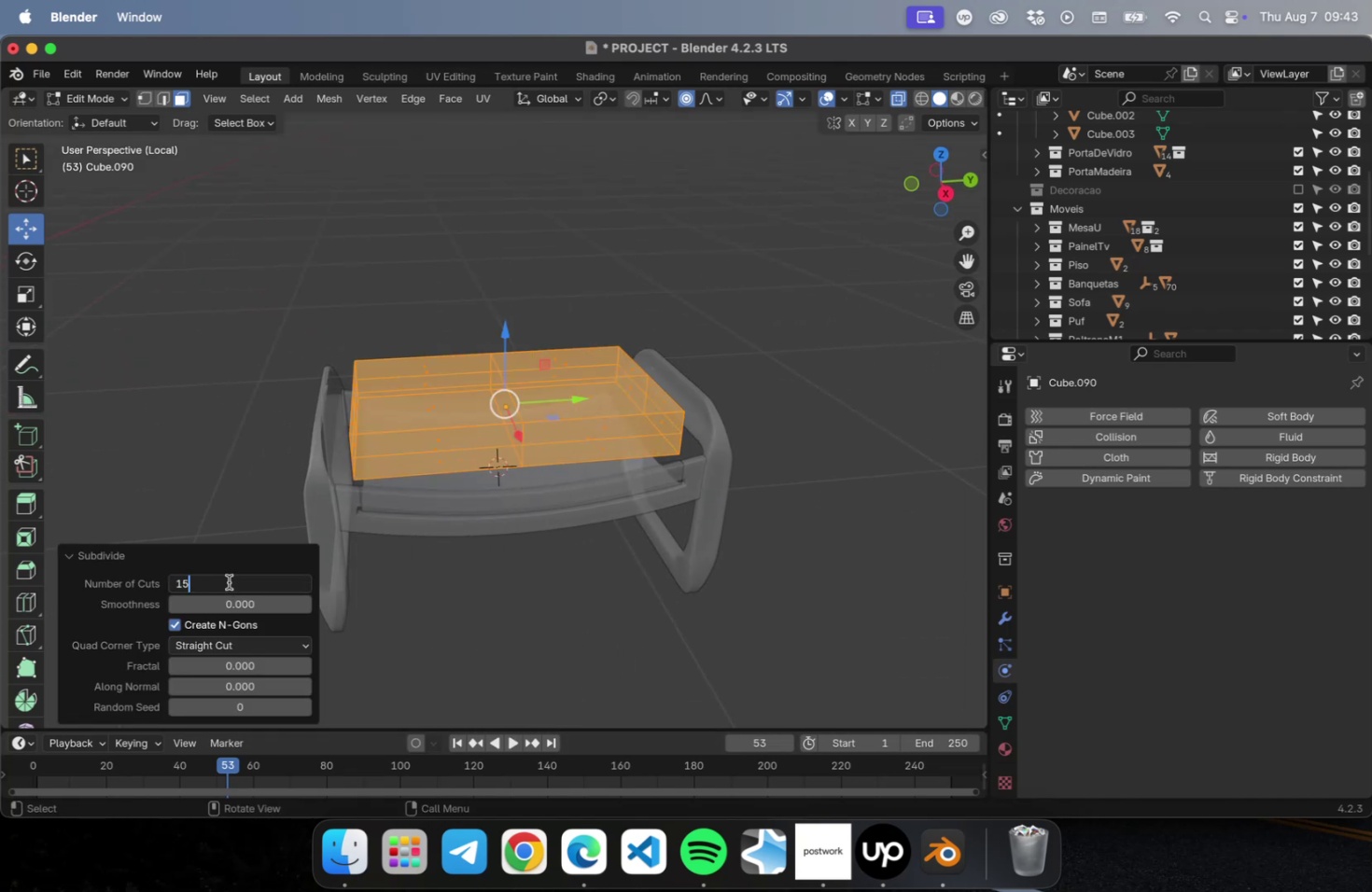 
key(Enter)
 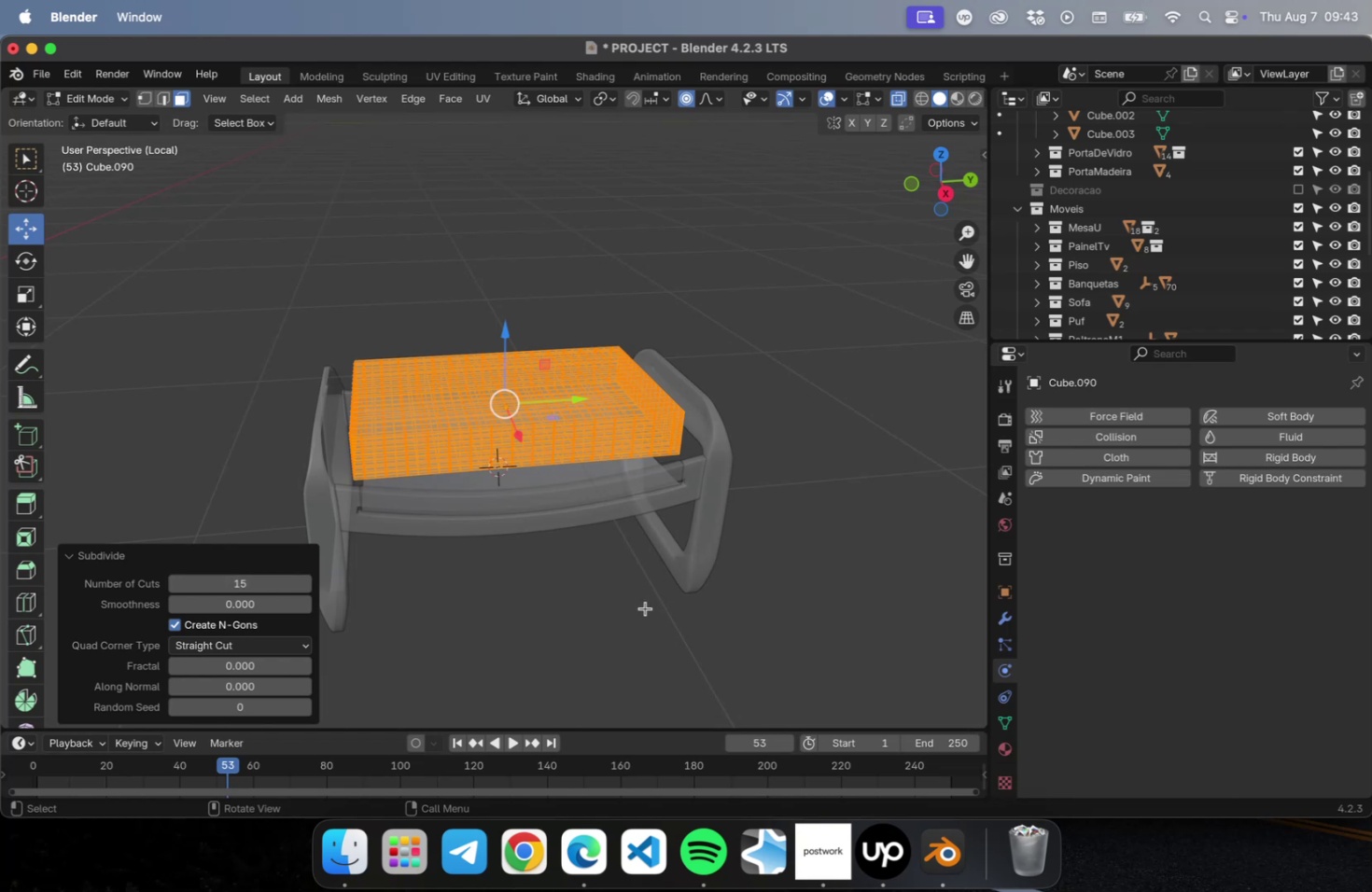 
key(Tab)
 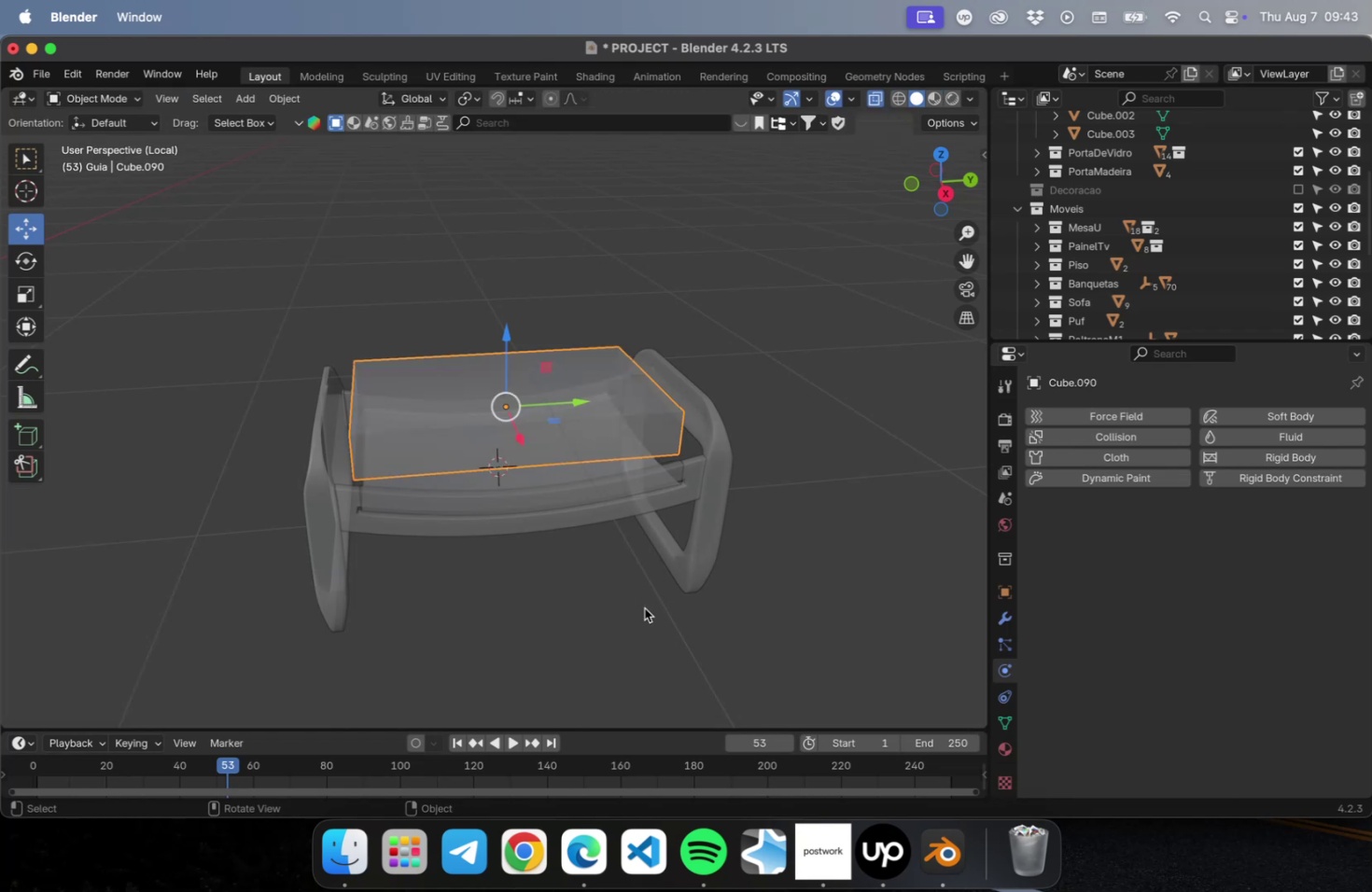 
left_click([644, 607])
 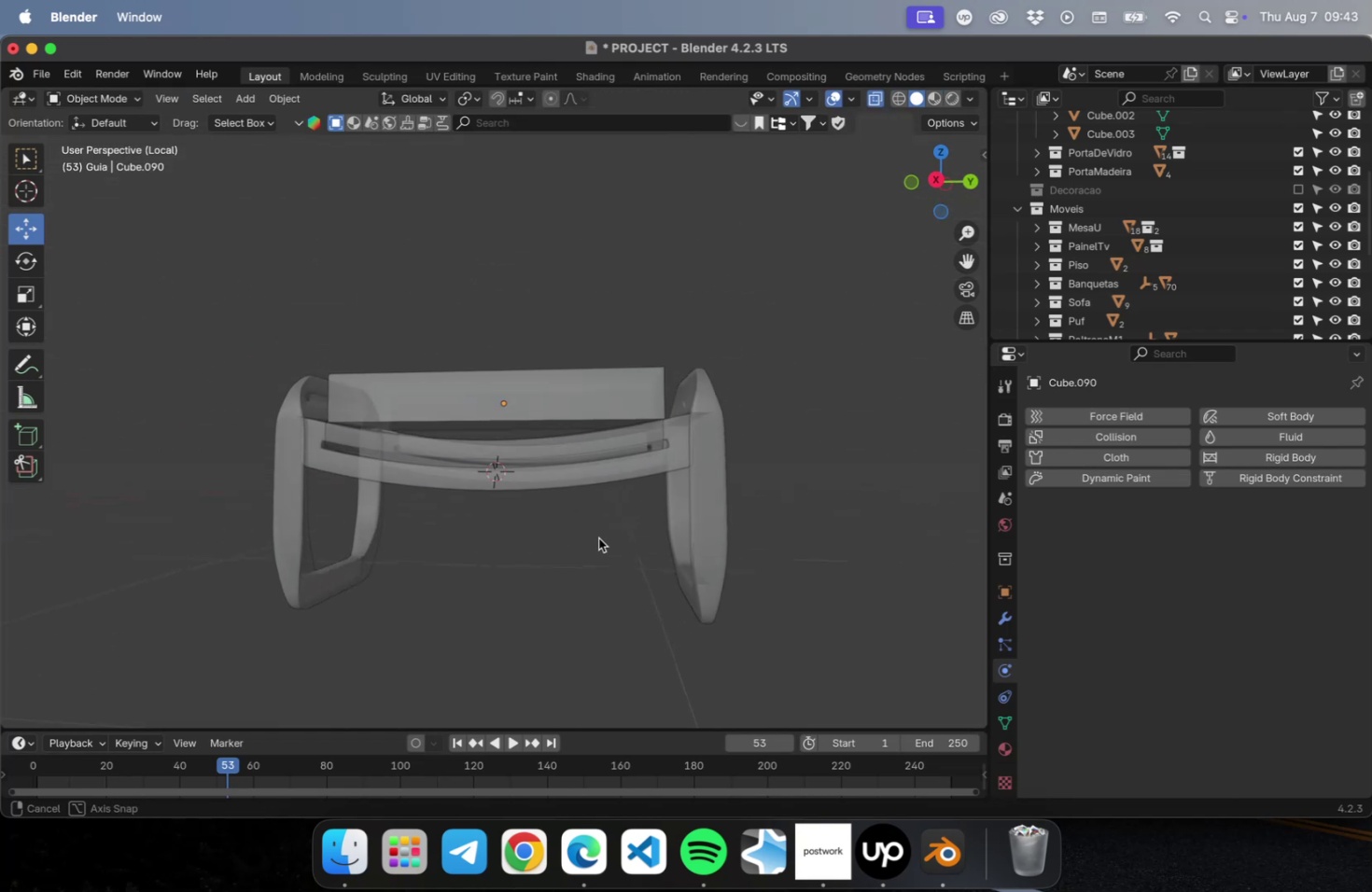 
key(Meta+CommandLeft)
 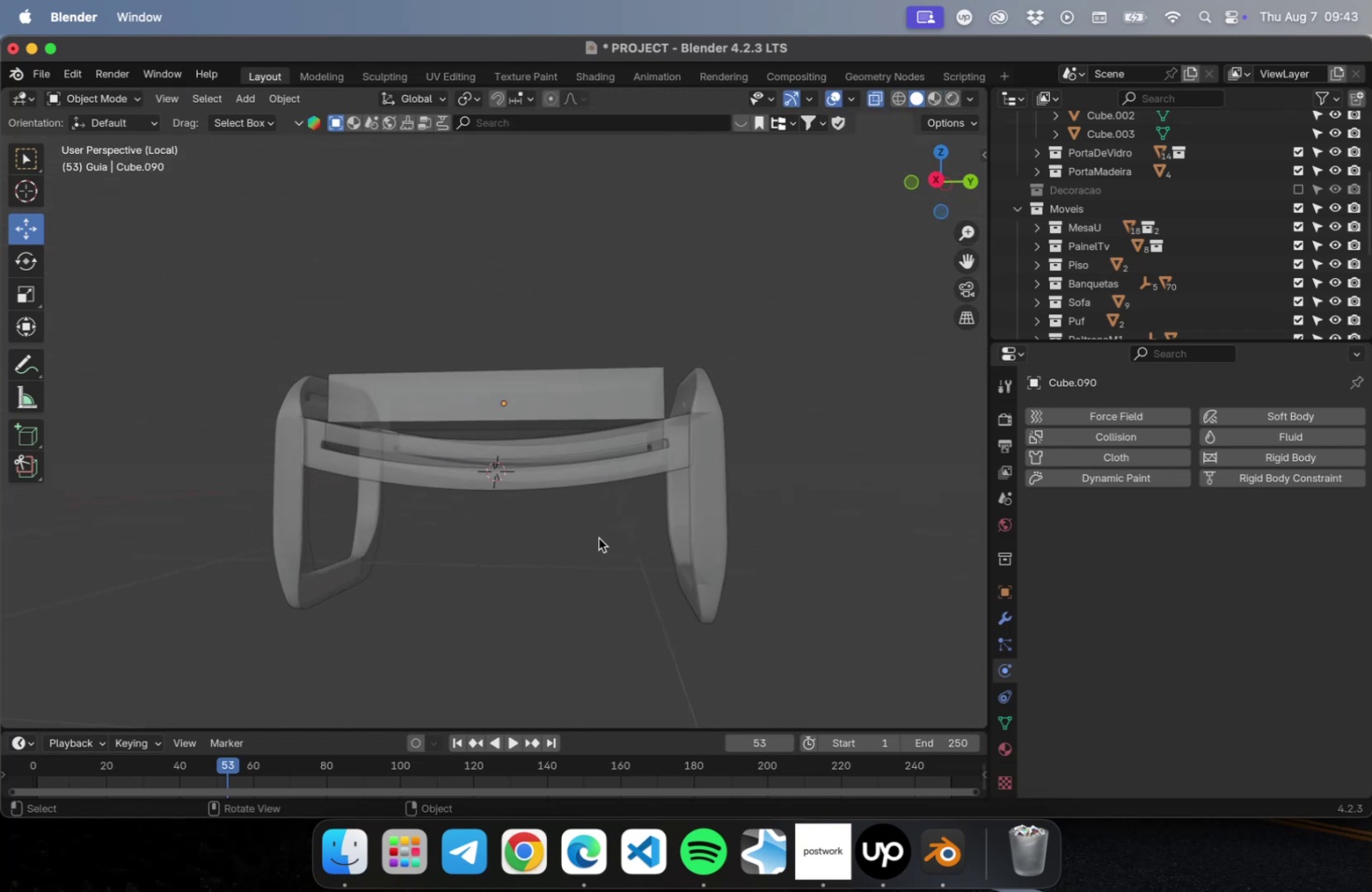 
key(Meta+S)
 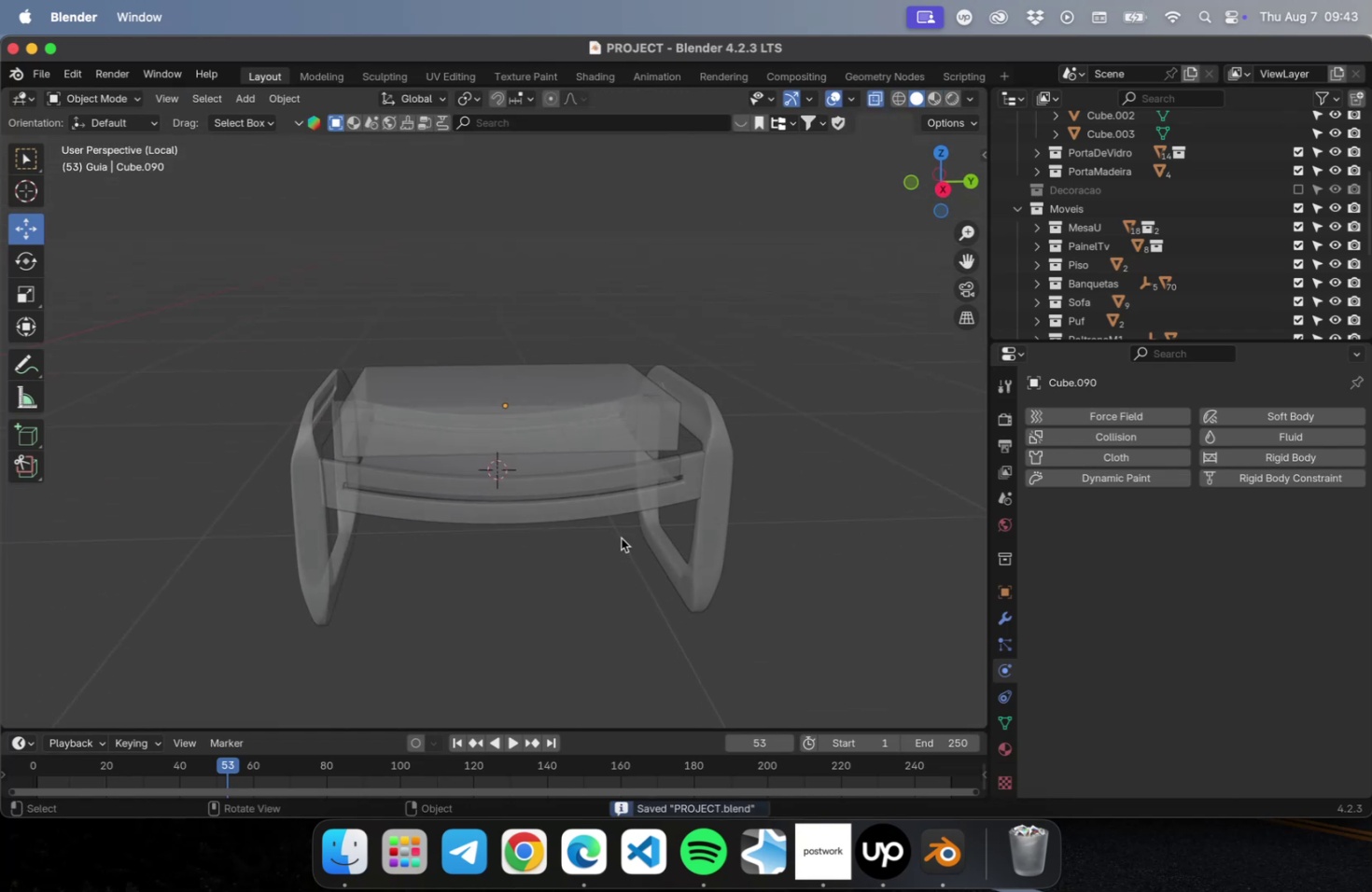 
left_click([618, 423])
 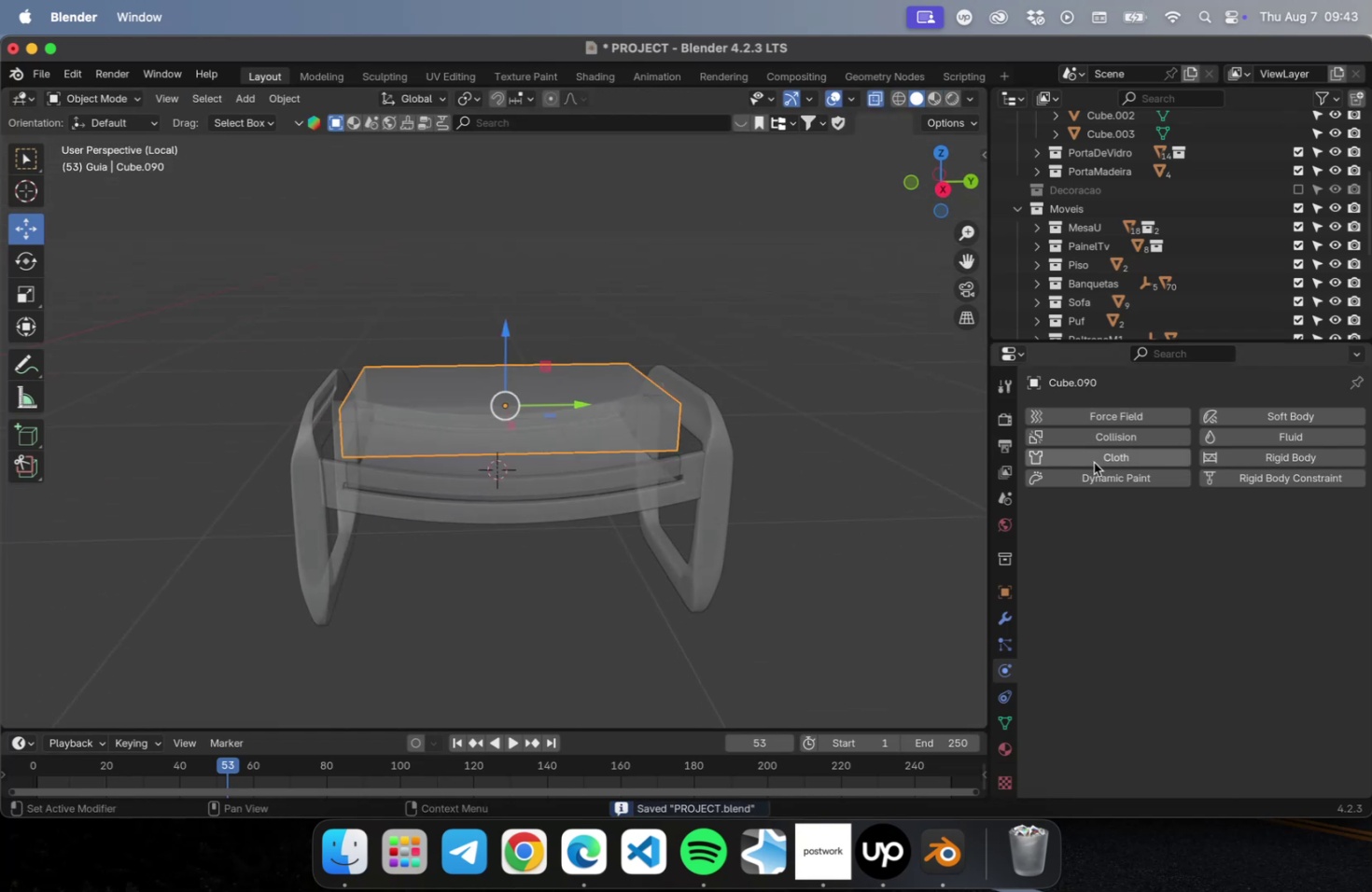 
left_click([1091, 459])
 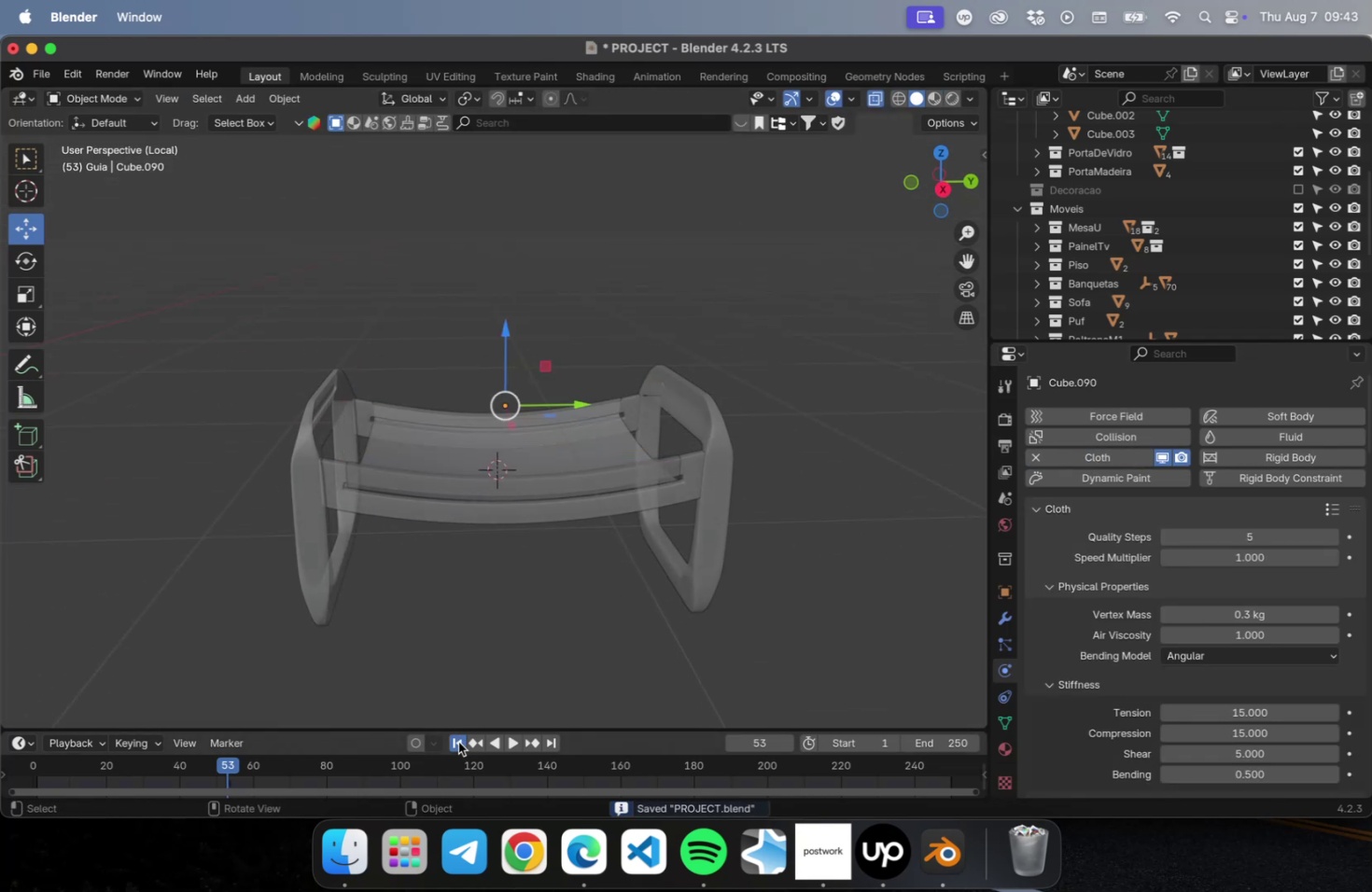 
scroll: coordinate [1075, 596], scroll_direction: down, amount: 44.0
 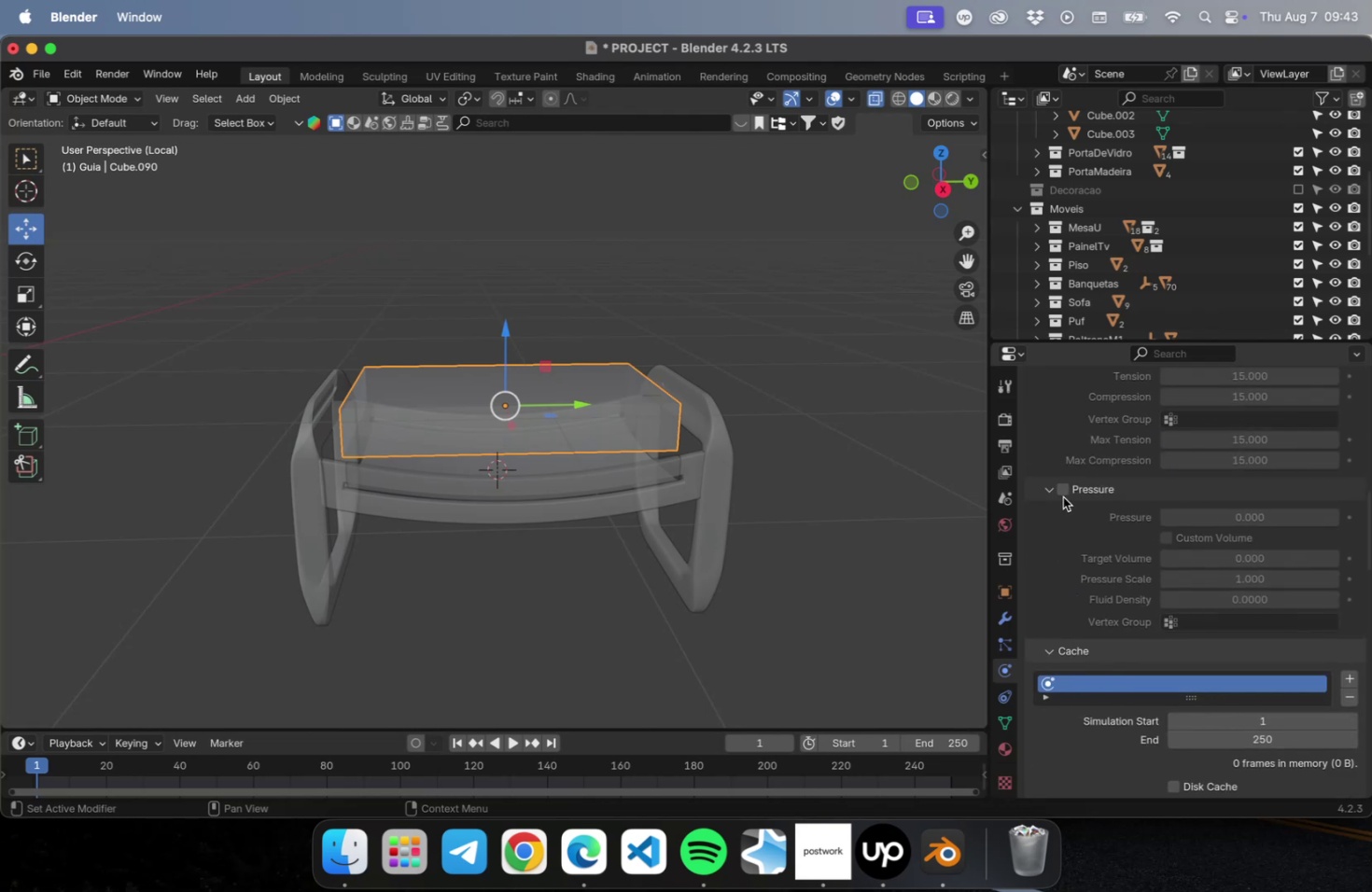 
left_click([1063, 493])
 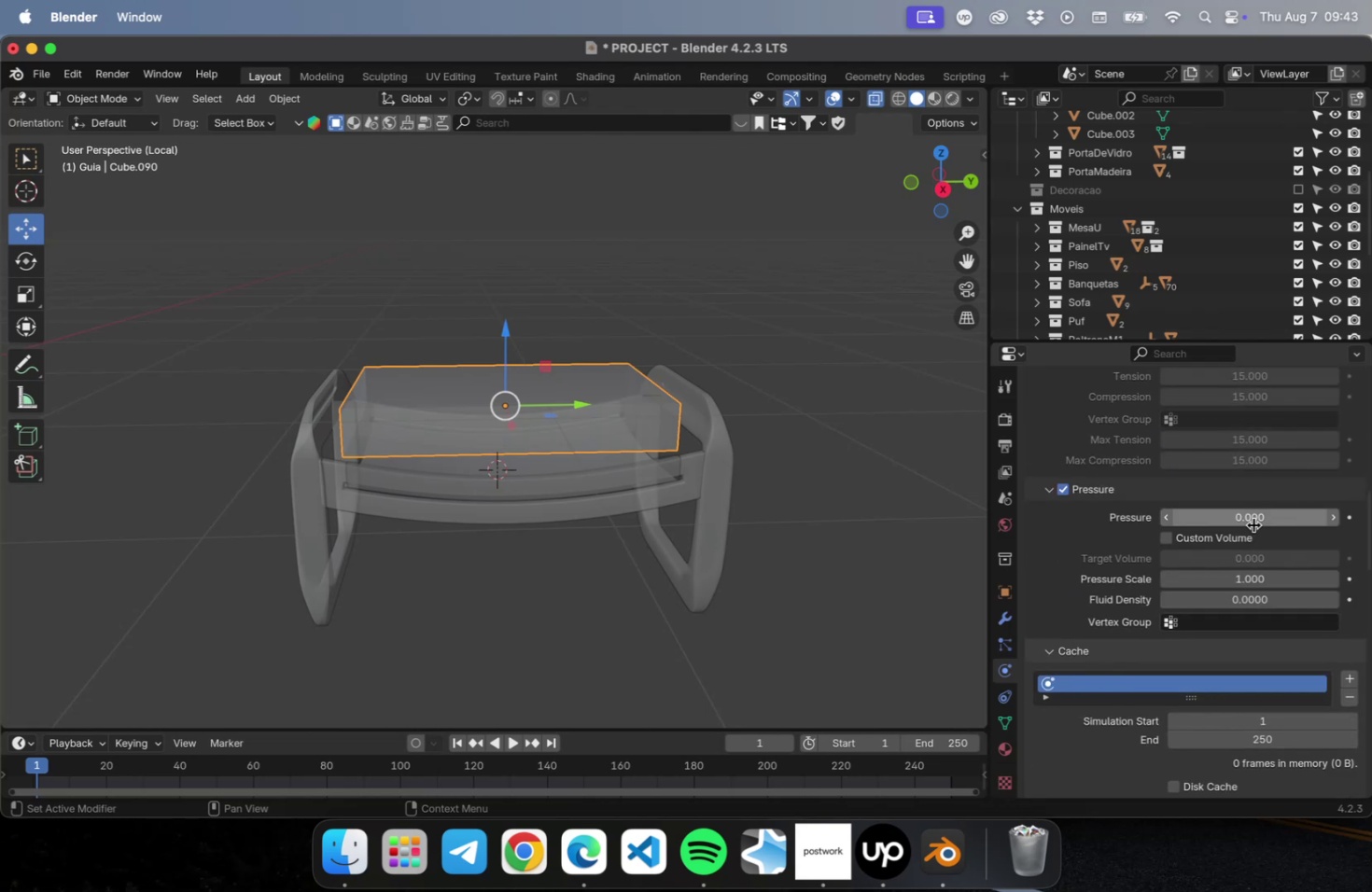 
left_click_drag(start_coordinate=[1253, 524], to_coordinate=[1267, 523])
 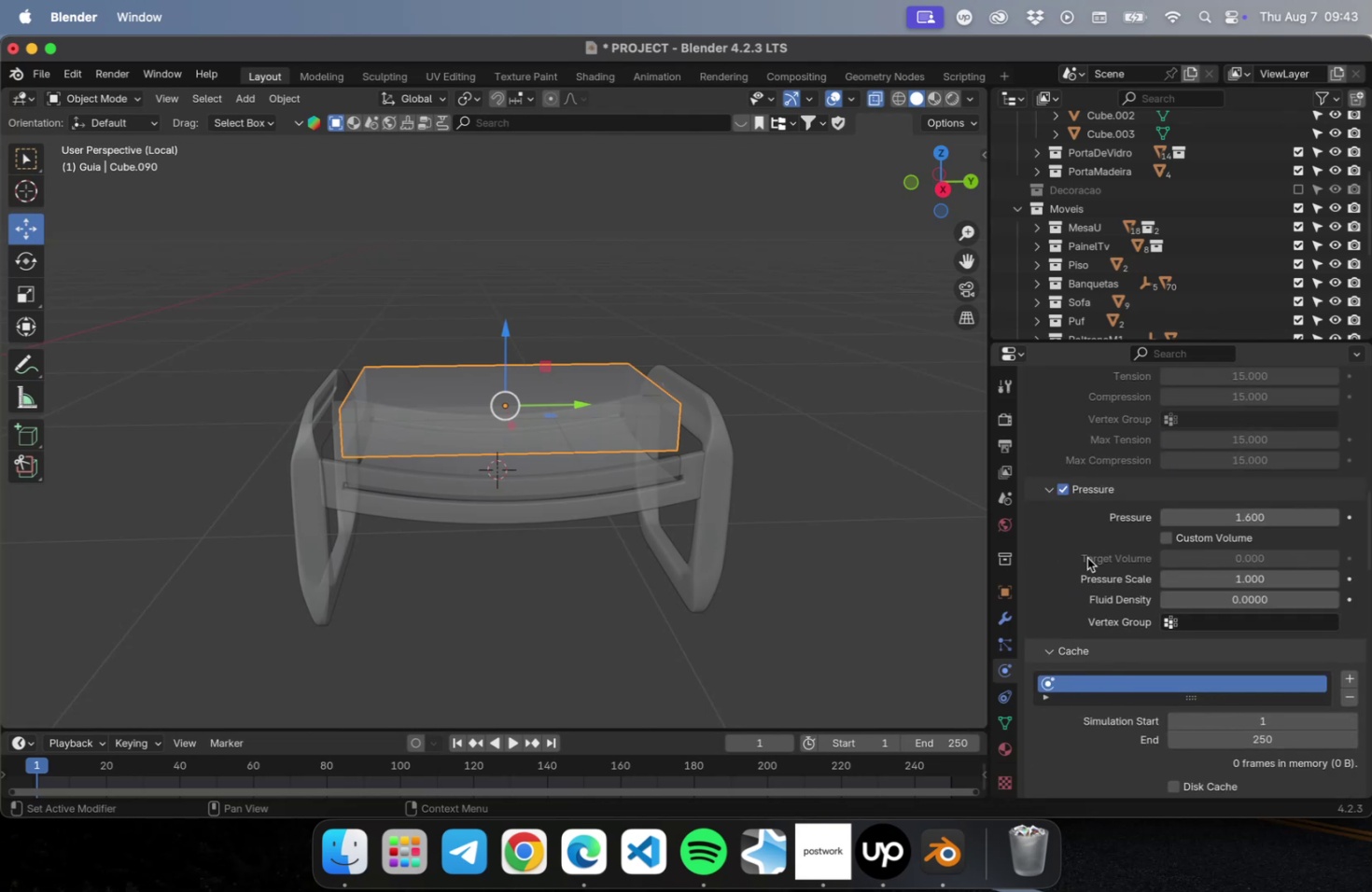 
scroll: coordinate [1082, 669], scroll_direction: down, amount: 56.0
 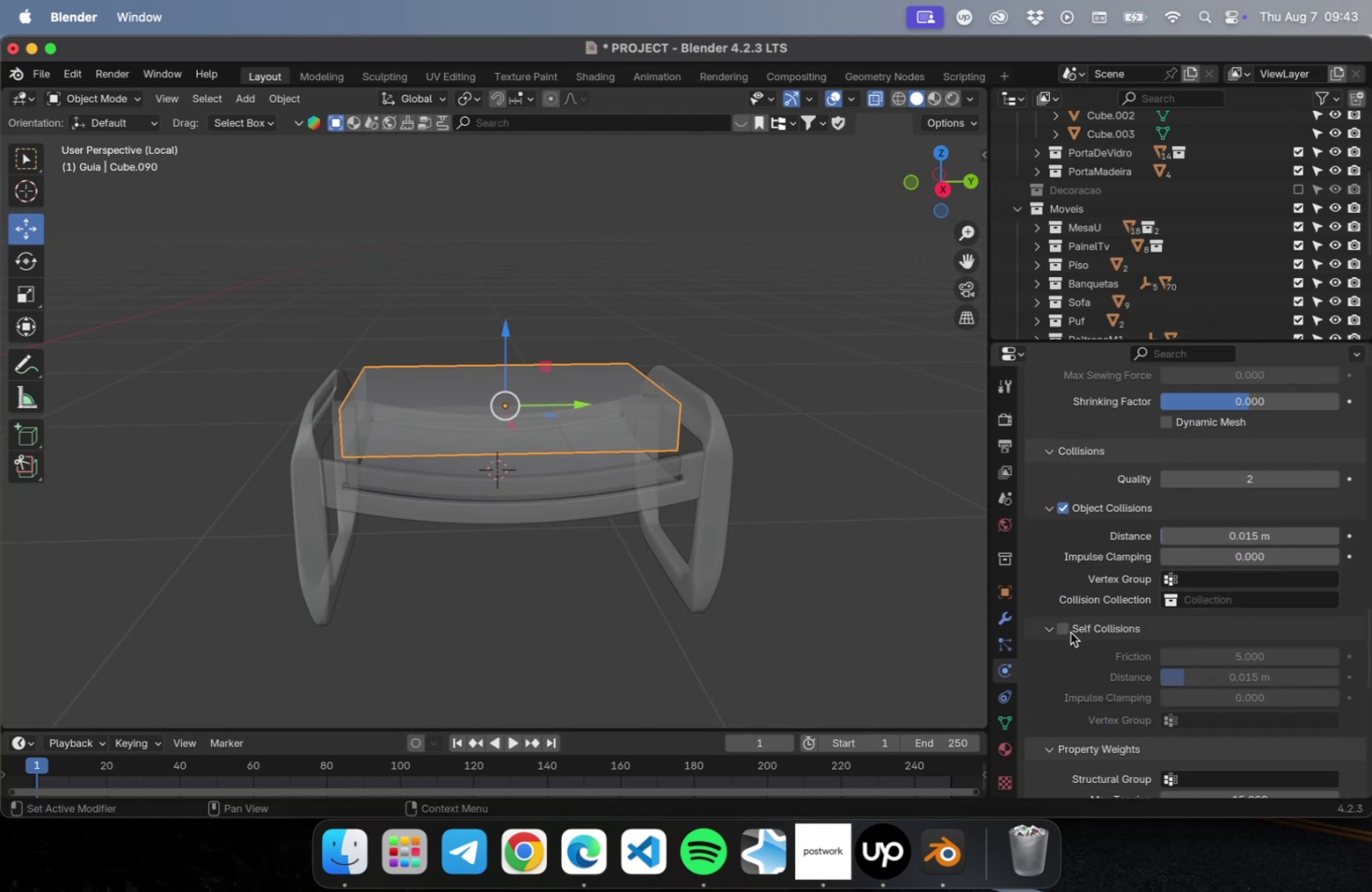 
left_click([1067, 631])
 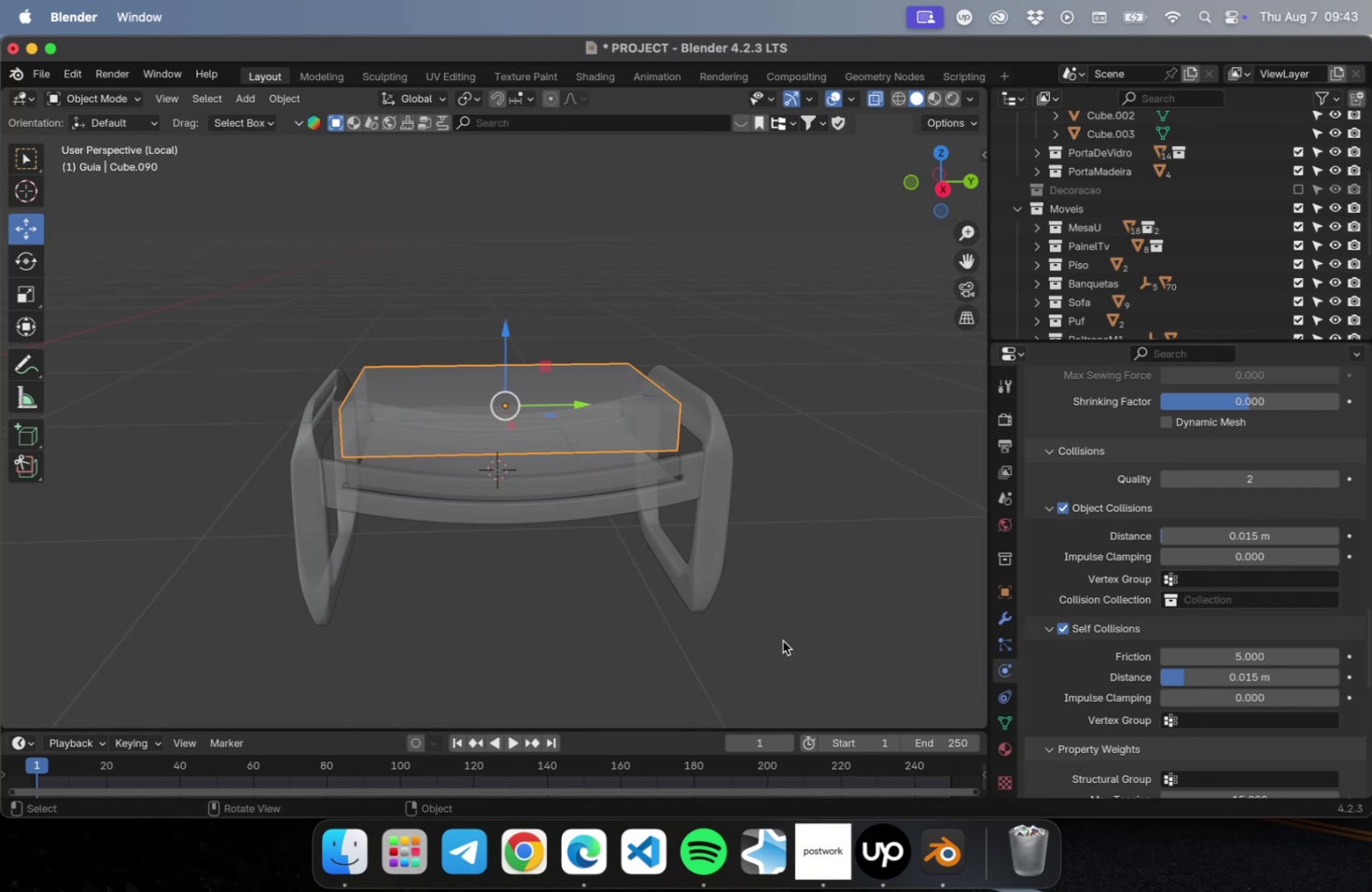 
left_click([782, 640])
 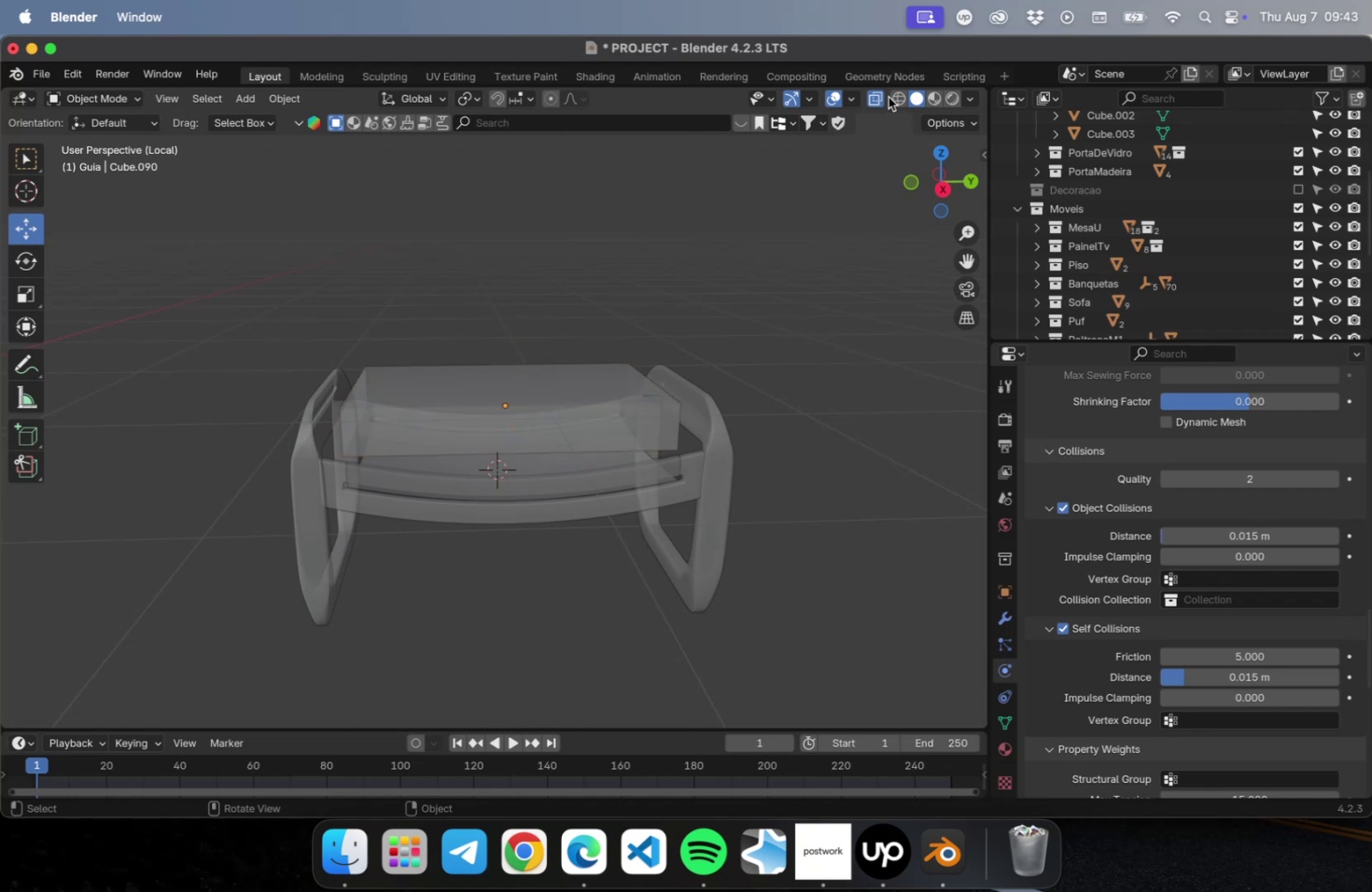 
double_click([868, 380])
 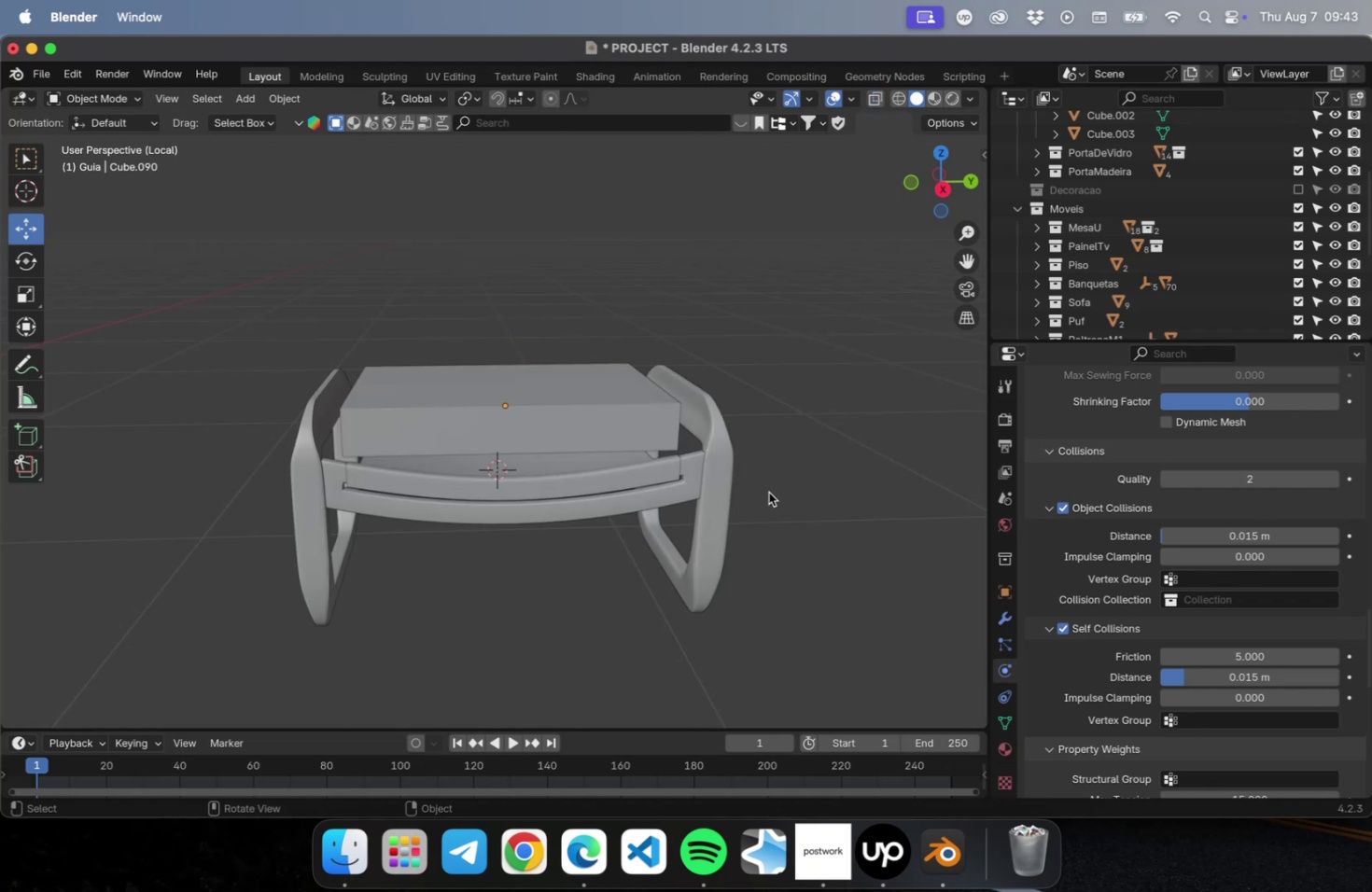 
key(Meta+S)
 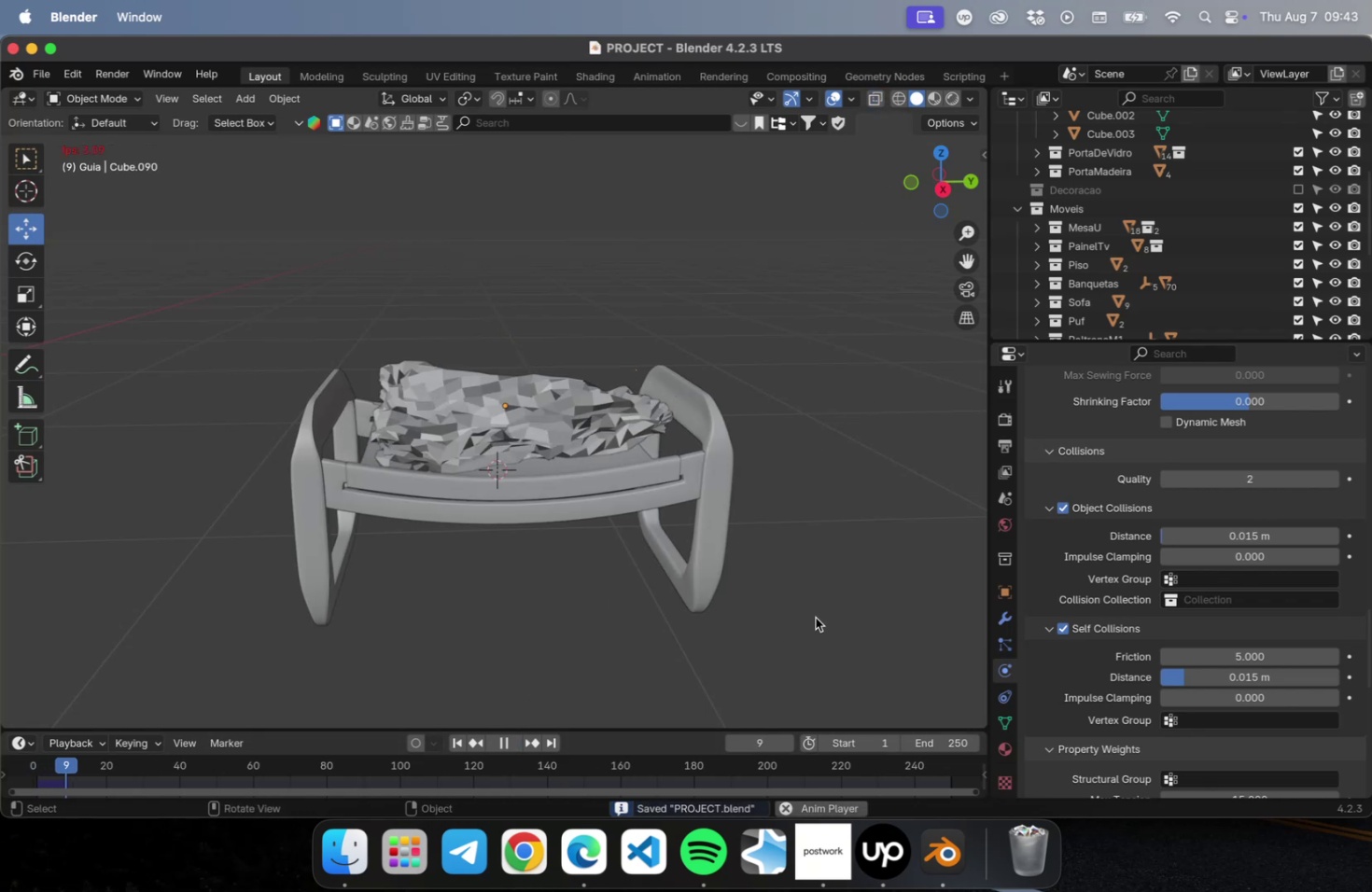 
wait(10.69)
 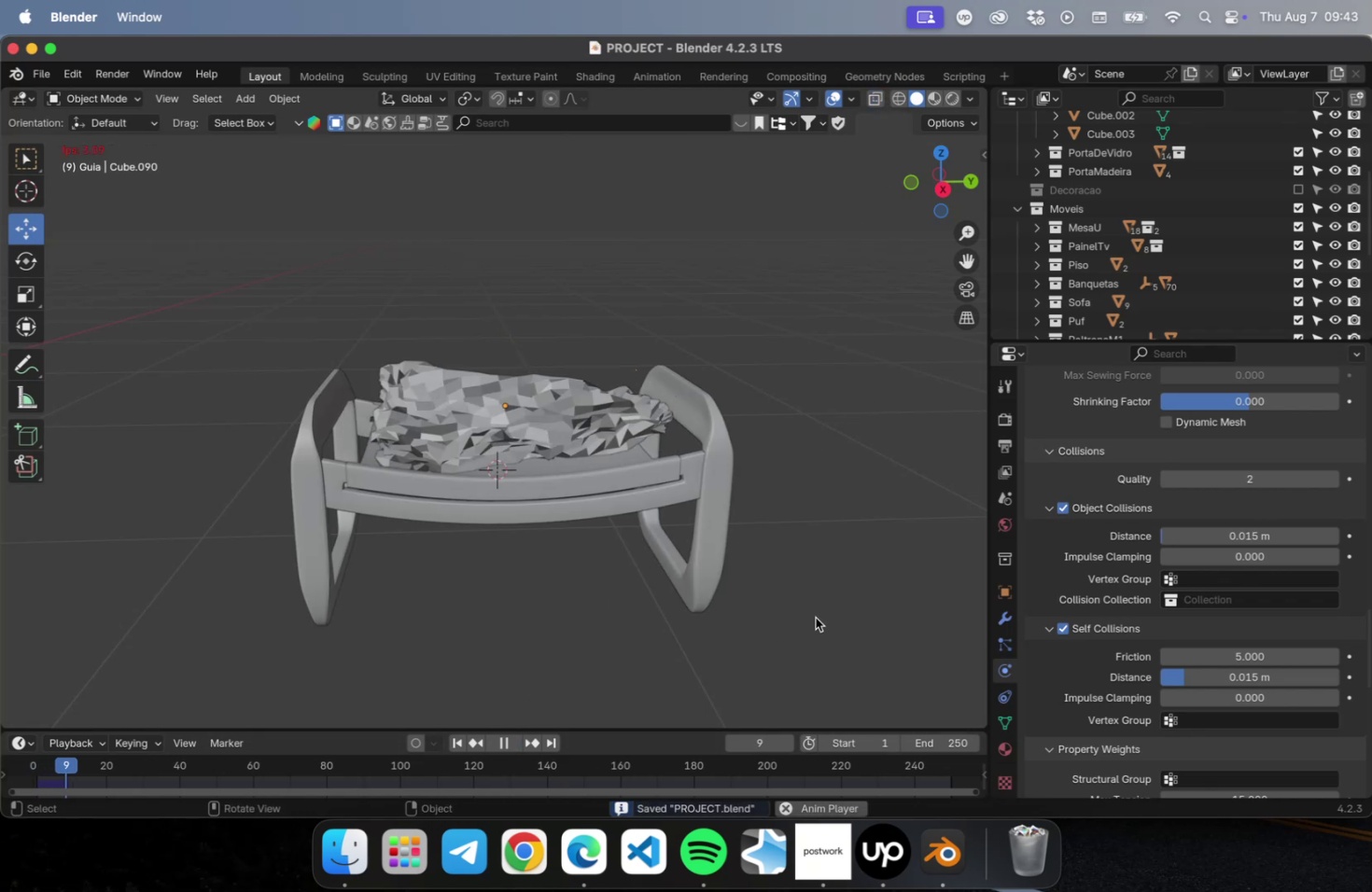 
left_click([449, 742])
 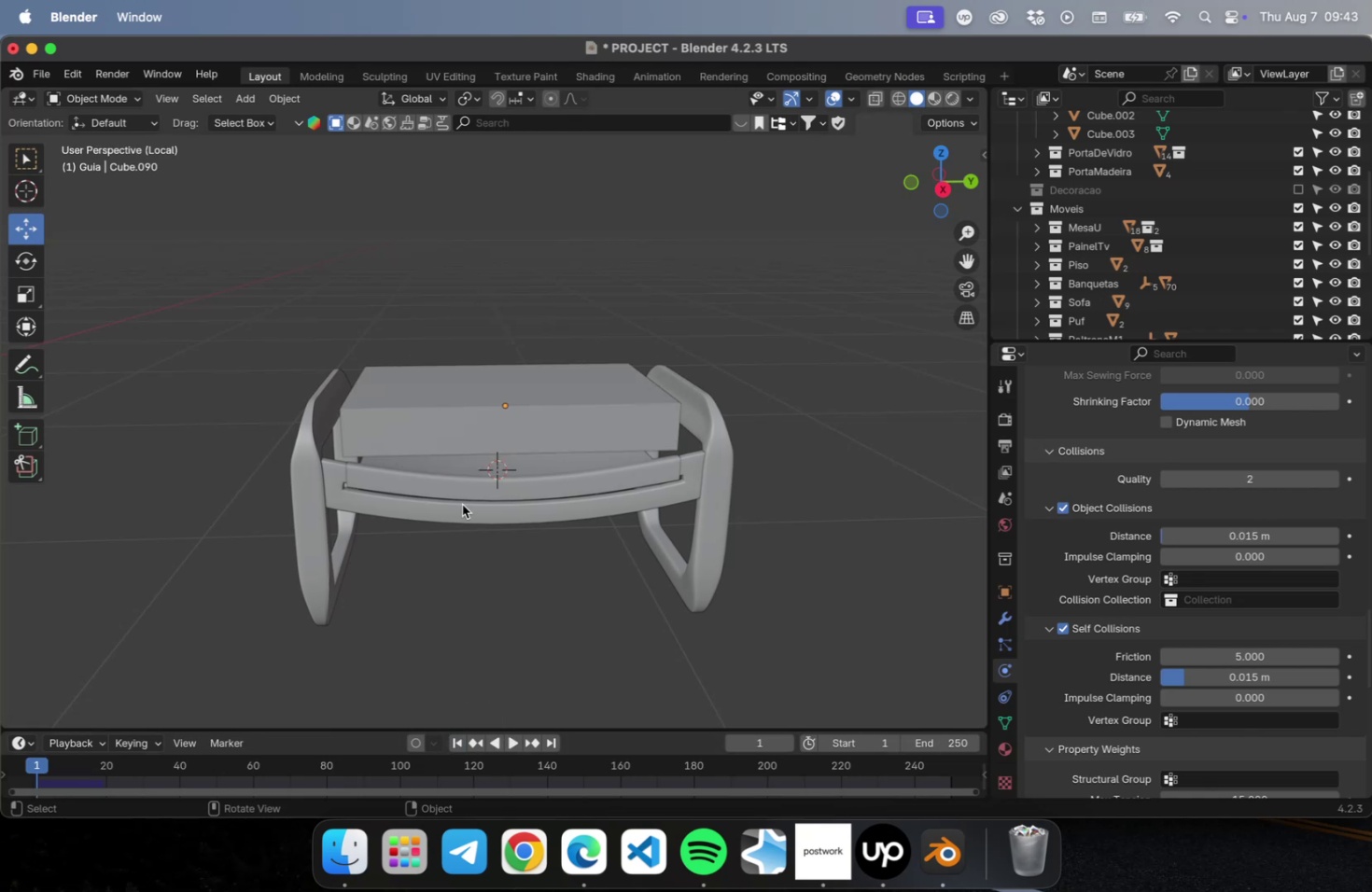 
left_click([465, 436])
 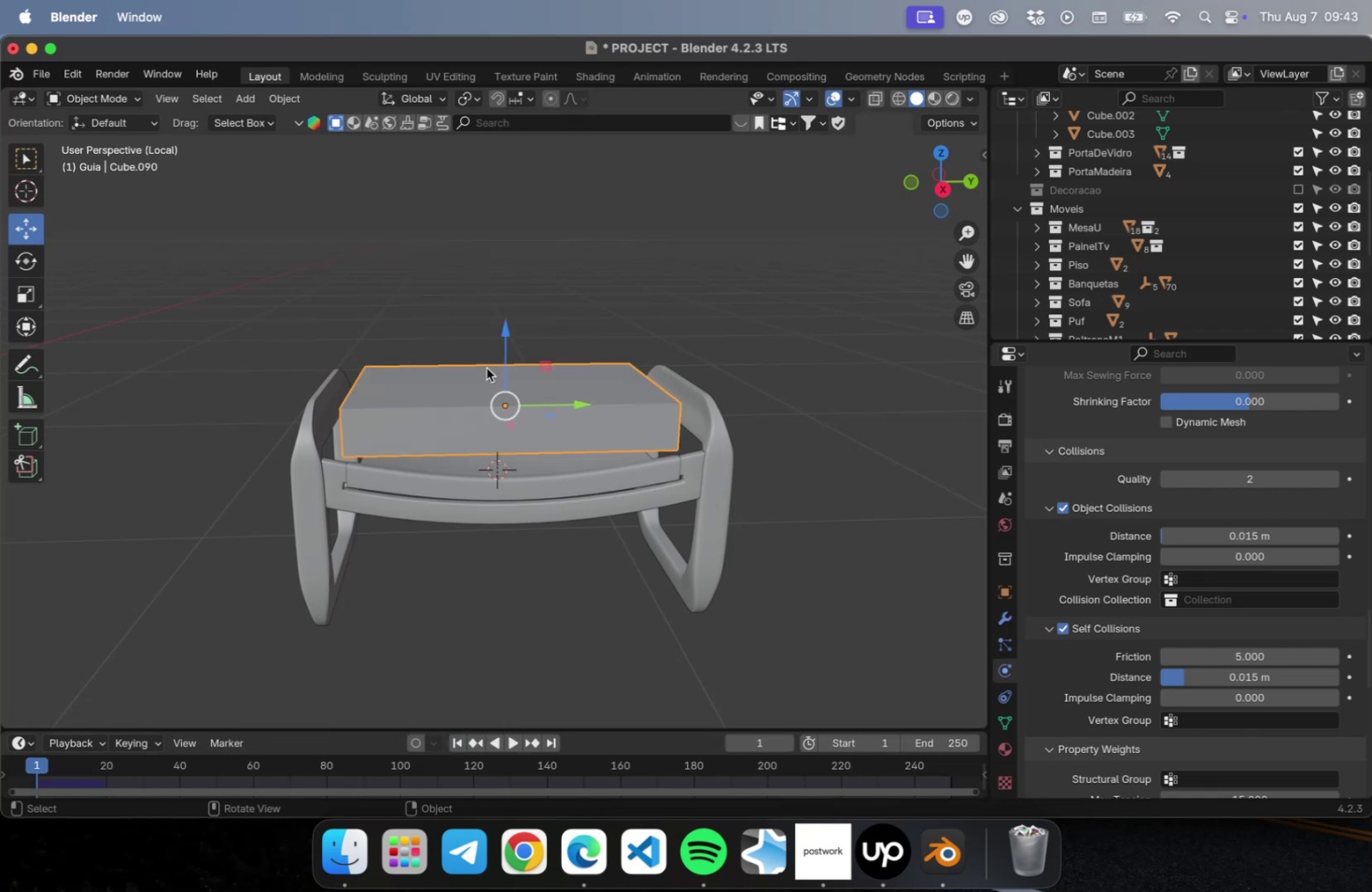 
left_click_drag(start_coordinate=[506, 325], to_coordinate=[492, 138])
 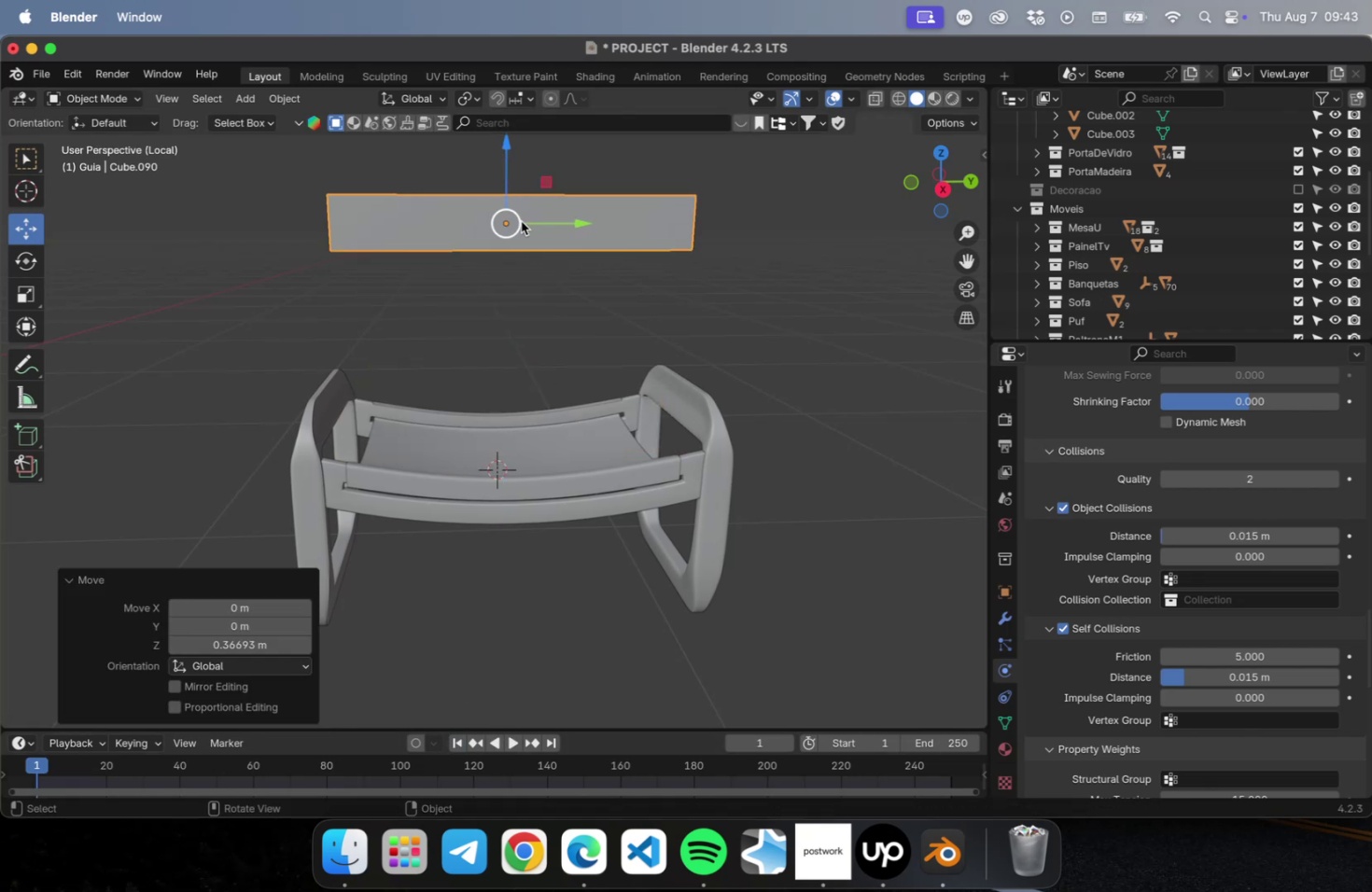 
right_click([521, 221])
 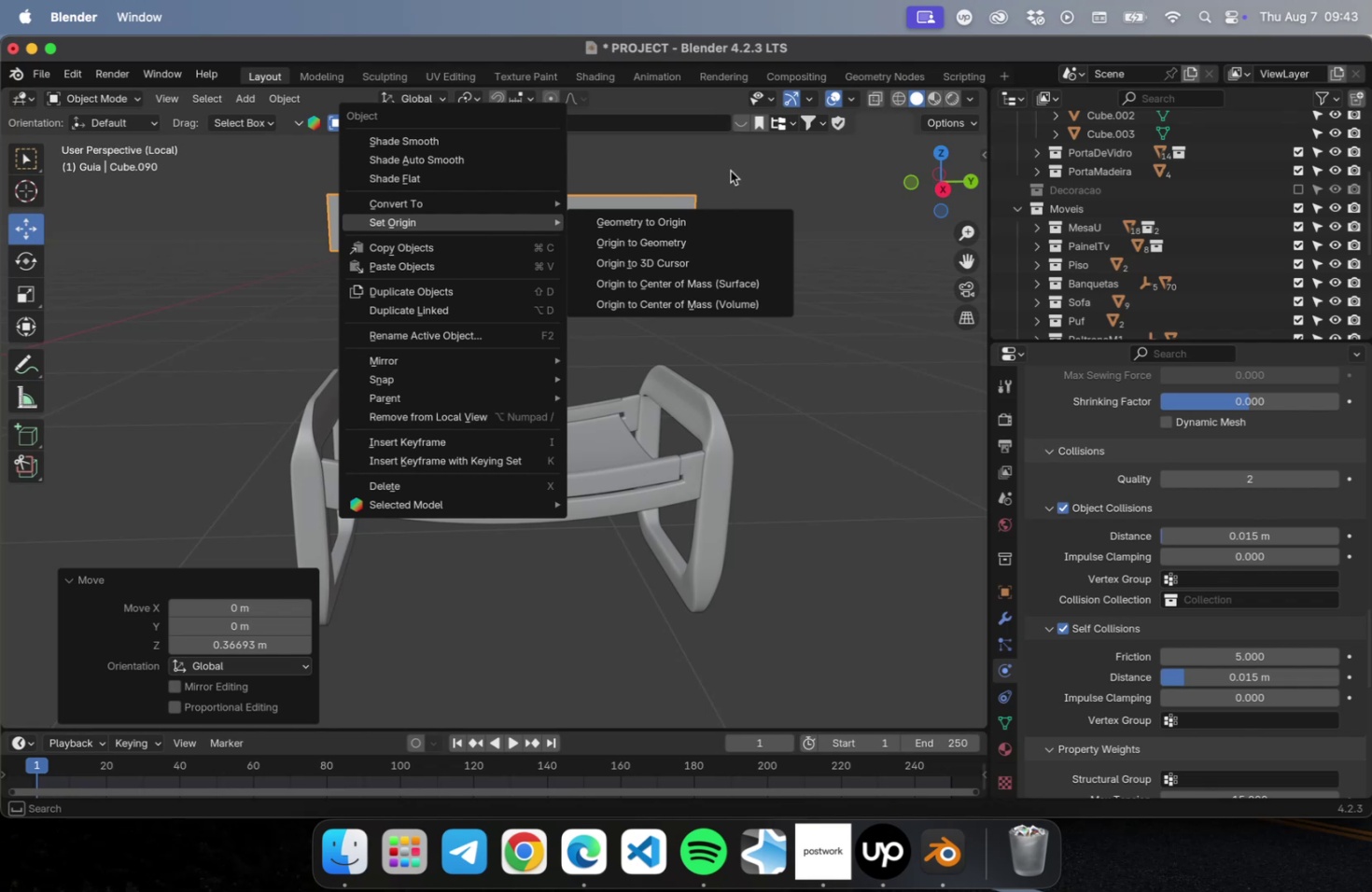 
left_click([731, 188])
 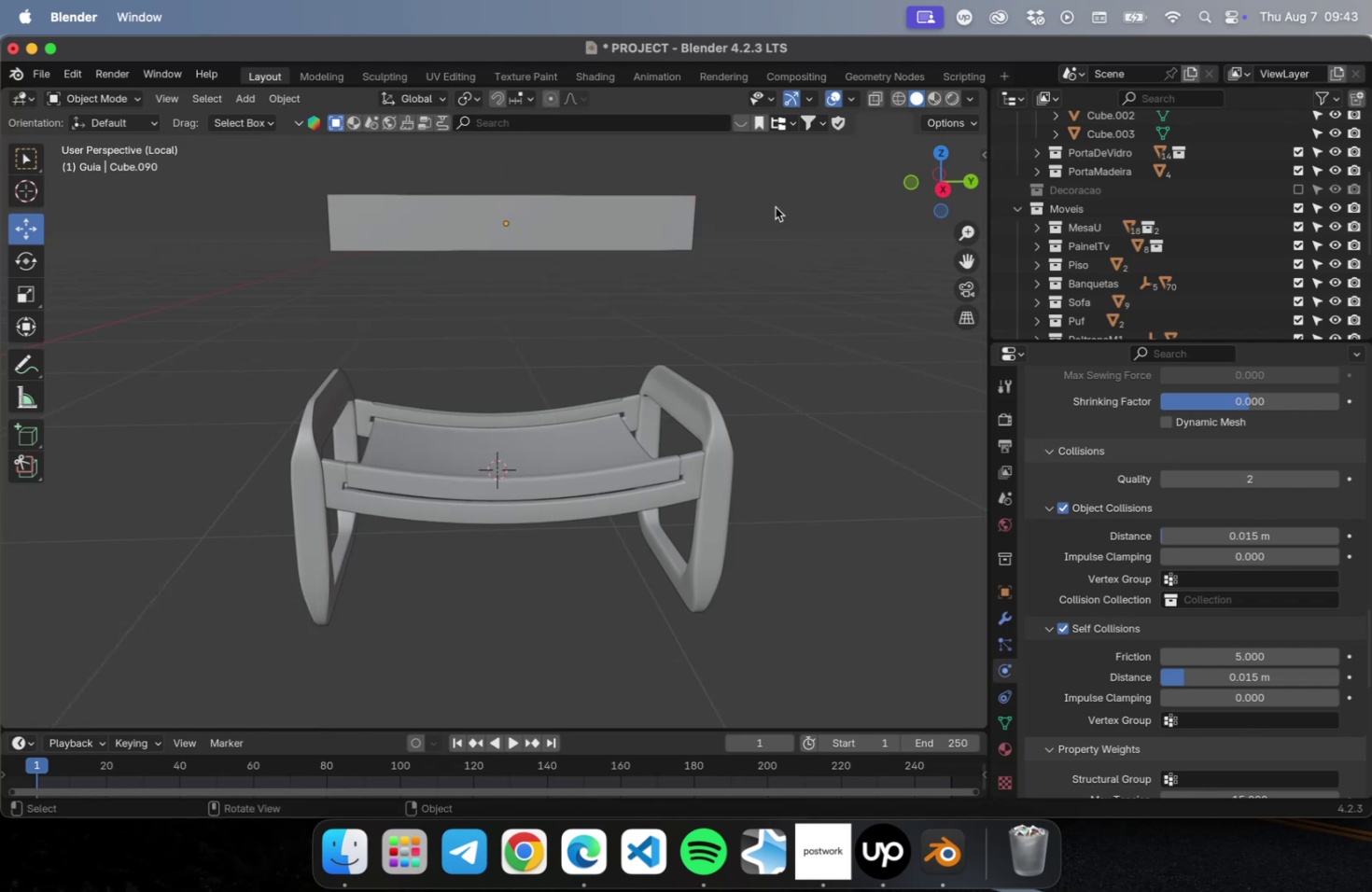 
scroll: coordinate [770, 228], scroll_direction: down, amount: 1.0
 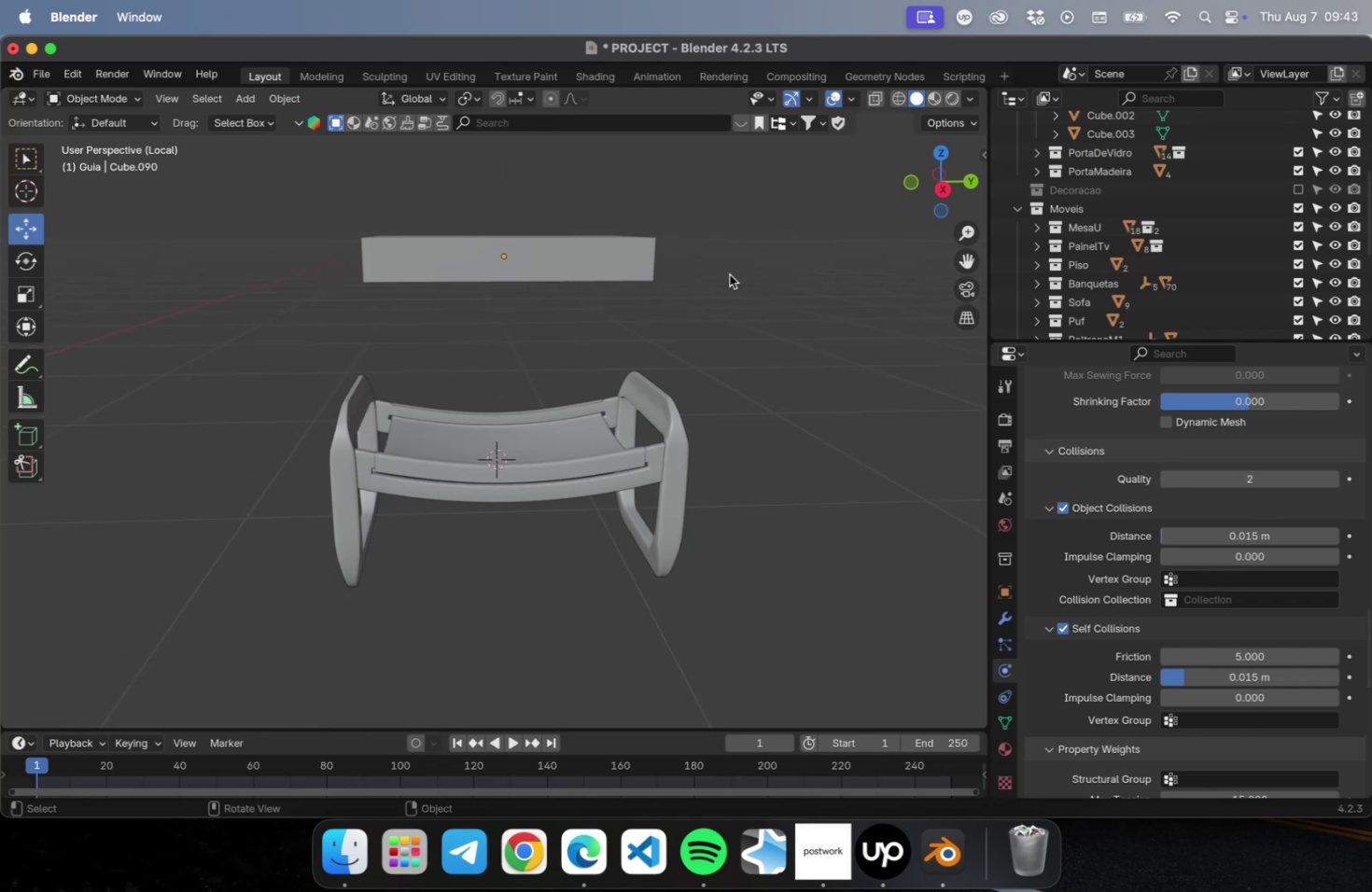 
left_click_drag(start_coordinate=[707, 304], to_coordinate=[497, 202])
 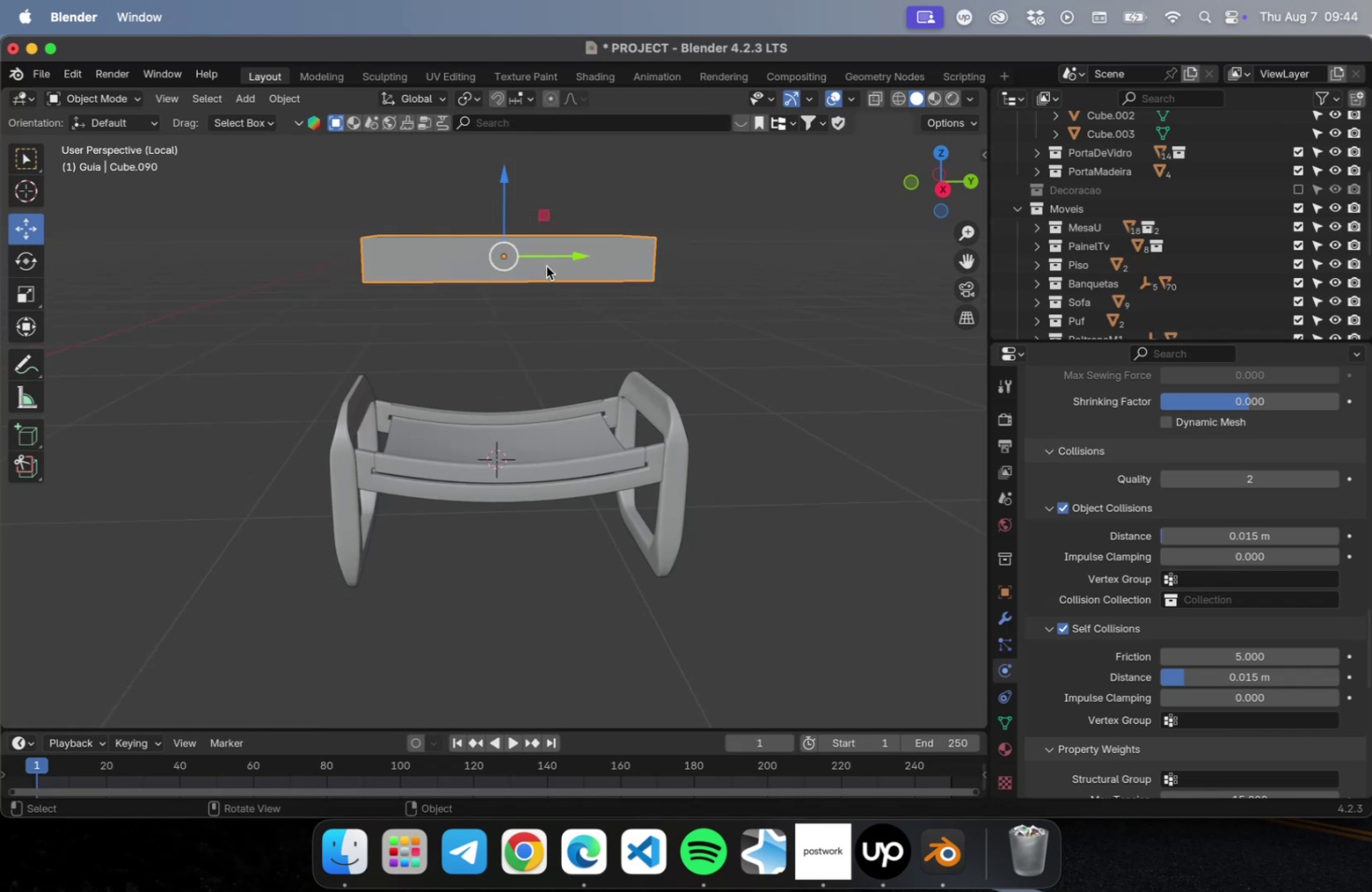 
hold_key(key=CommandLeft, duration=0.45)
 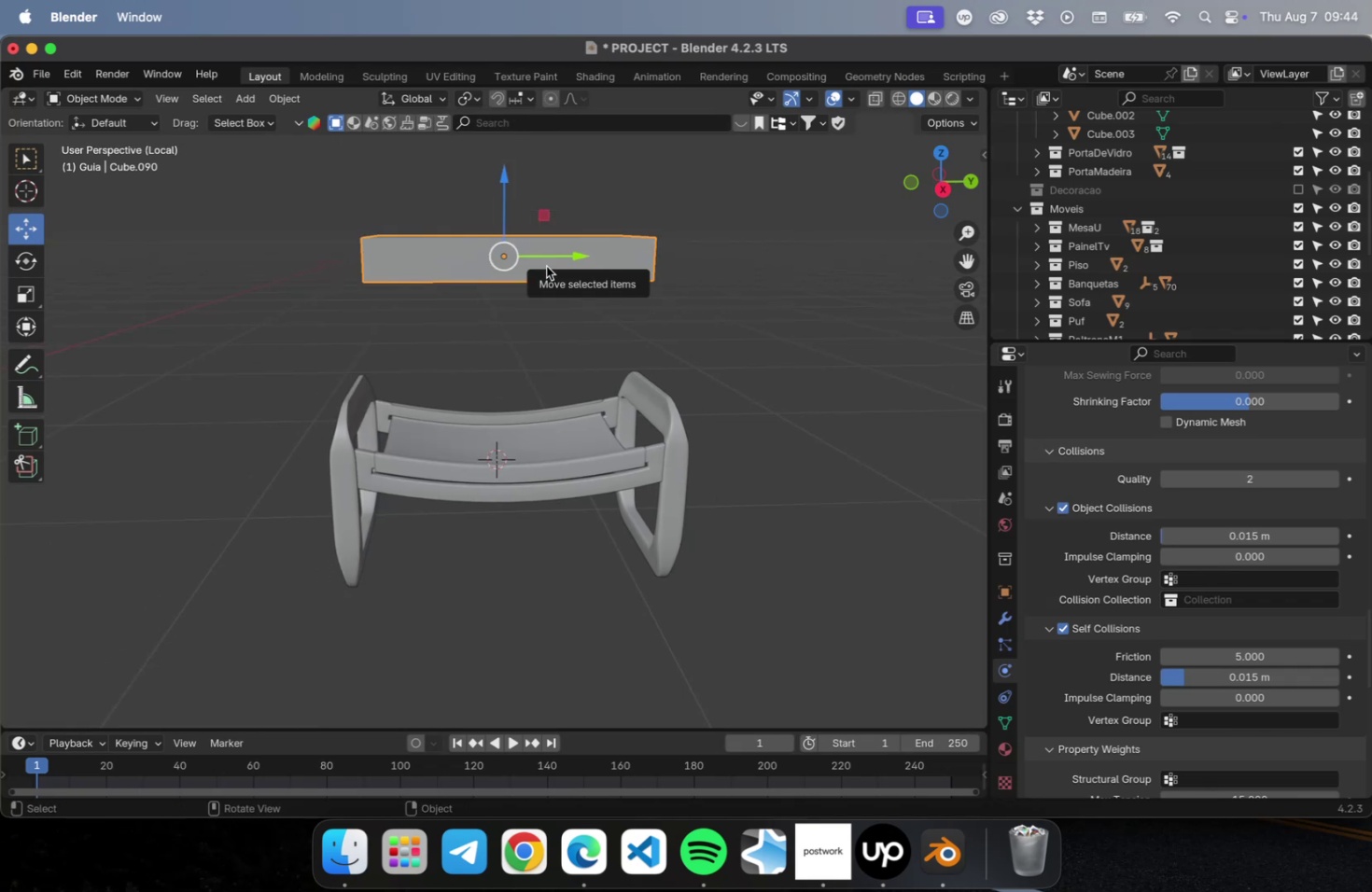 
key(Shift+A)
 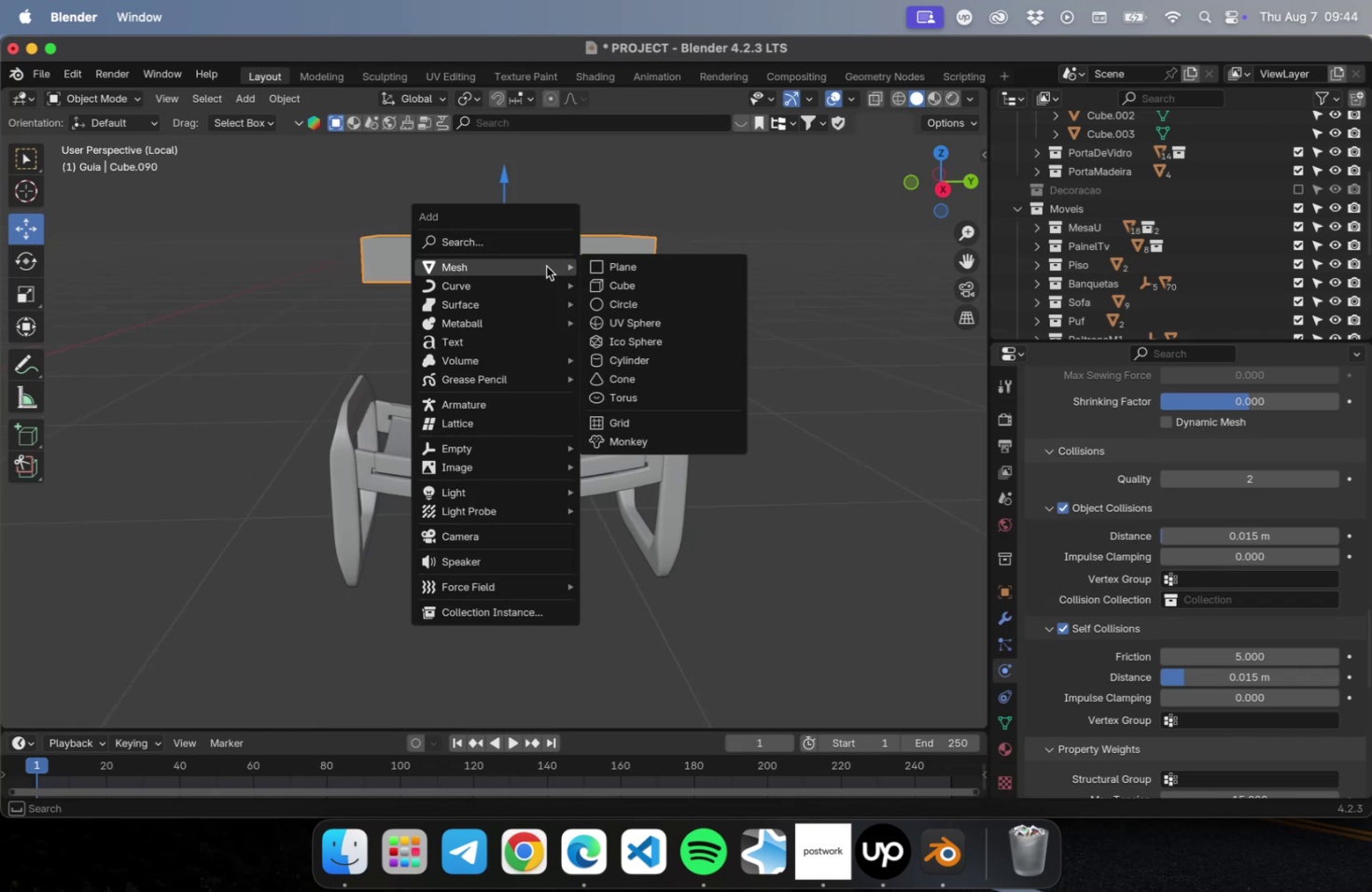 
key(Escape)
 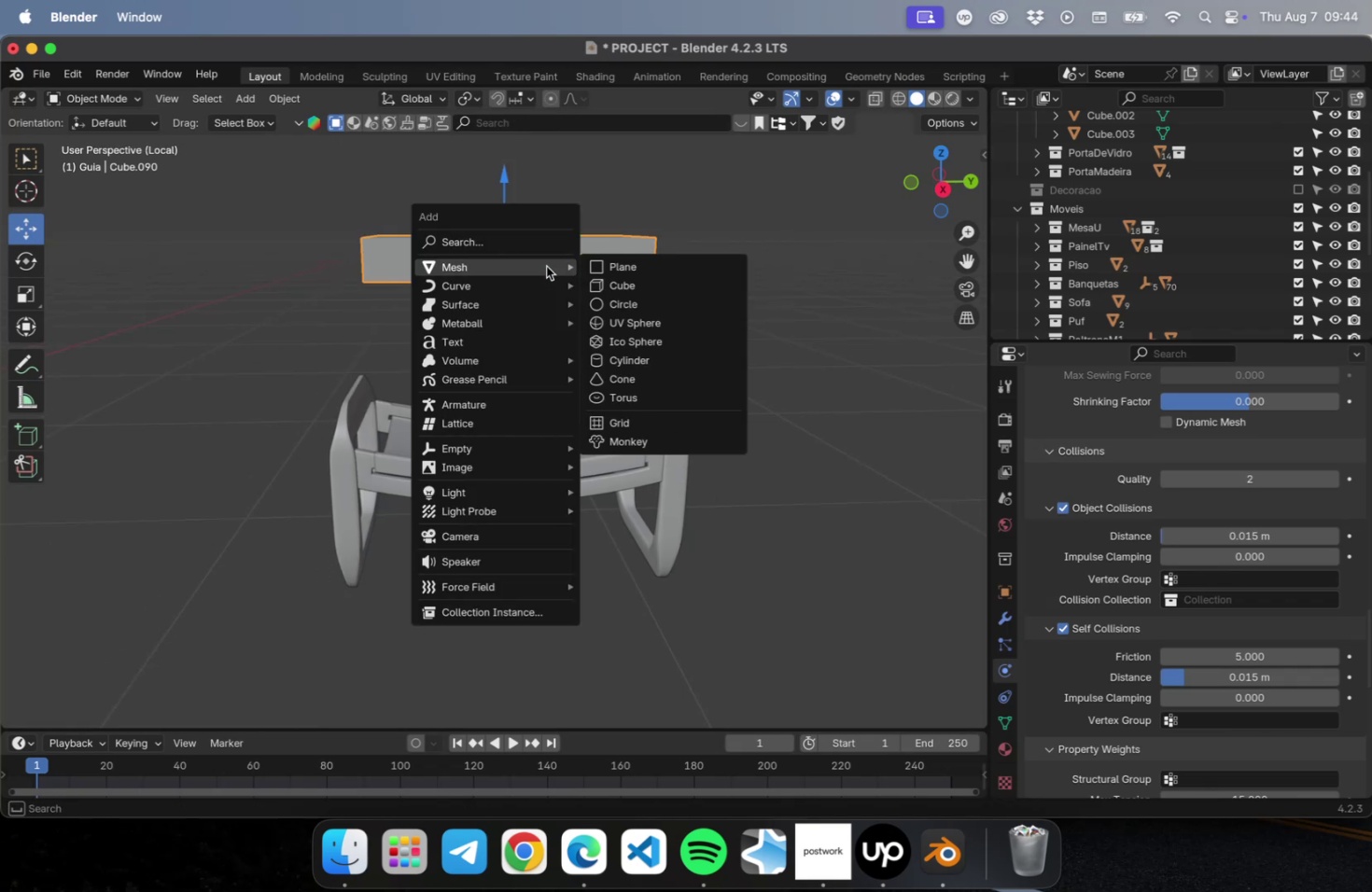 
key(Meta+A)
 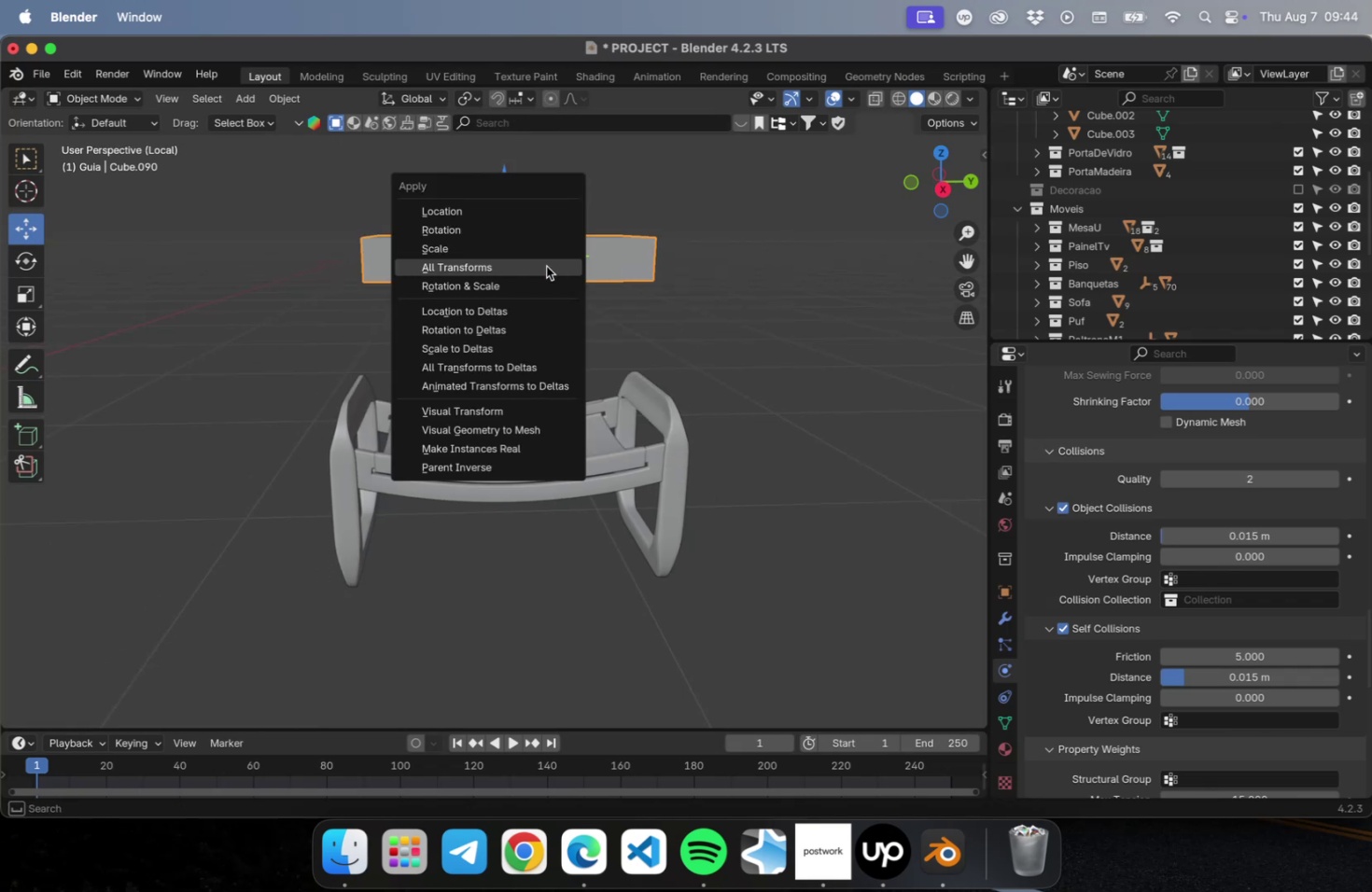 
left_click([546, 266])
 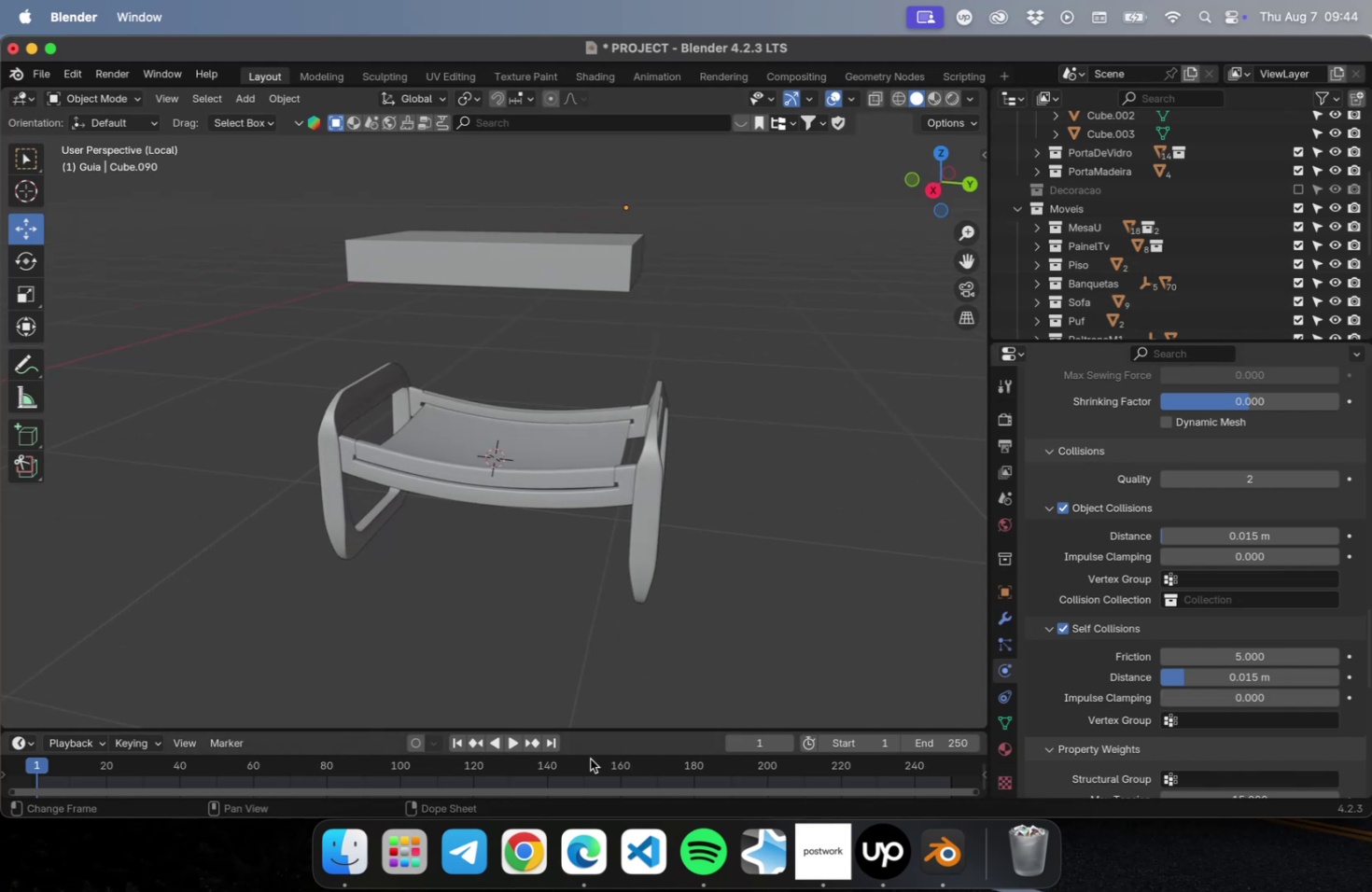 
wait(5.33)
 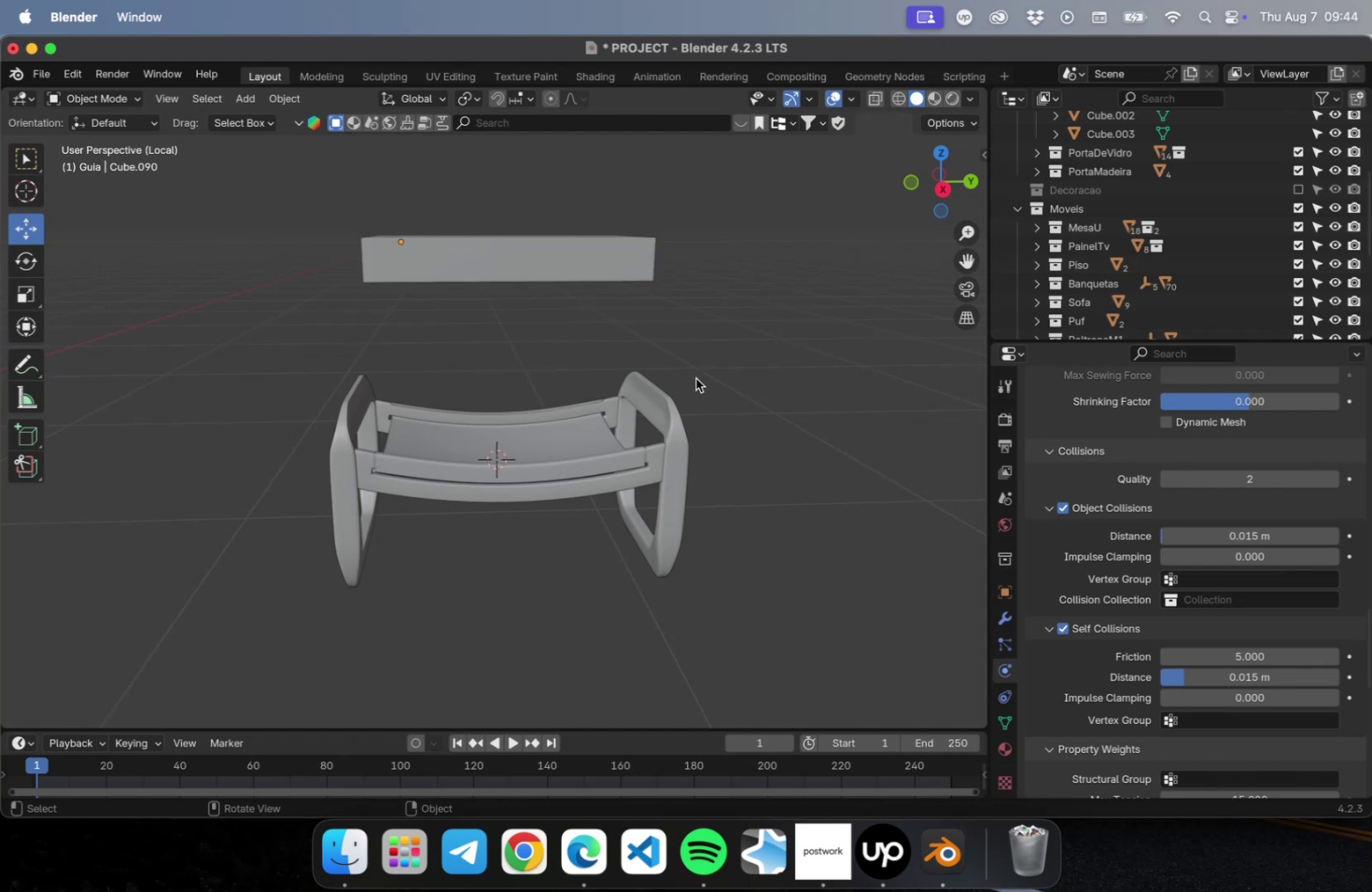 
left_click([509, 743])
 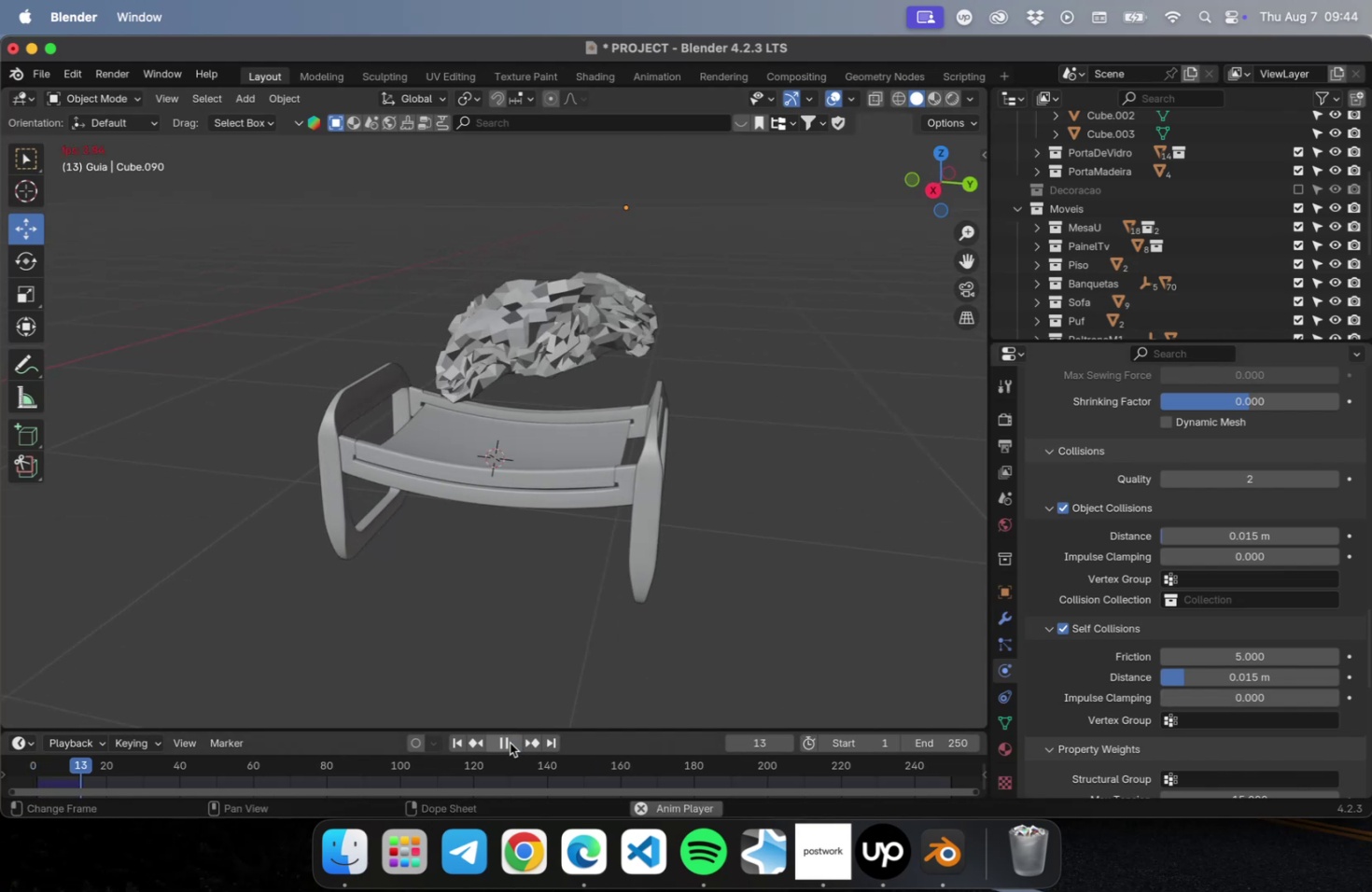 
wait(6.37)
 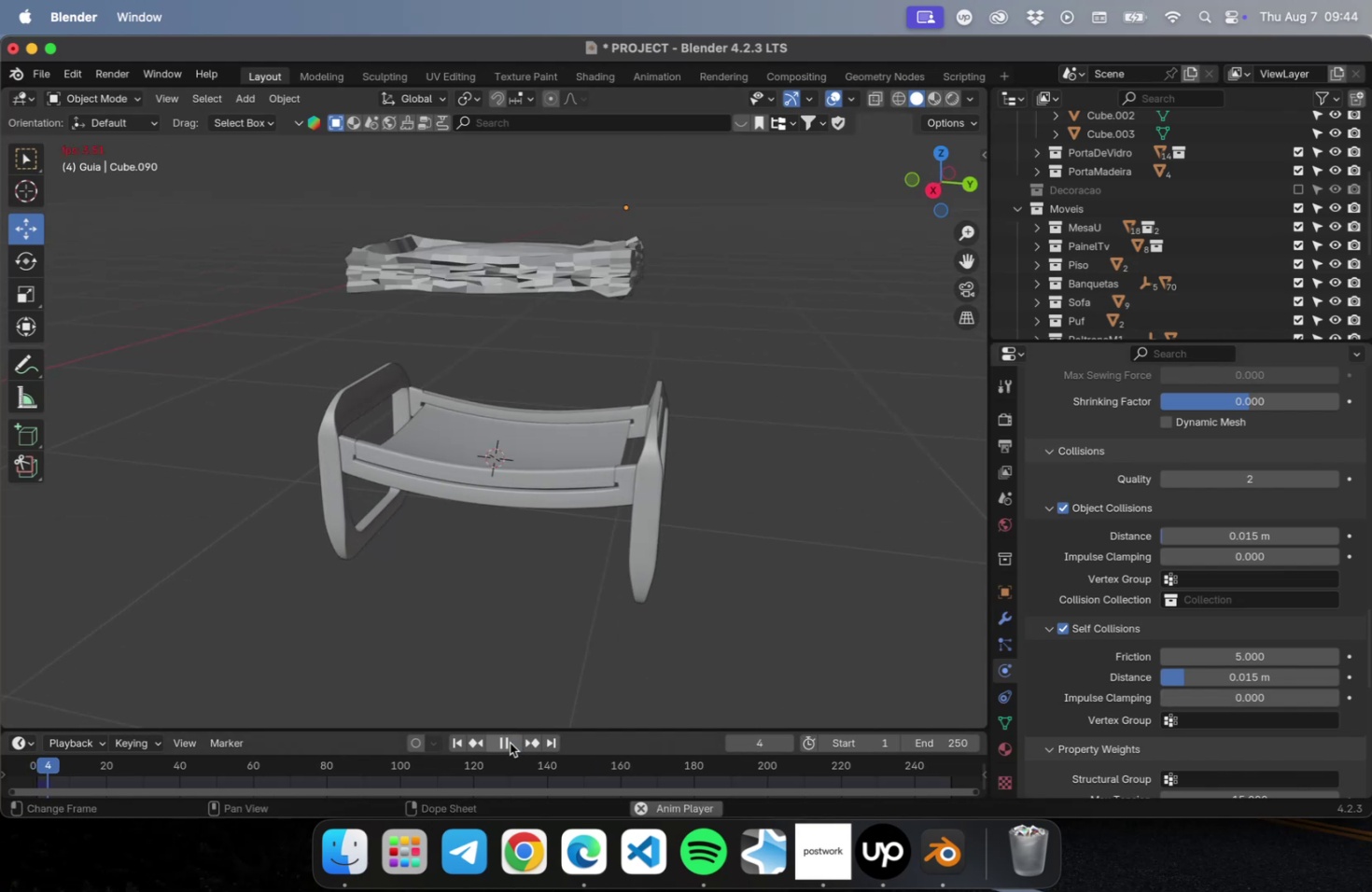 
left_click([510, 742])
 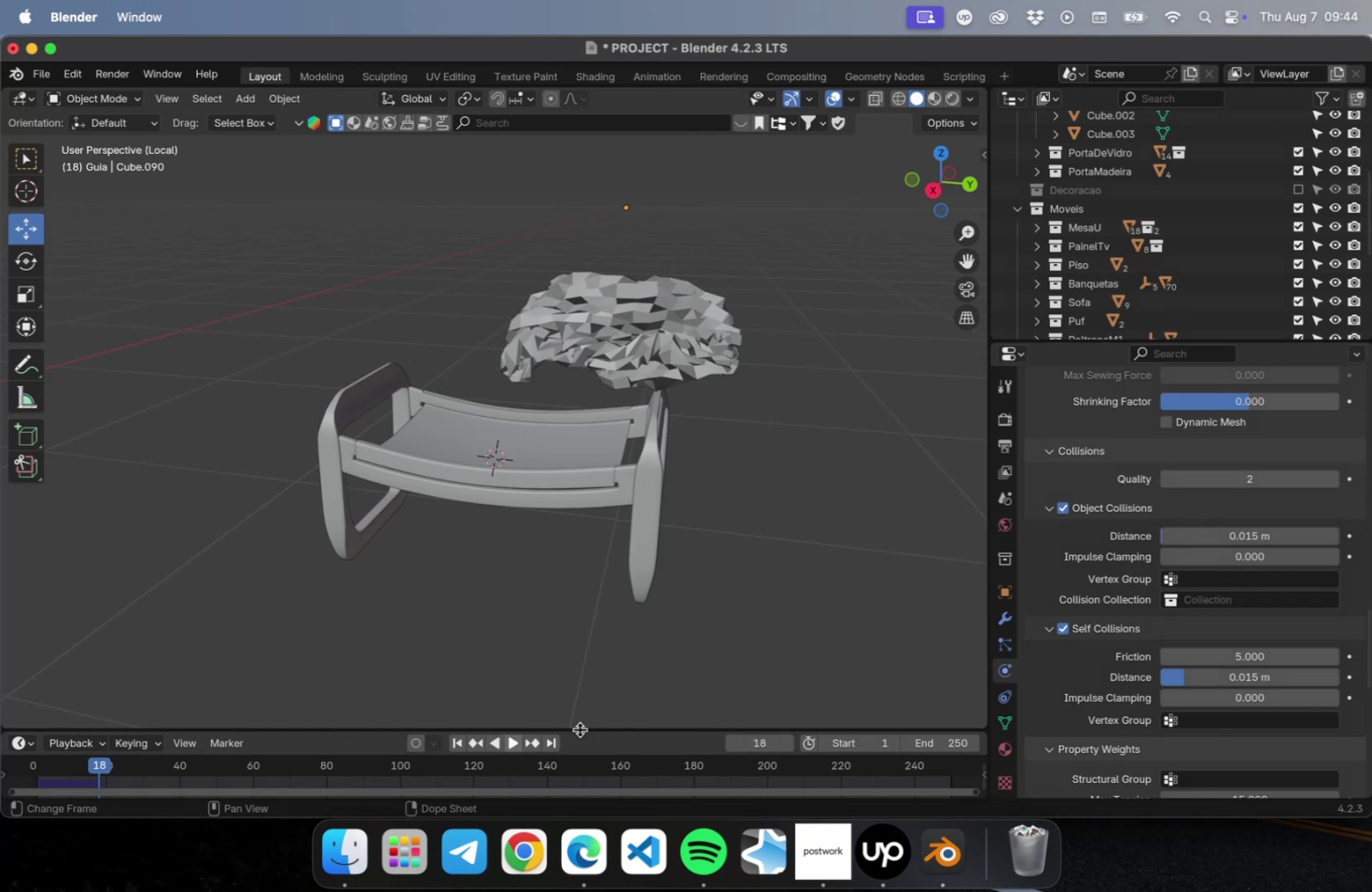 
scroll: coordinate [1125, 626], scroll_direction: up, amount: 38.0
 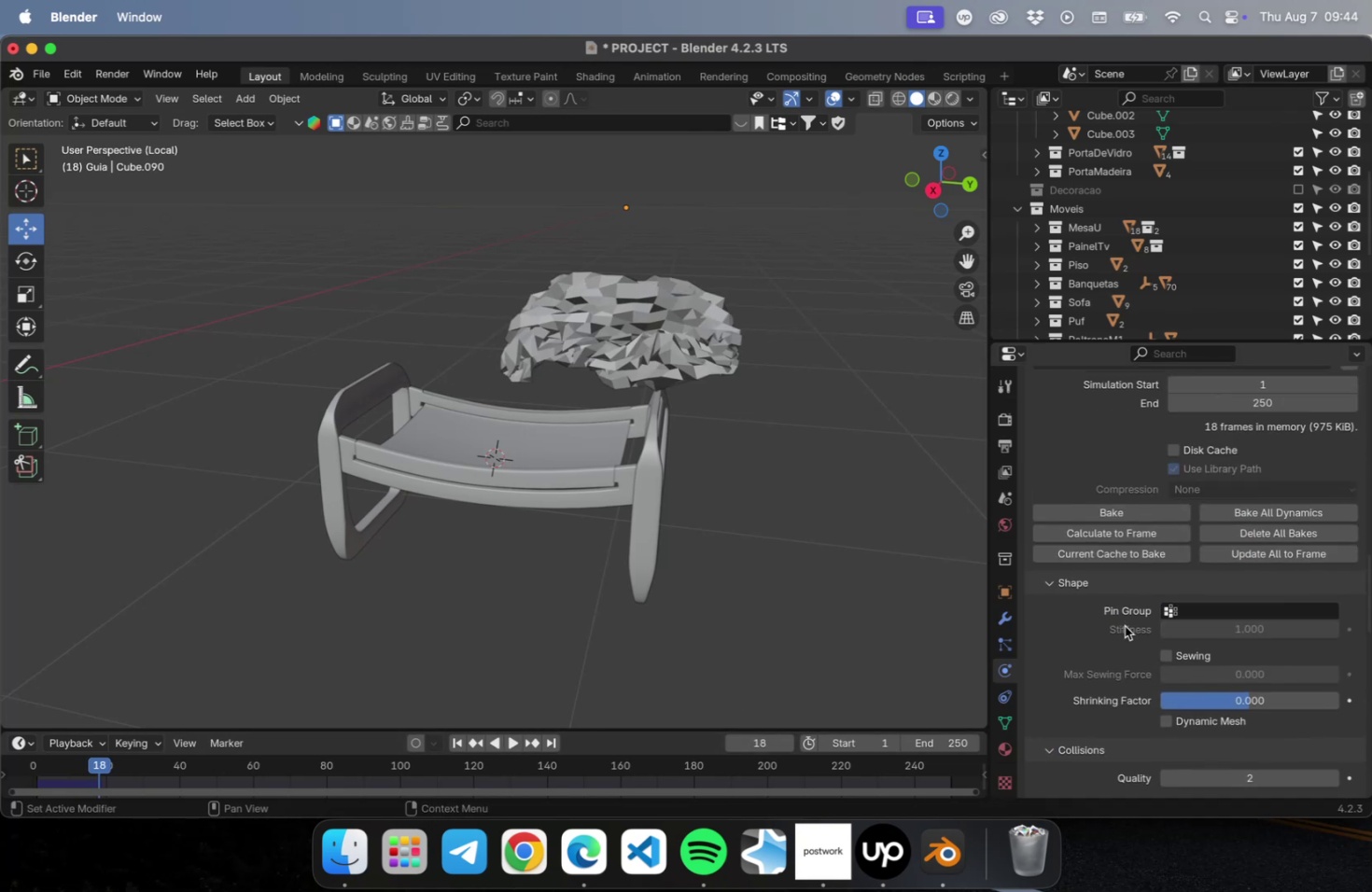 
scroll: coordinate [1076, 716], scroll_direction: down, amount: 13.0
 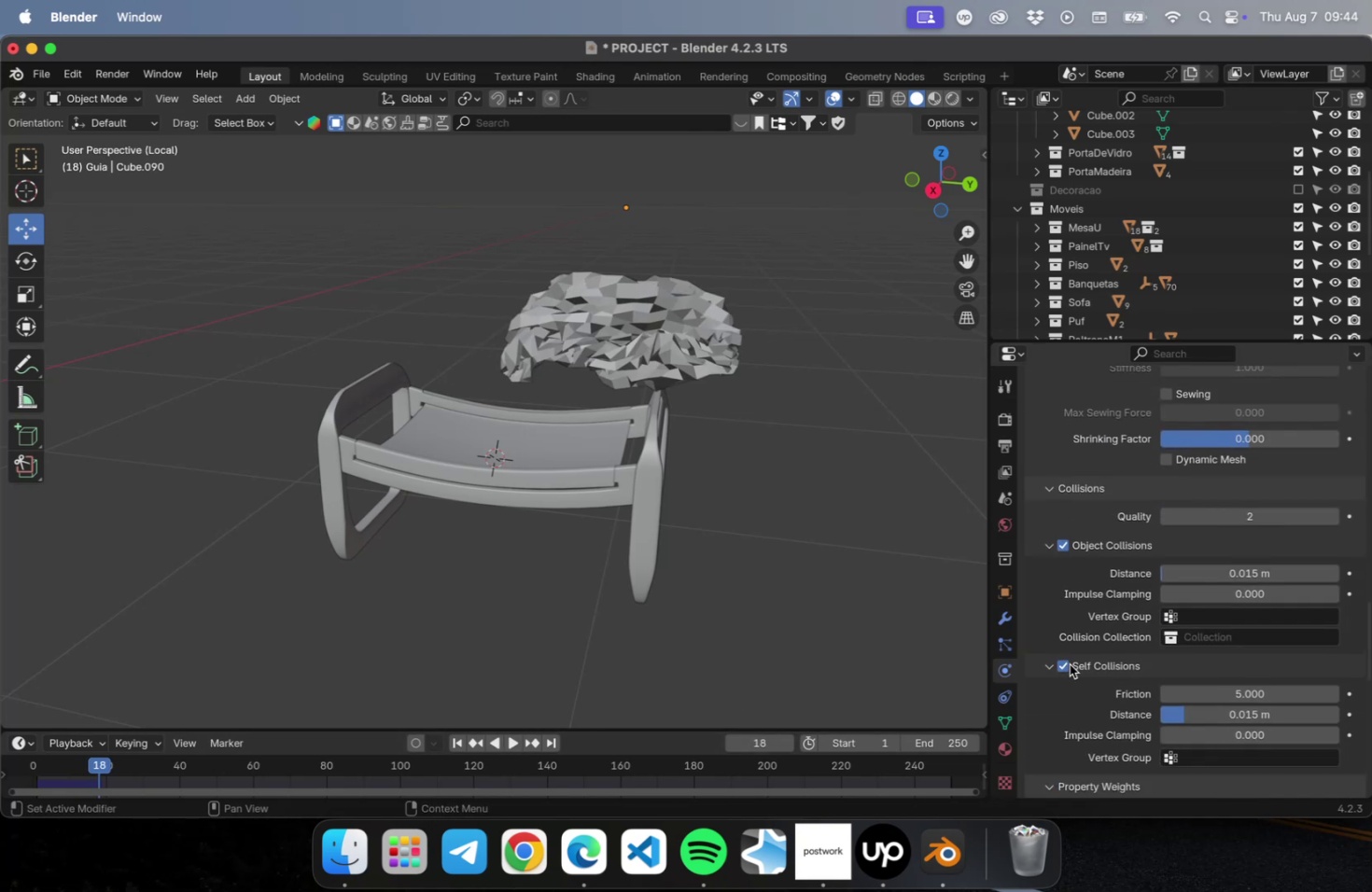 
left_click([1068, 663])
 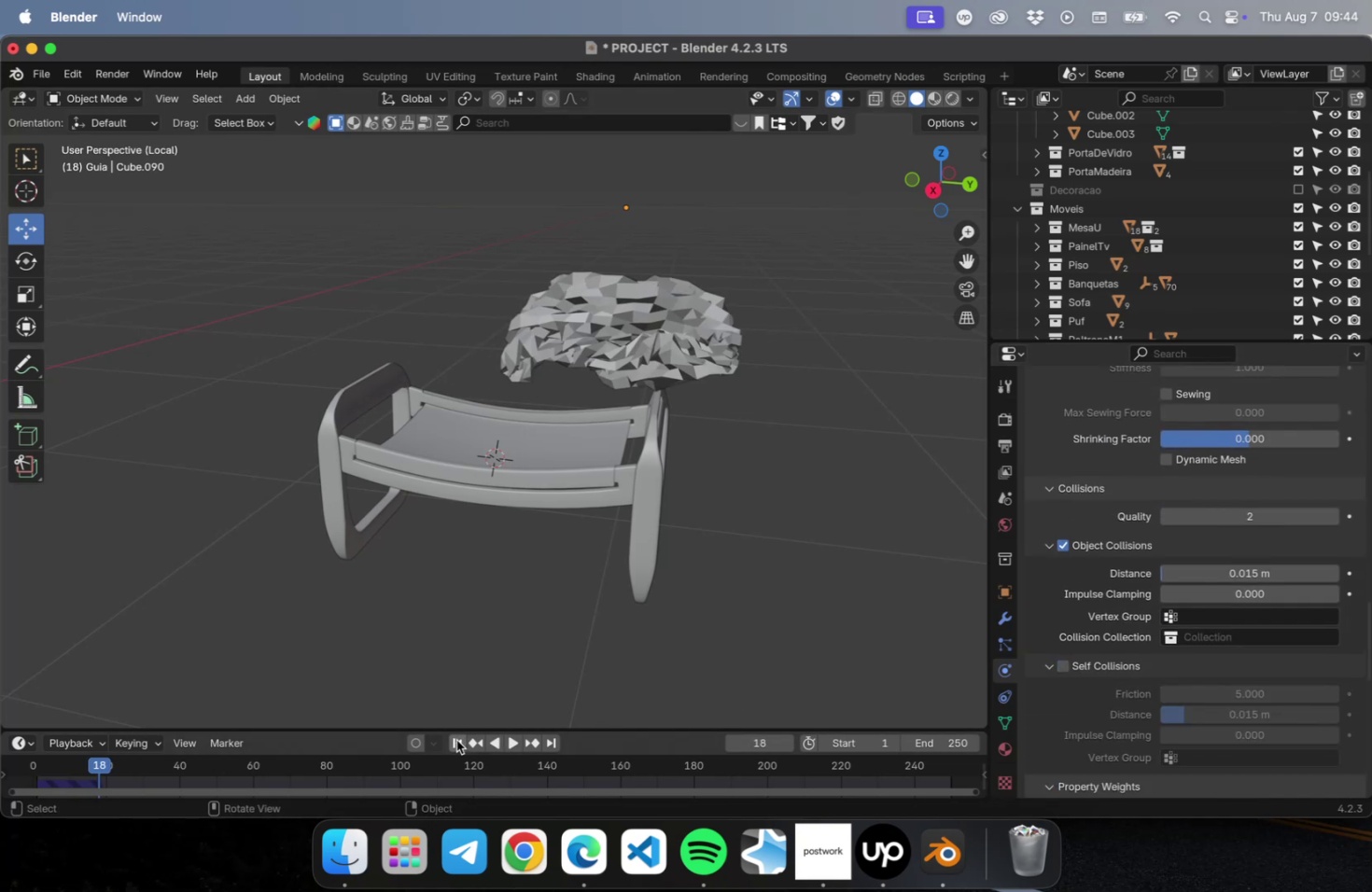 
left_click([452, 741])
 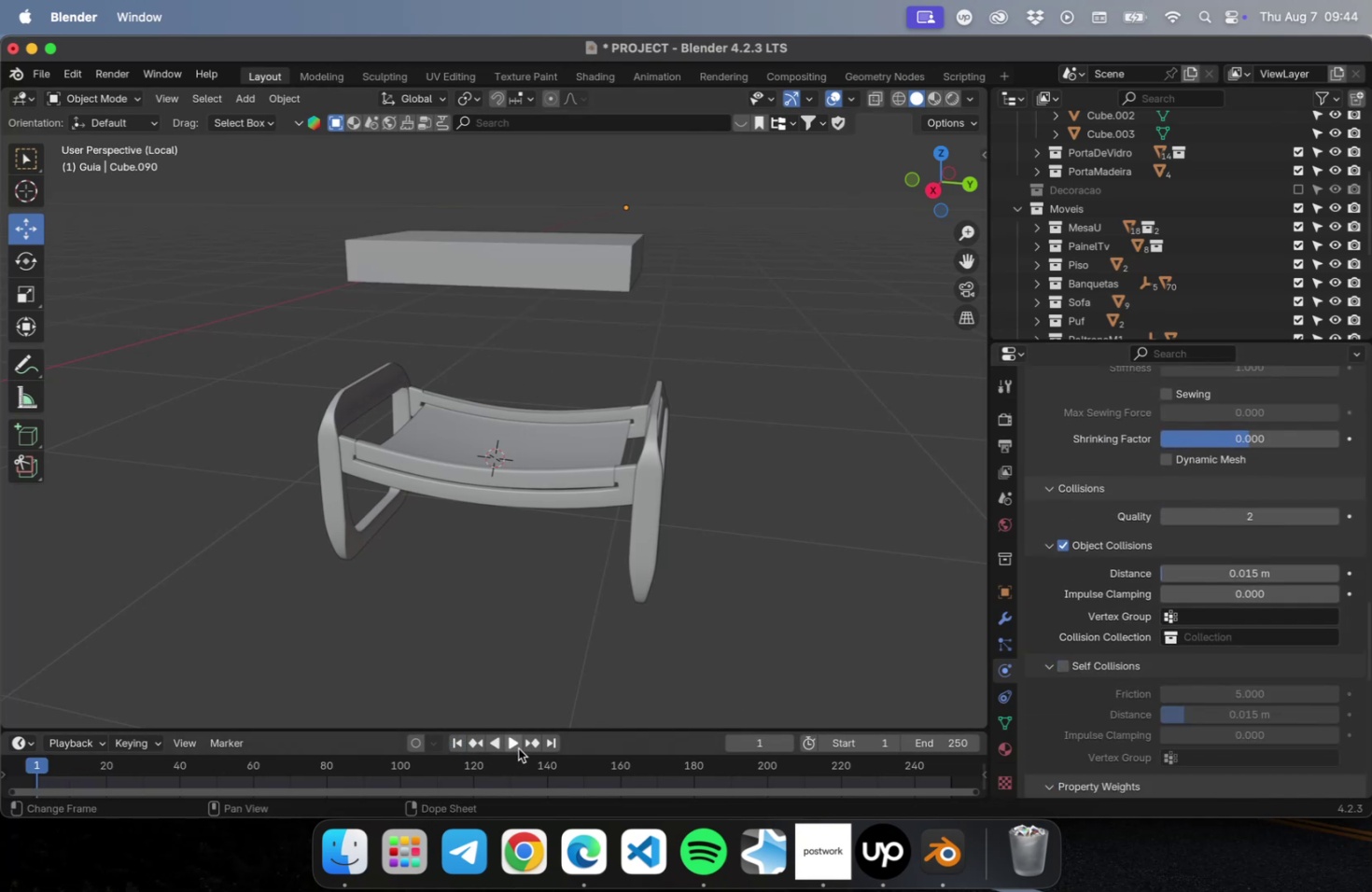 
left_click([518, 744])
 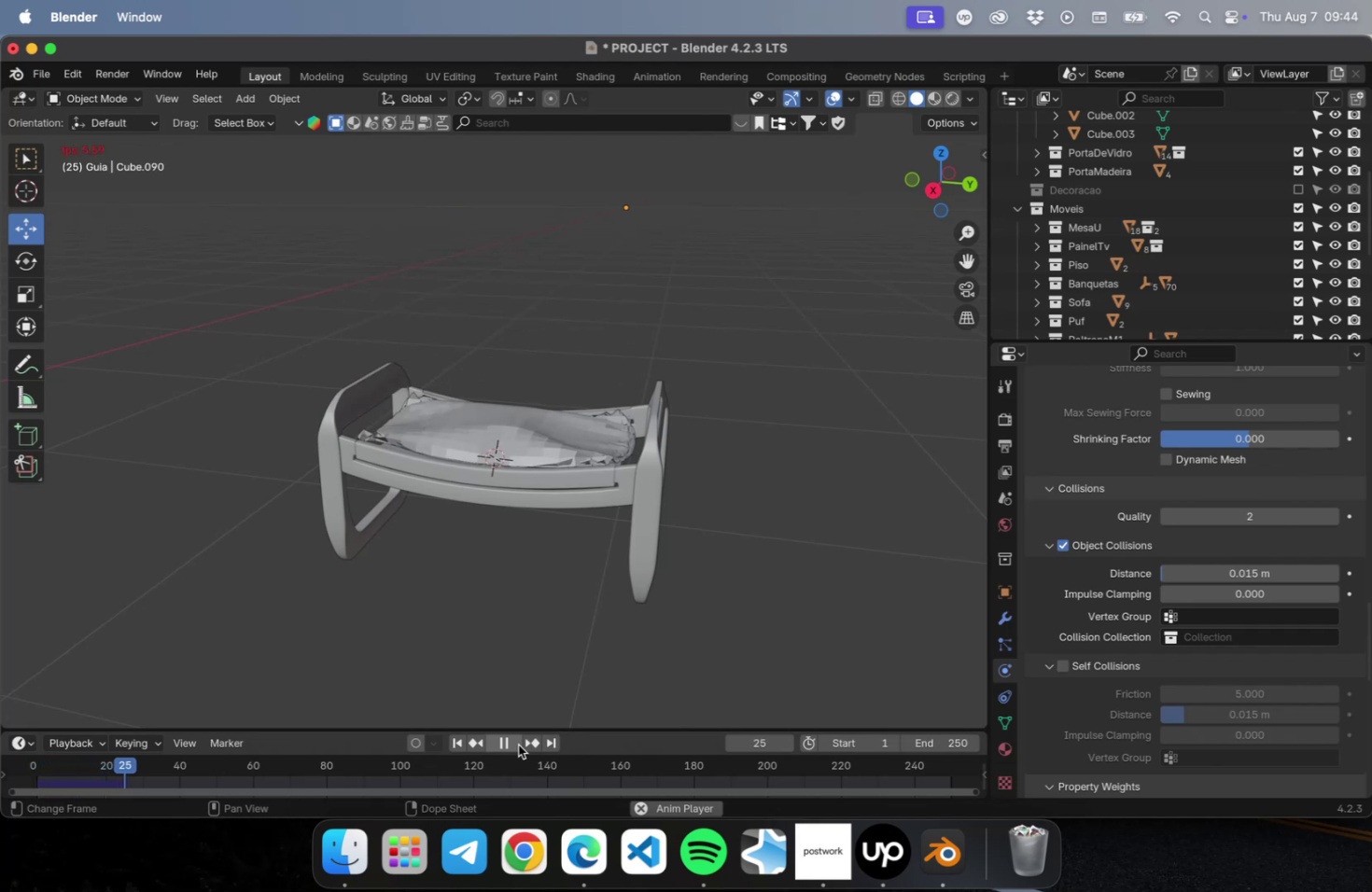 
wait(7.13)
 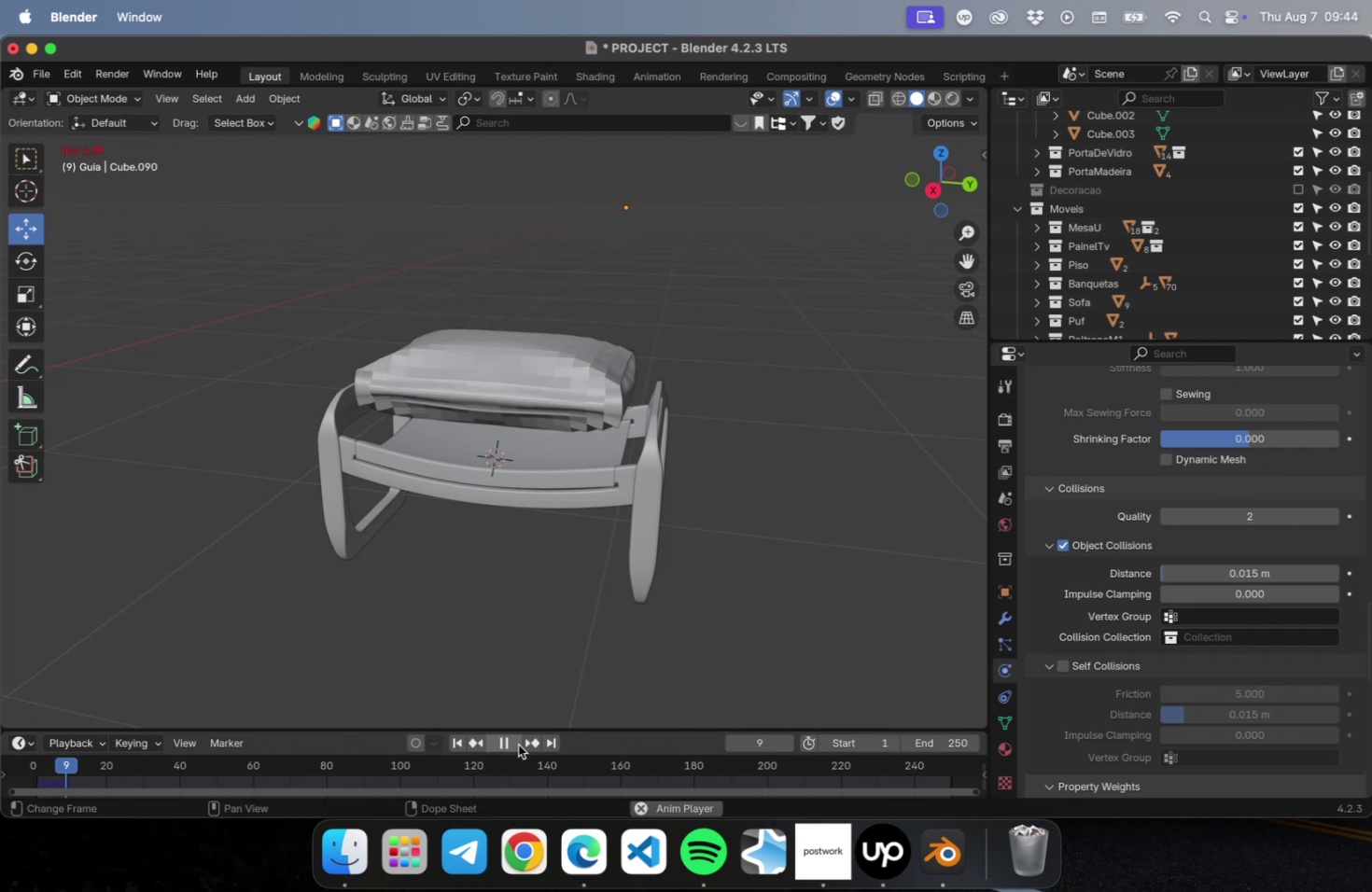 
left_click([518, 744])
 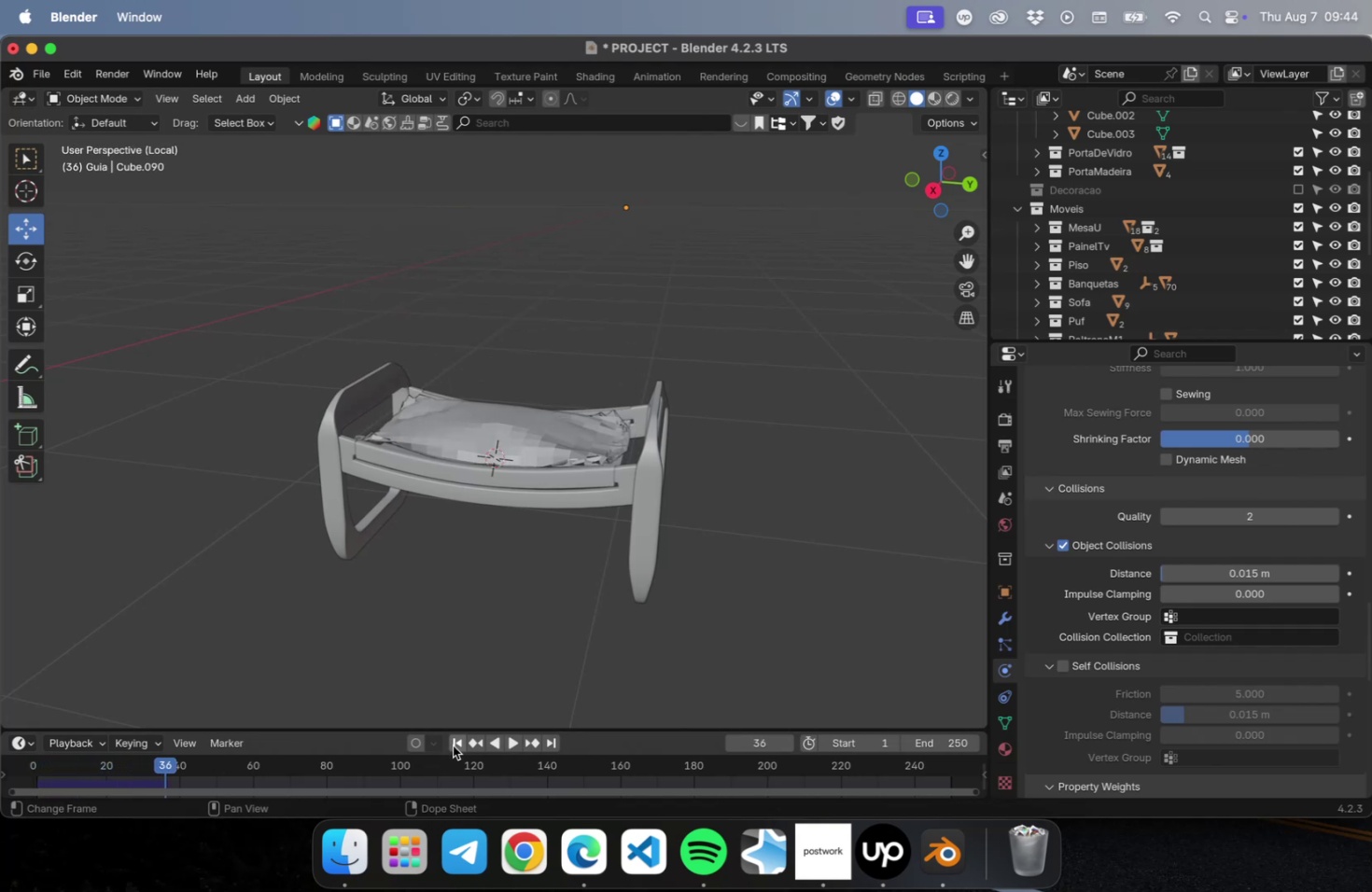 
left_click([457, 746])
 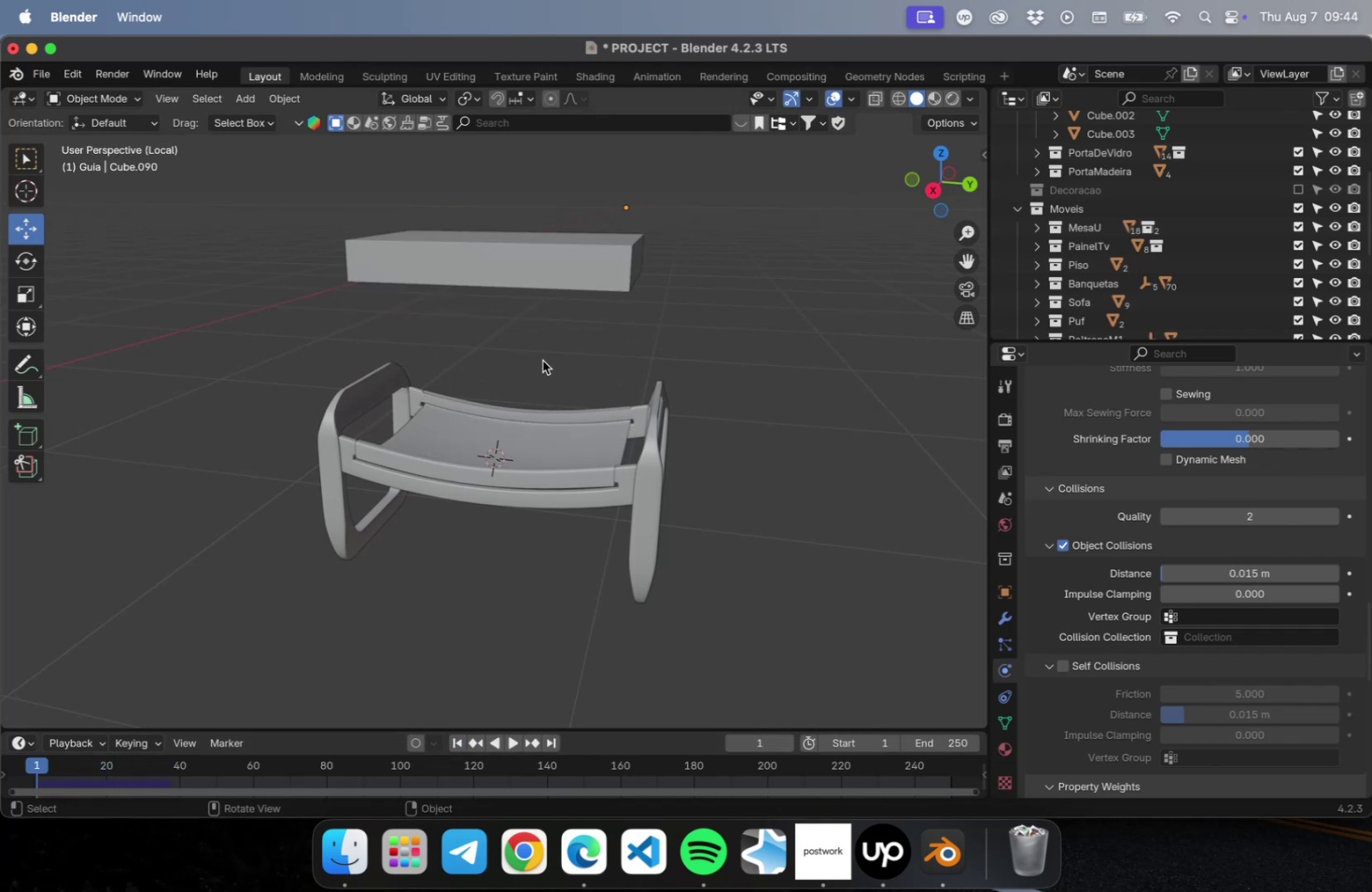 
left_click([529, 269])
 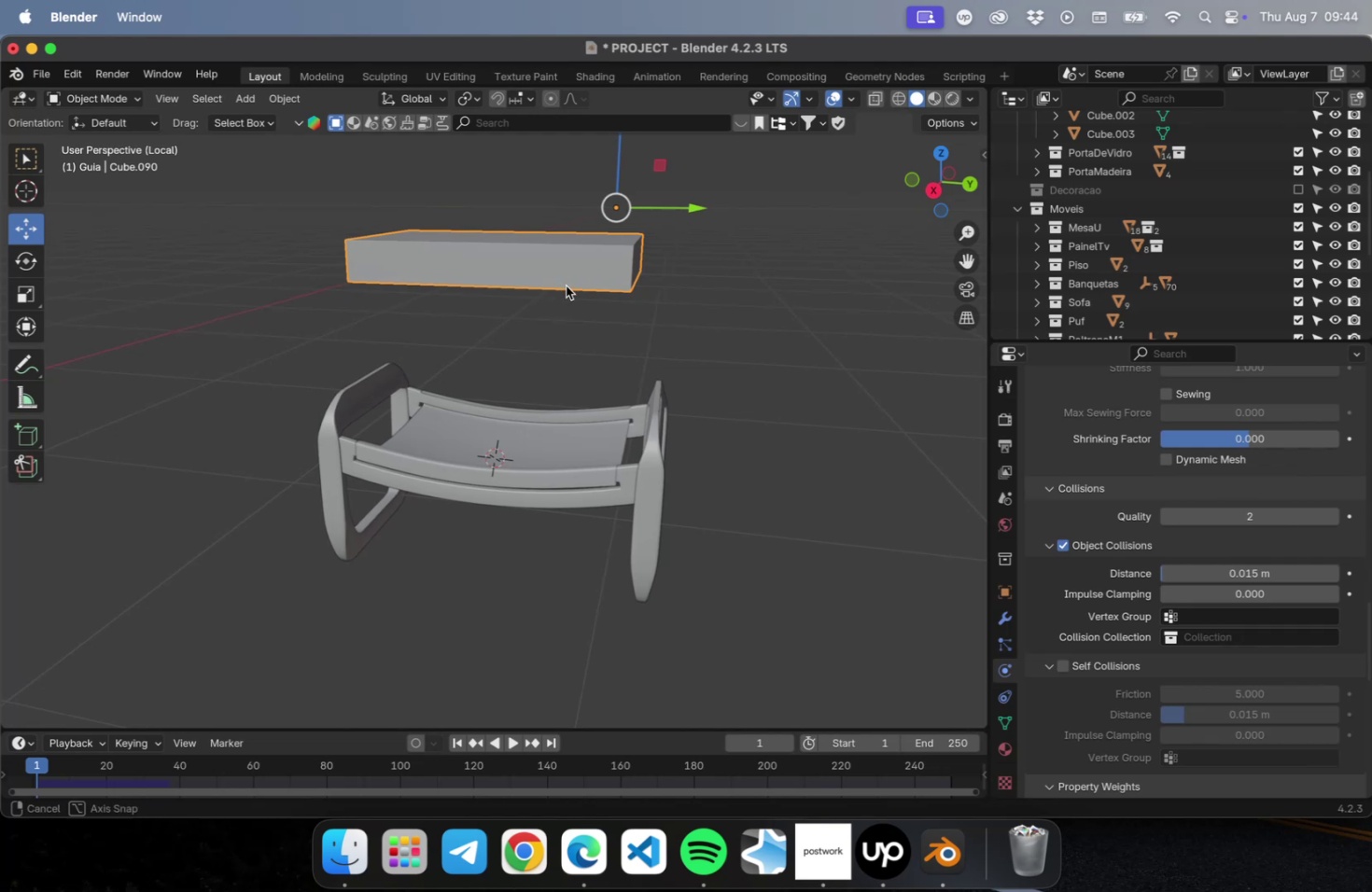 
right_click([570, 277])
 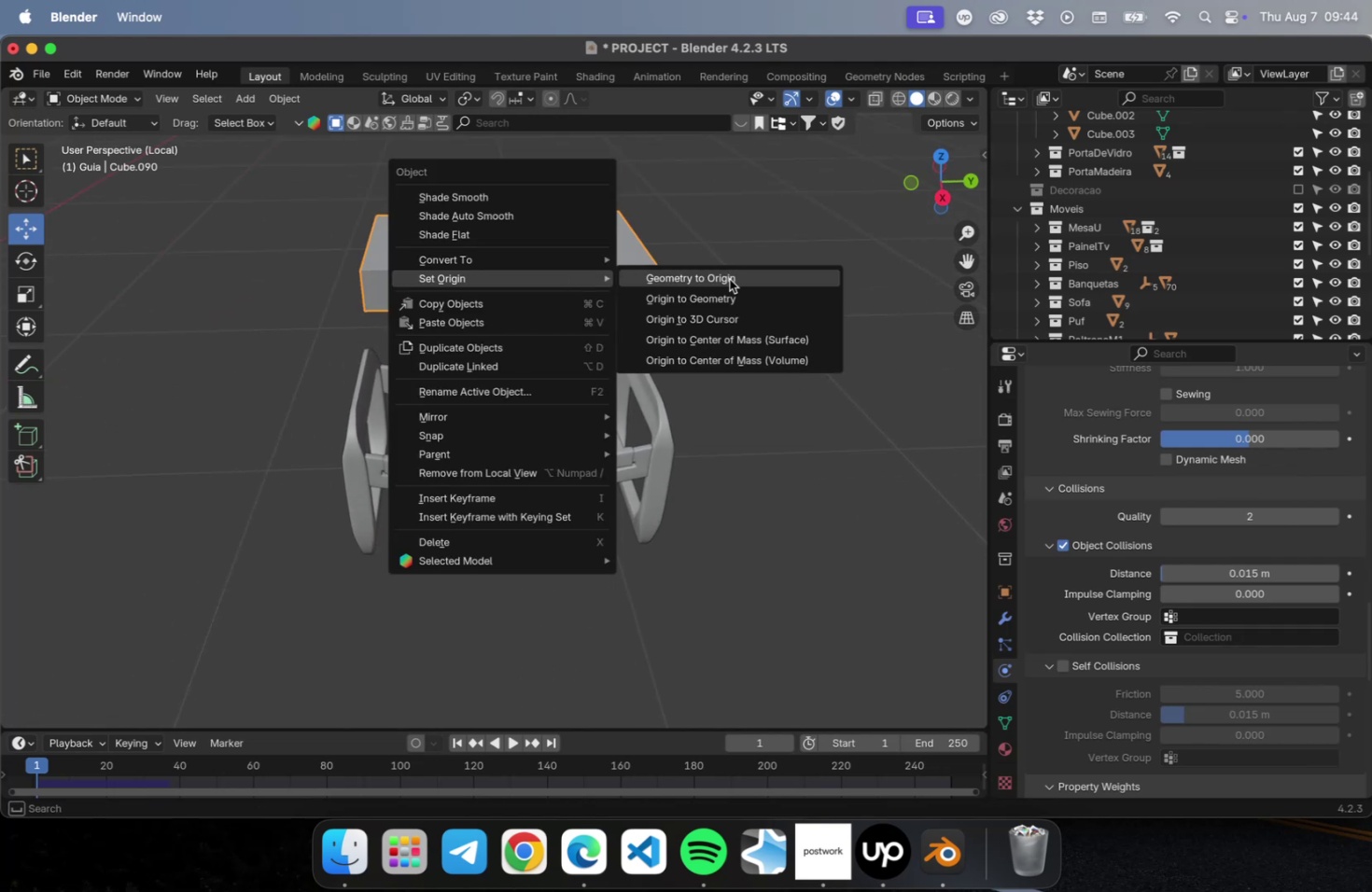 
left_click([728, 297])
 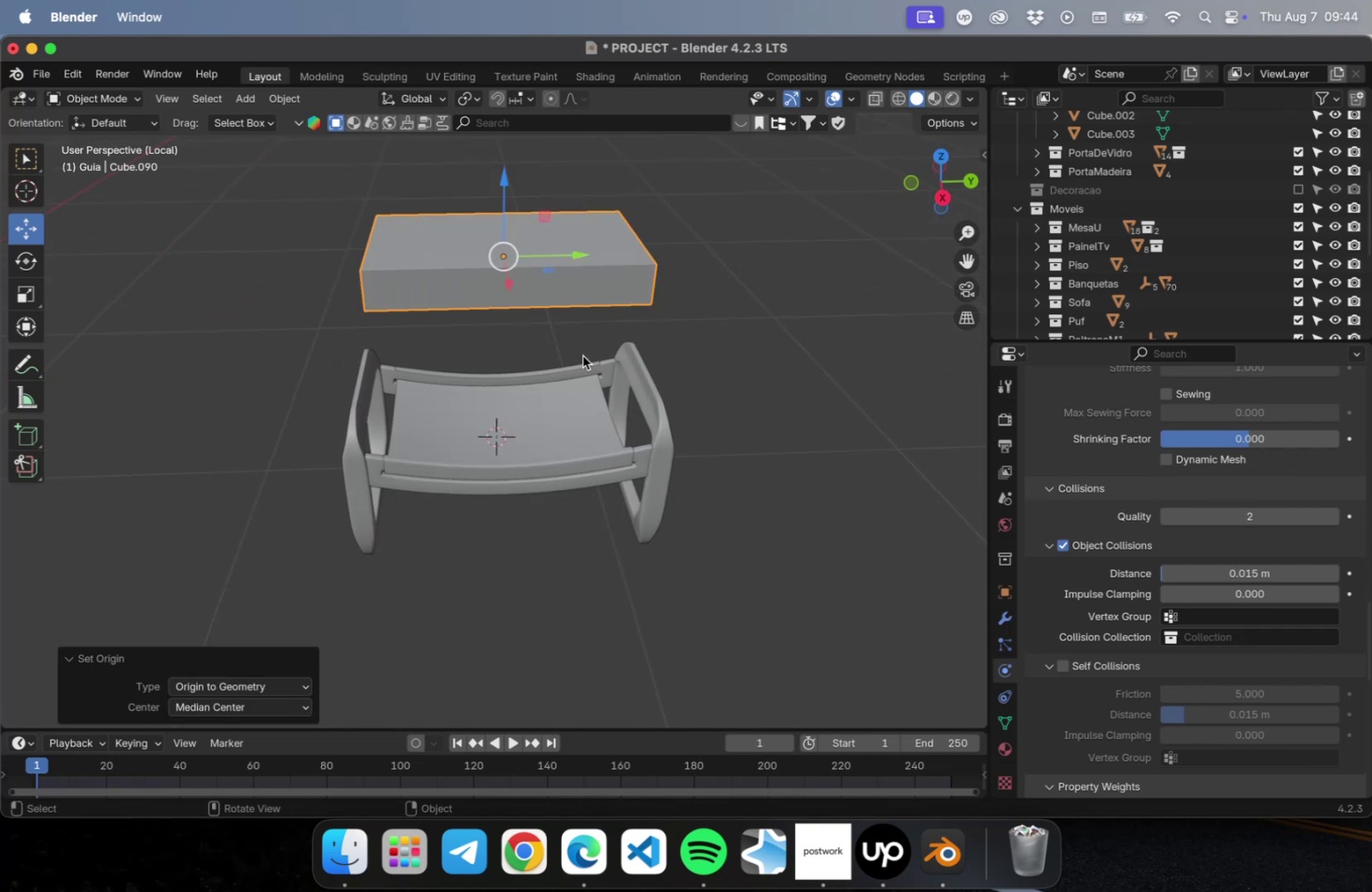 
key(Tab)
 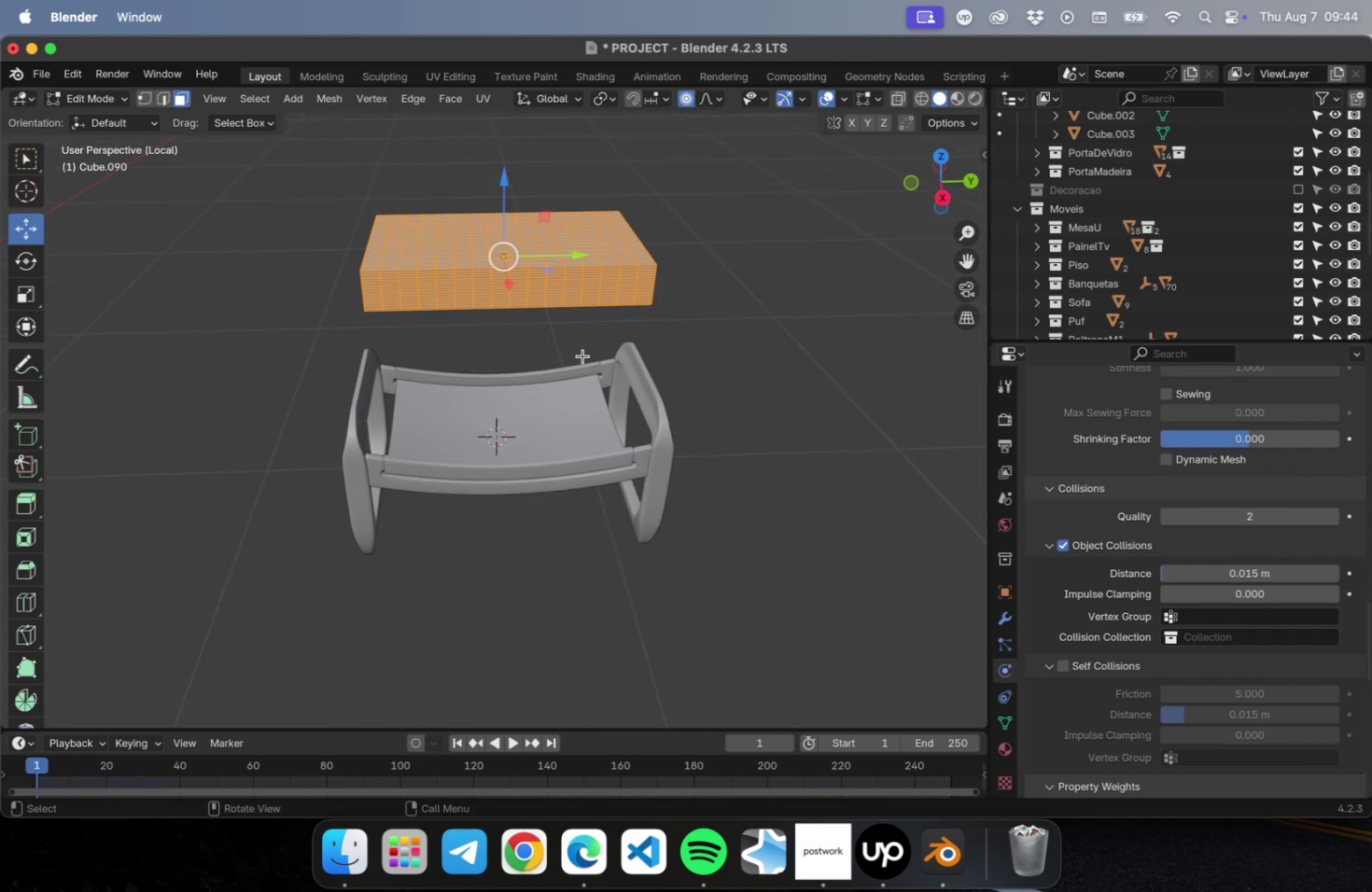 
key(A)
 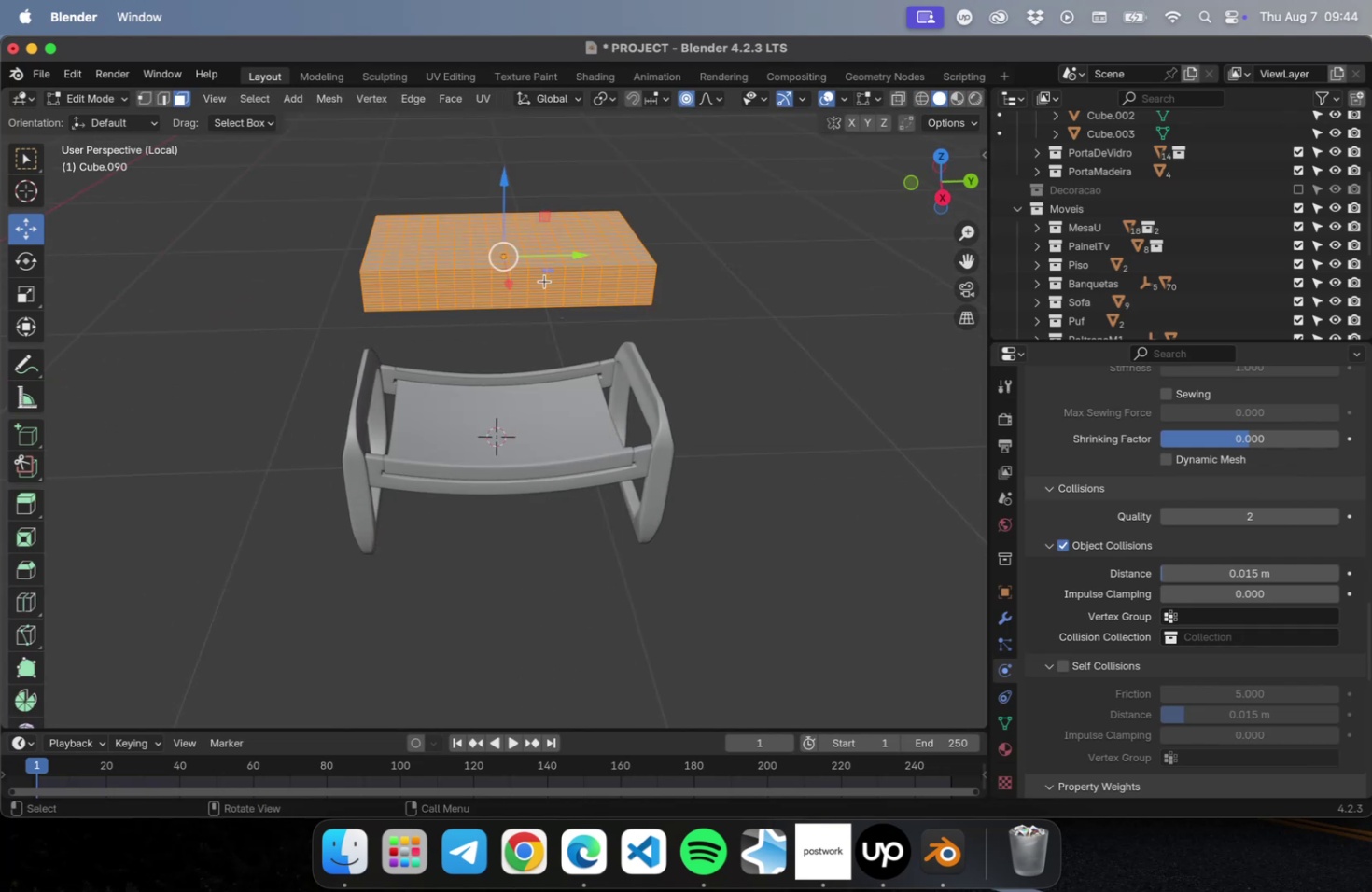 
right_click([544, 281])
 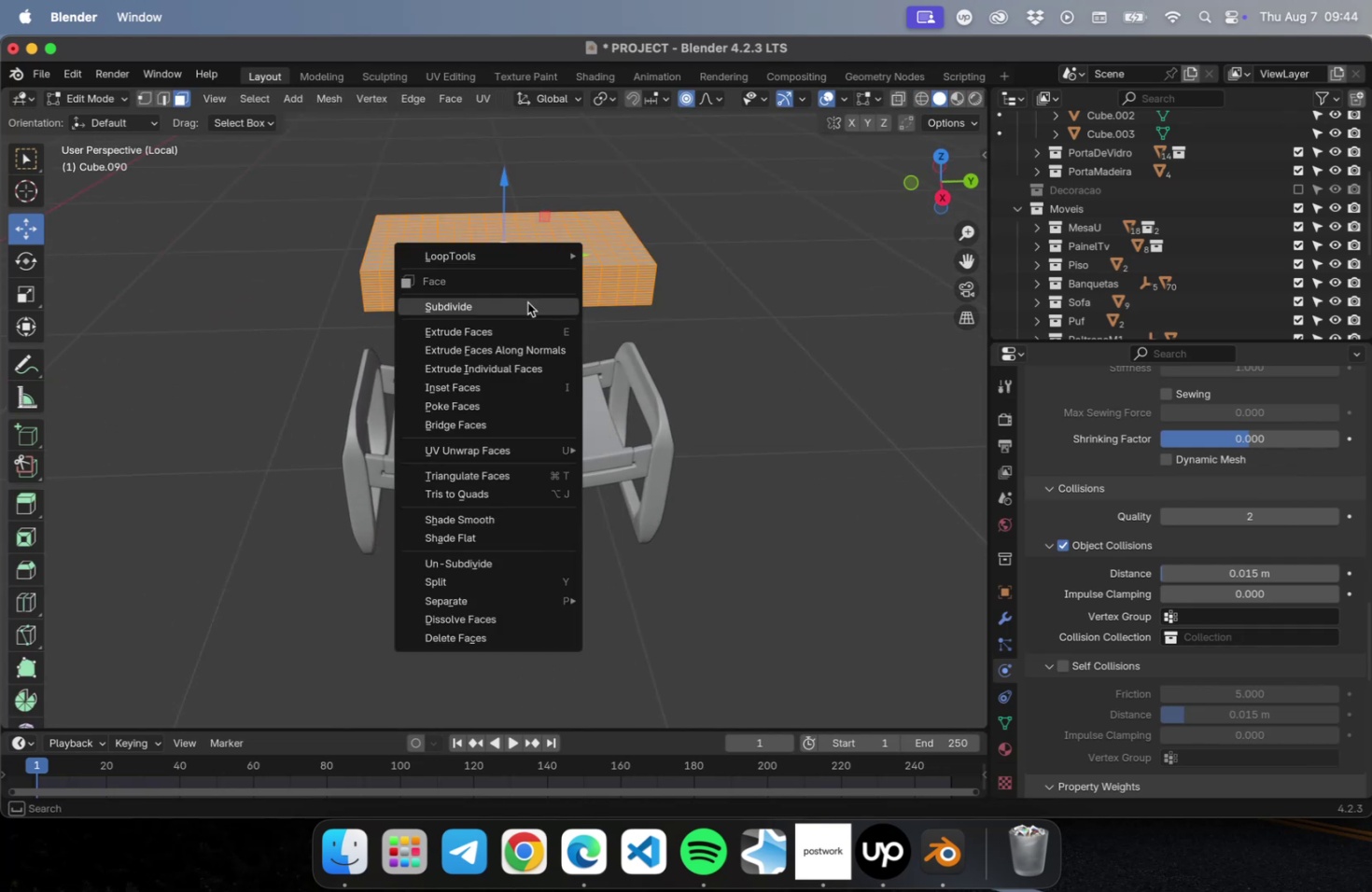 
left_click([527, 302])
 